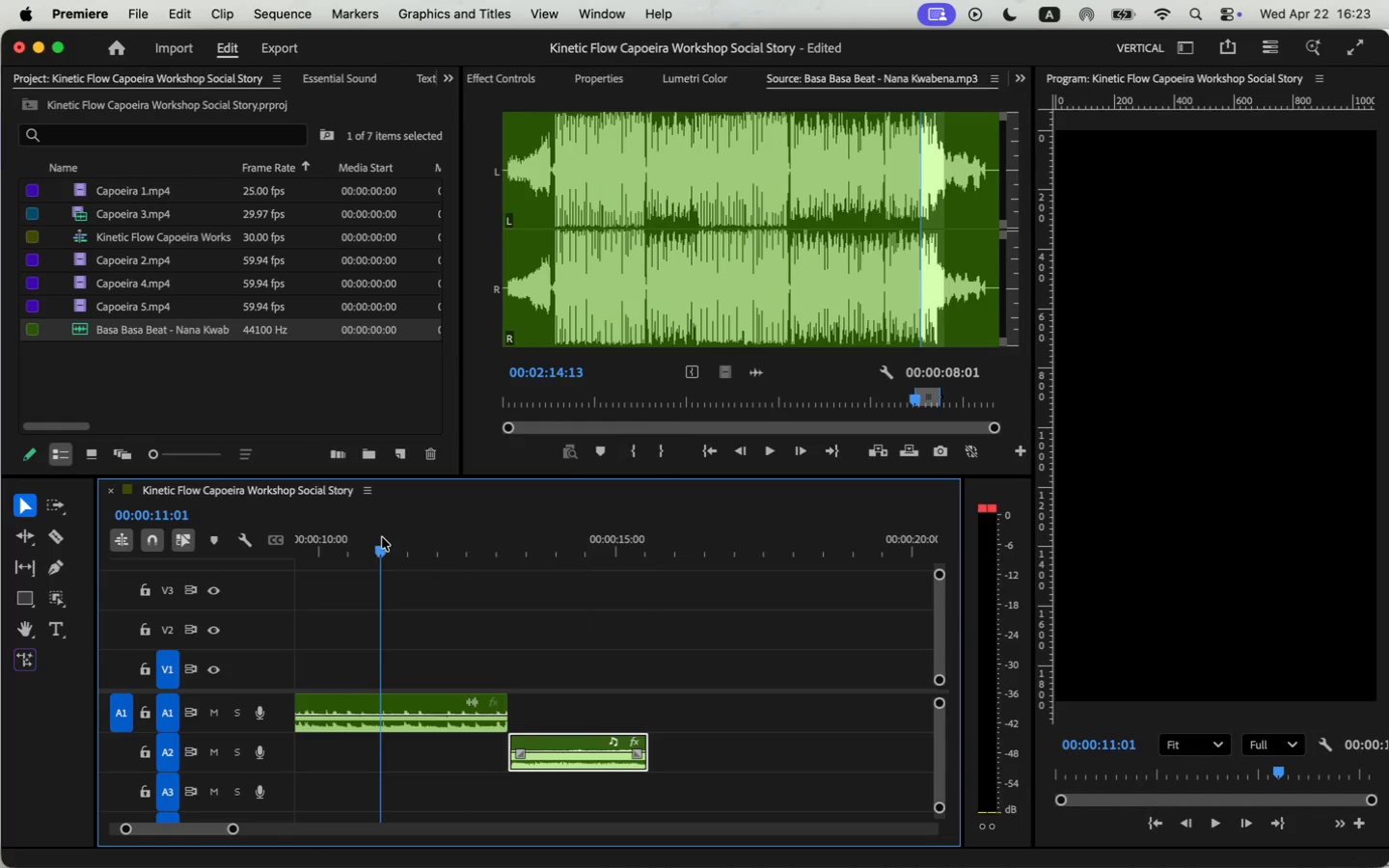 
key(Space)
 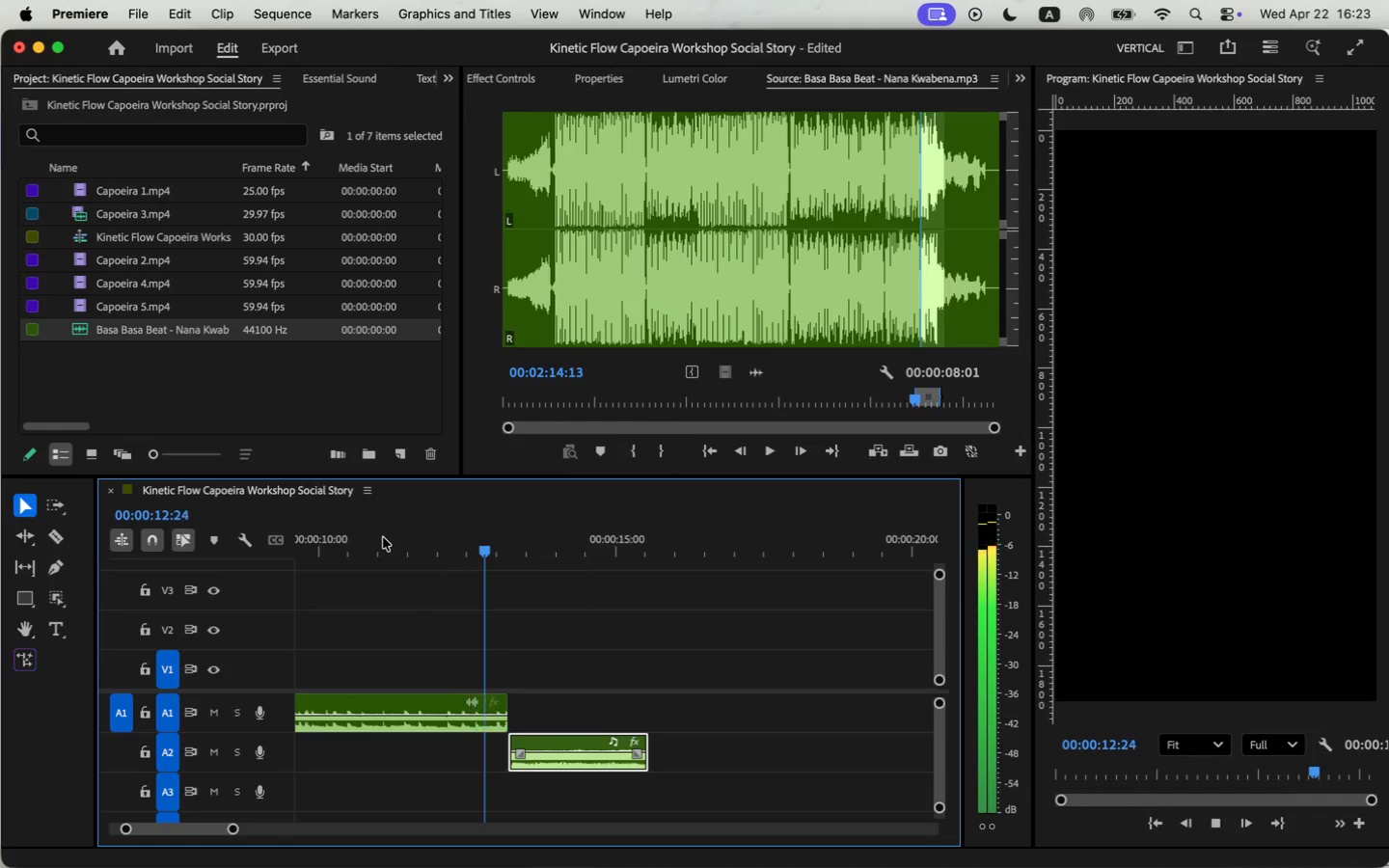 
key(Space)
 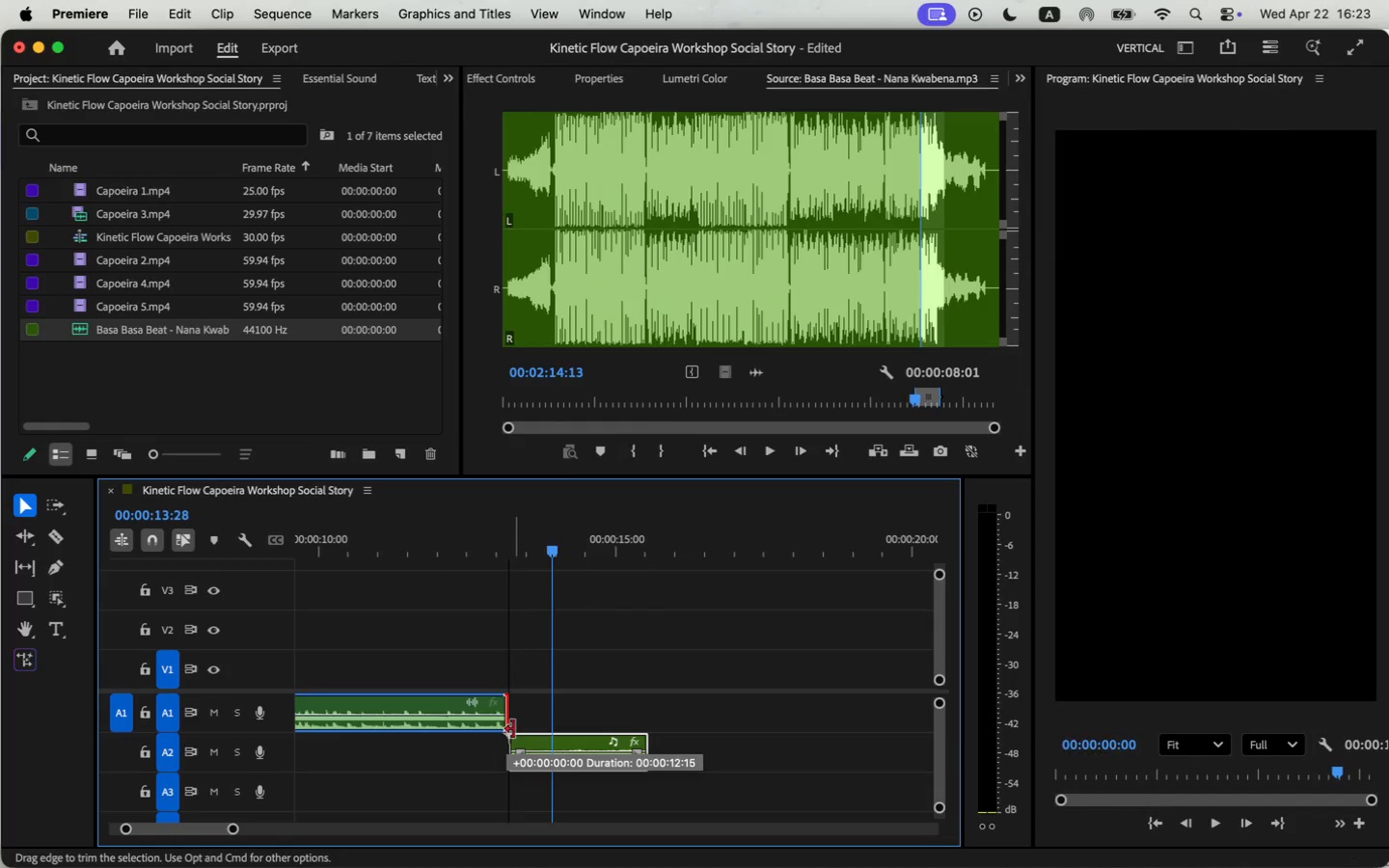 
left_click_drag(start_coordinate=[505, 728], to_coordinate=[520, 729])
 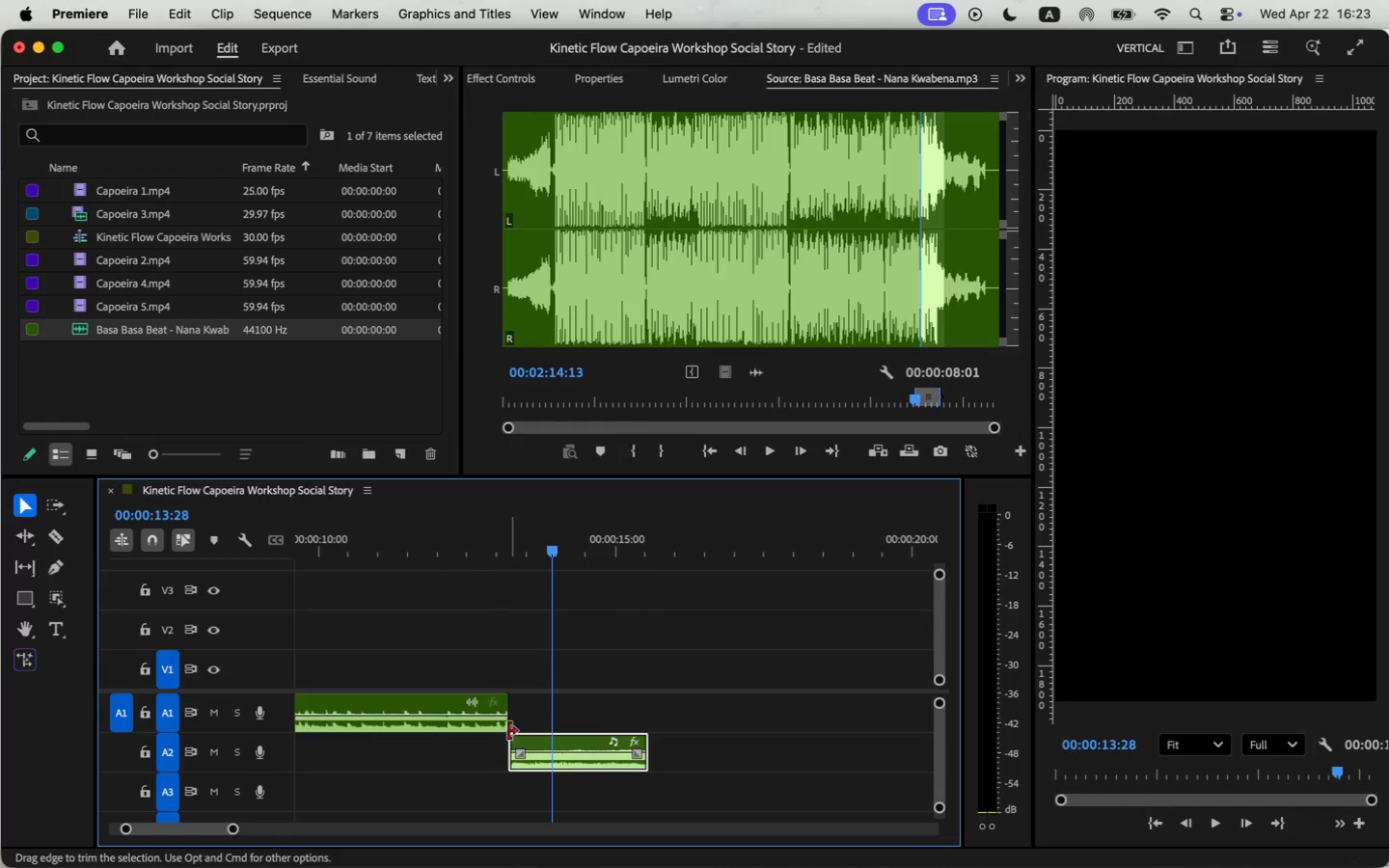 
left_click_drag(start_coordinate=[509, 713], to_coordinate=[499, 712])
 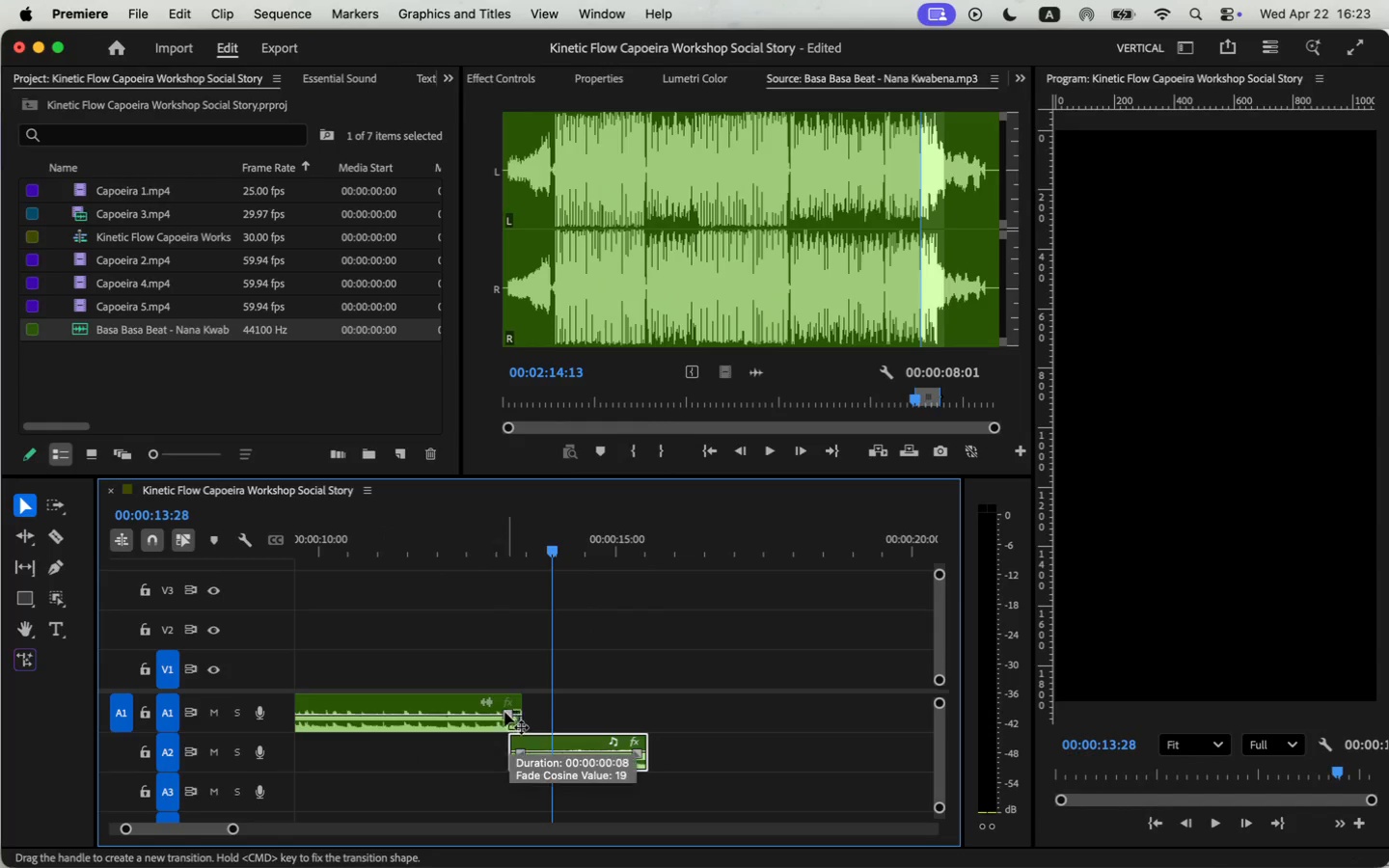 
left_click_drag(start_coordinate=[522, 750], to_coordinate=[537, 751])
 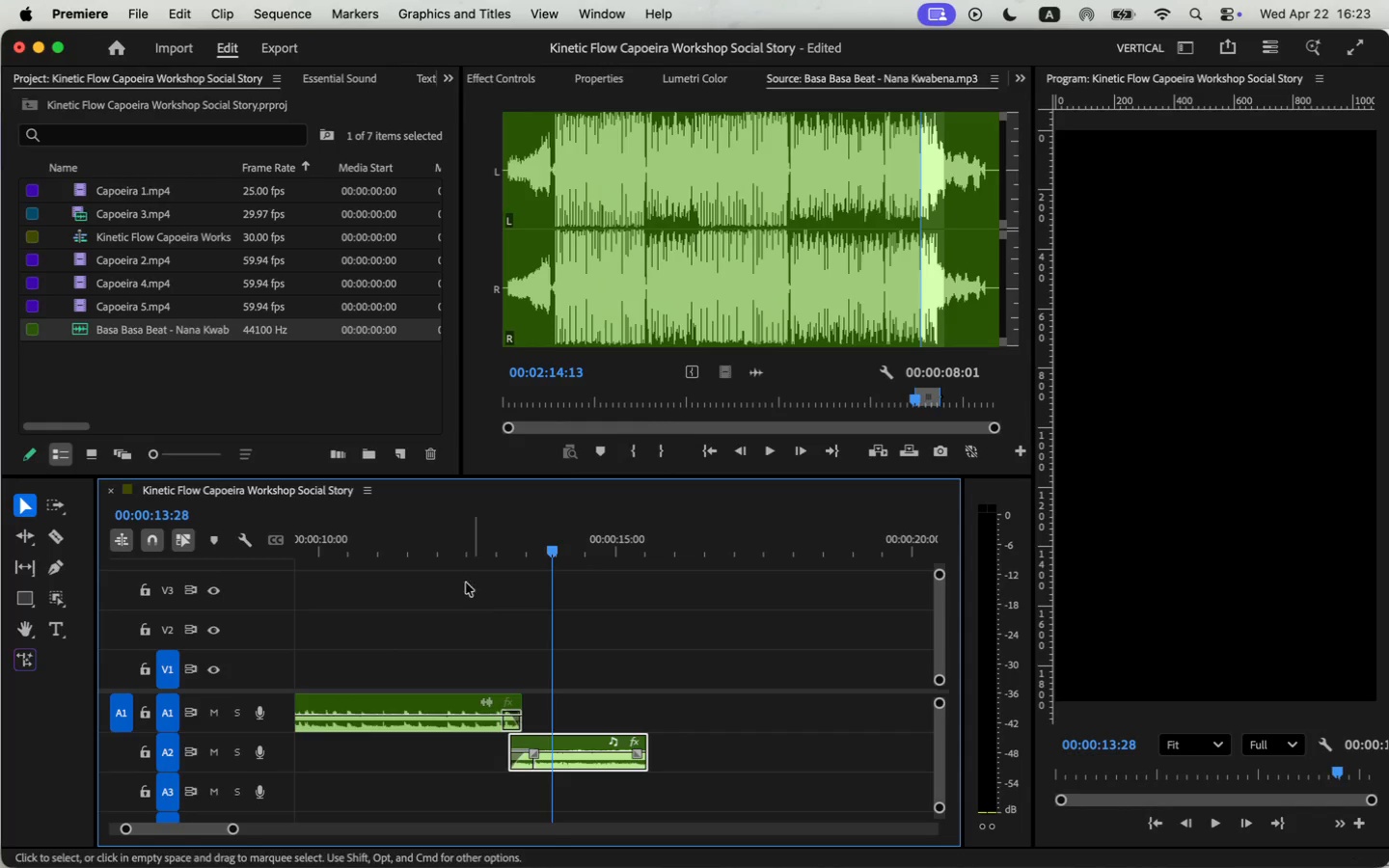 
key(Space)
 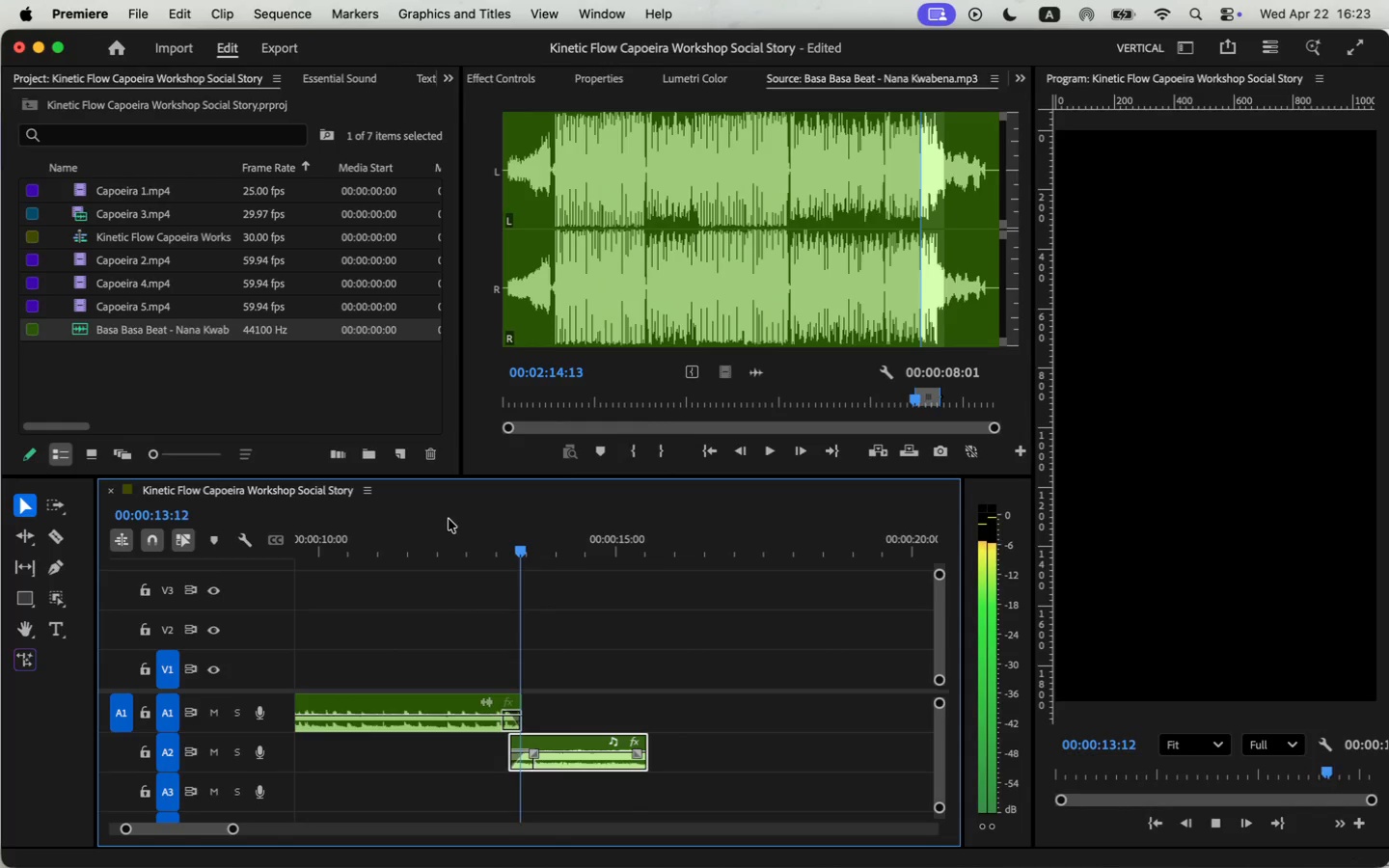 
key(Space)
 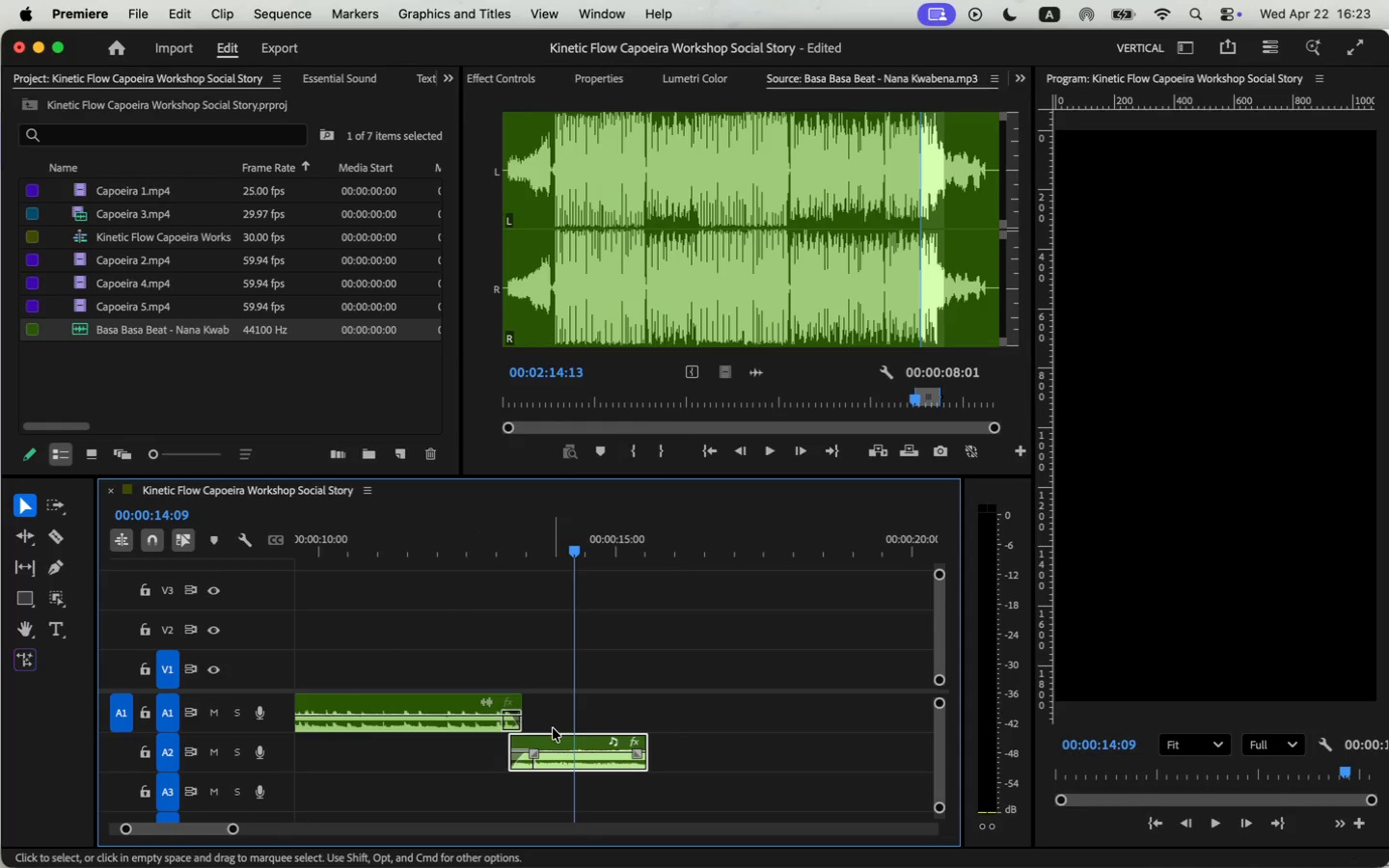 
key(Meta+CommandLeft)
 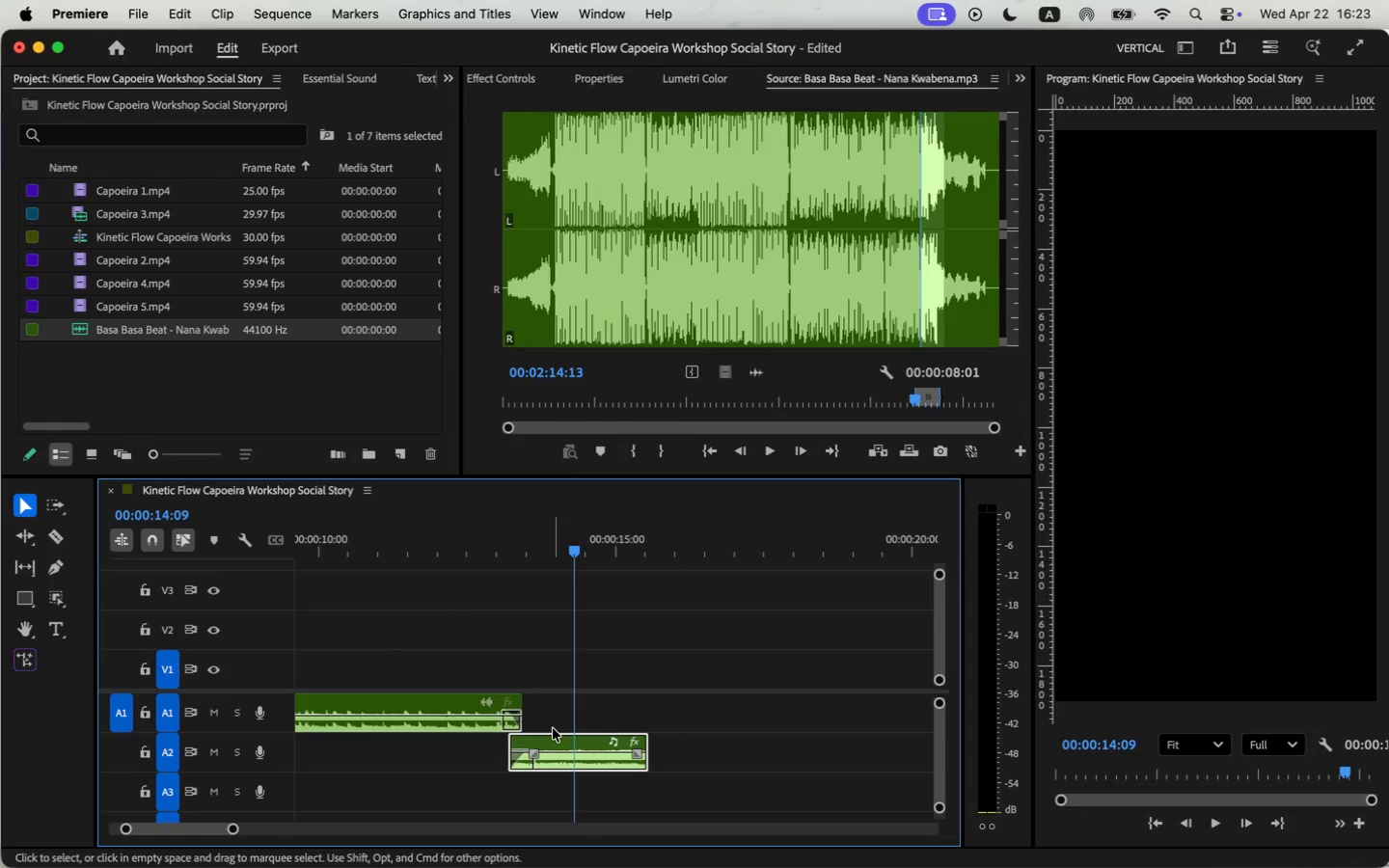 
key(Meta+Z)
 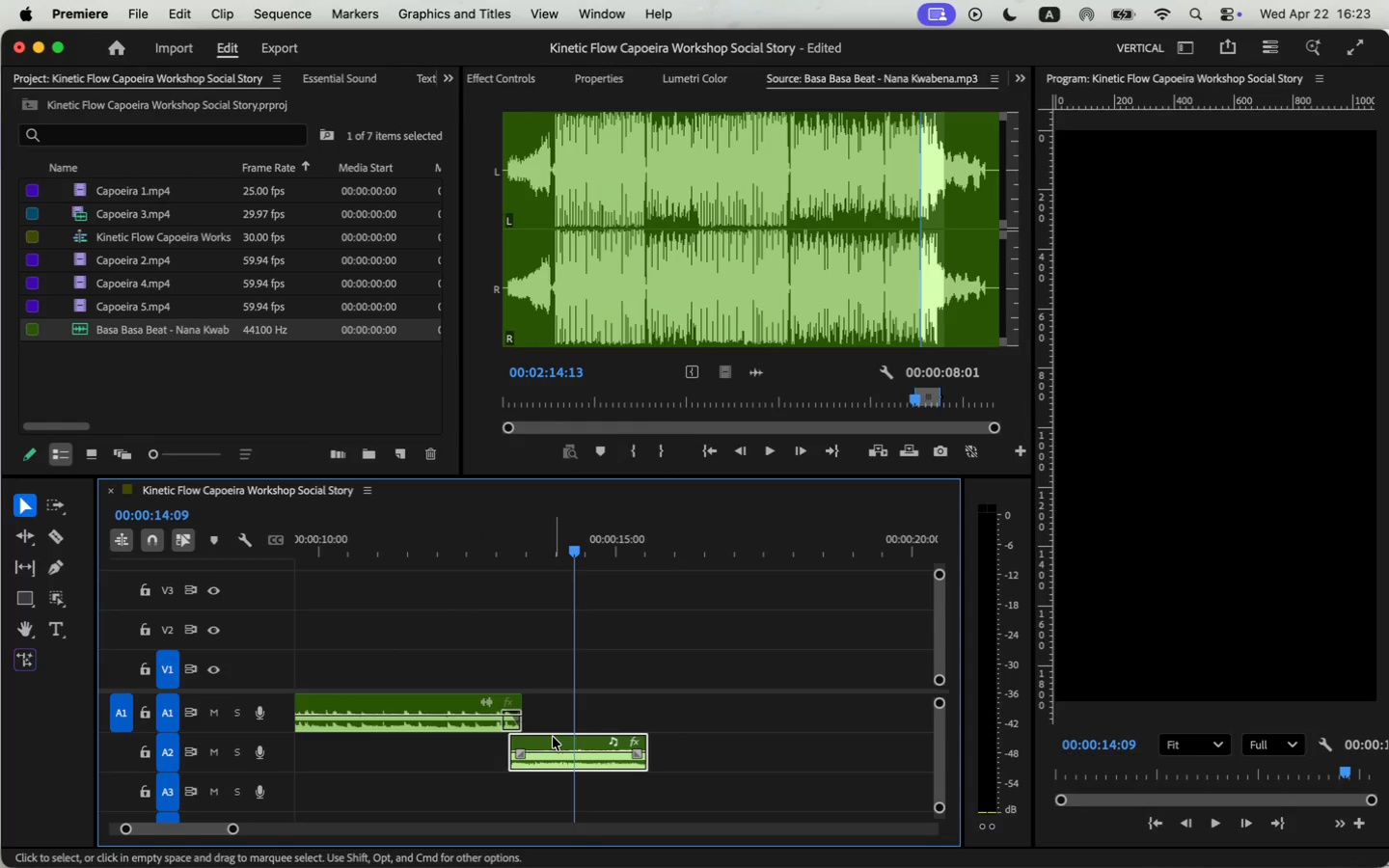 
left_click_drag(start_coordinate=[553, 737], to_coordinate=[569, 737])
 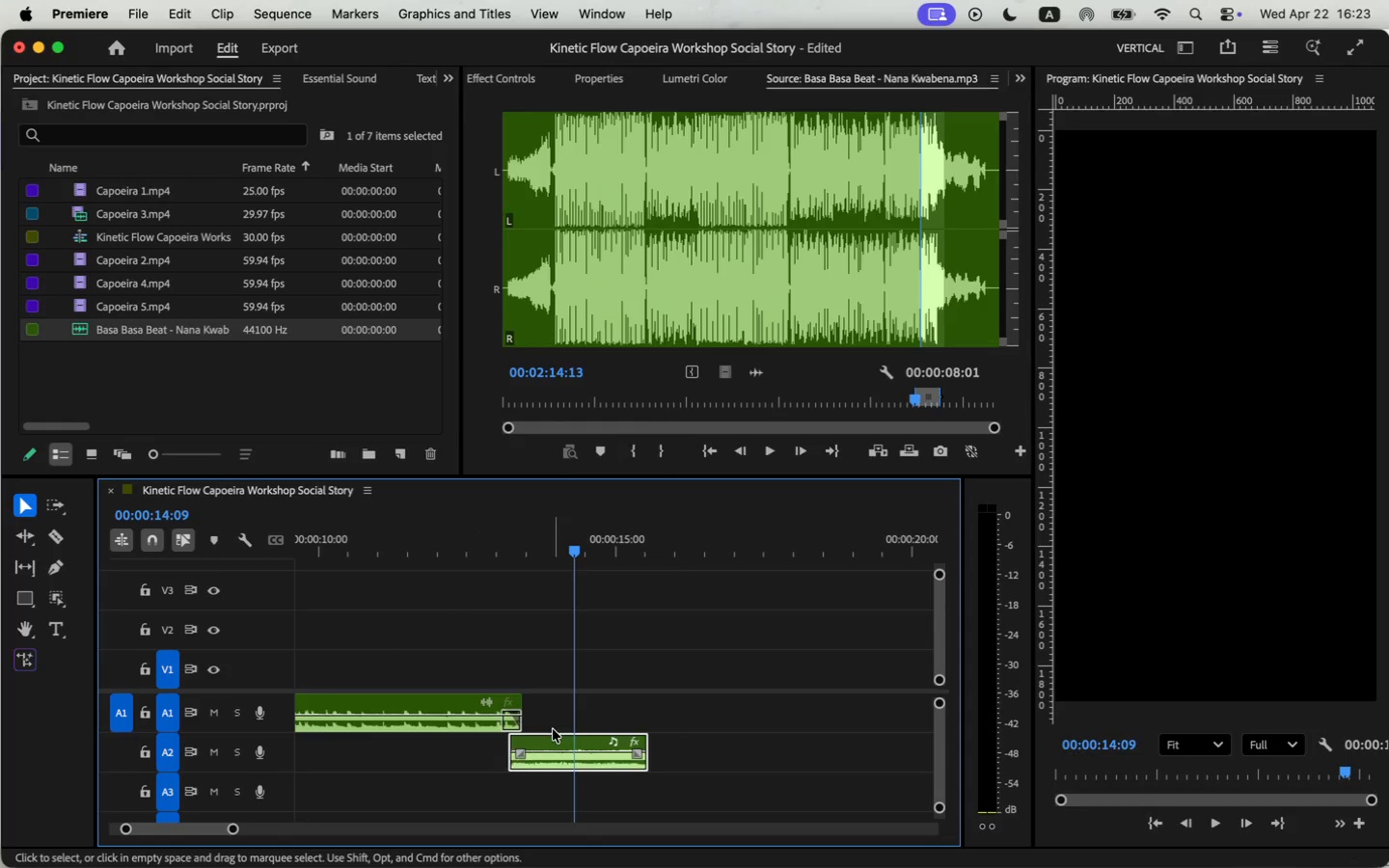 
left_click_drag(start_coordinate=[504, 712], to_coordinate=[512, 712])
 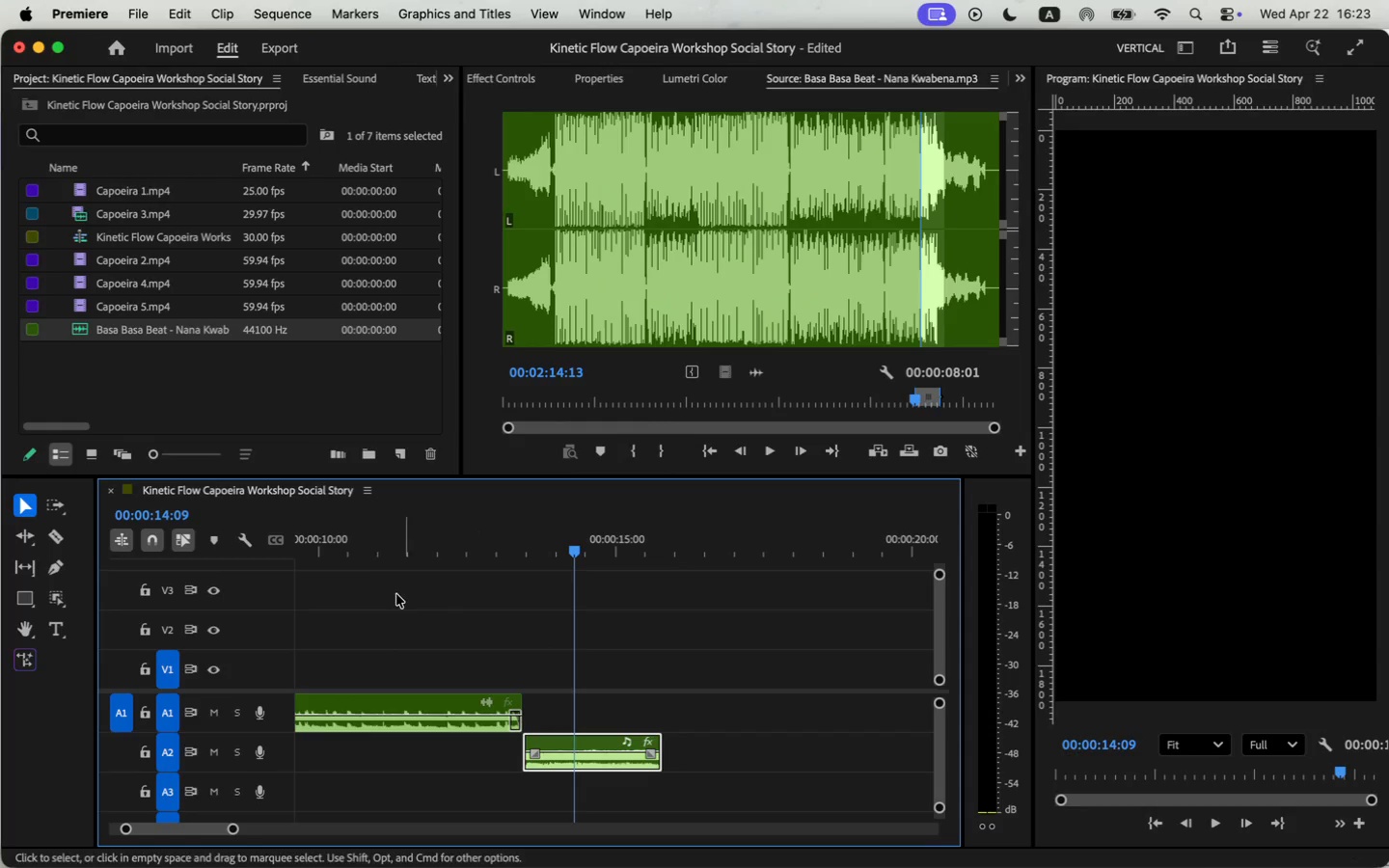 
key(Space)
 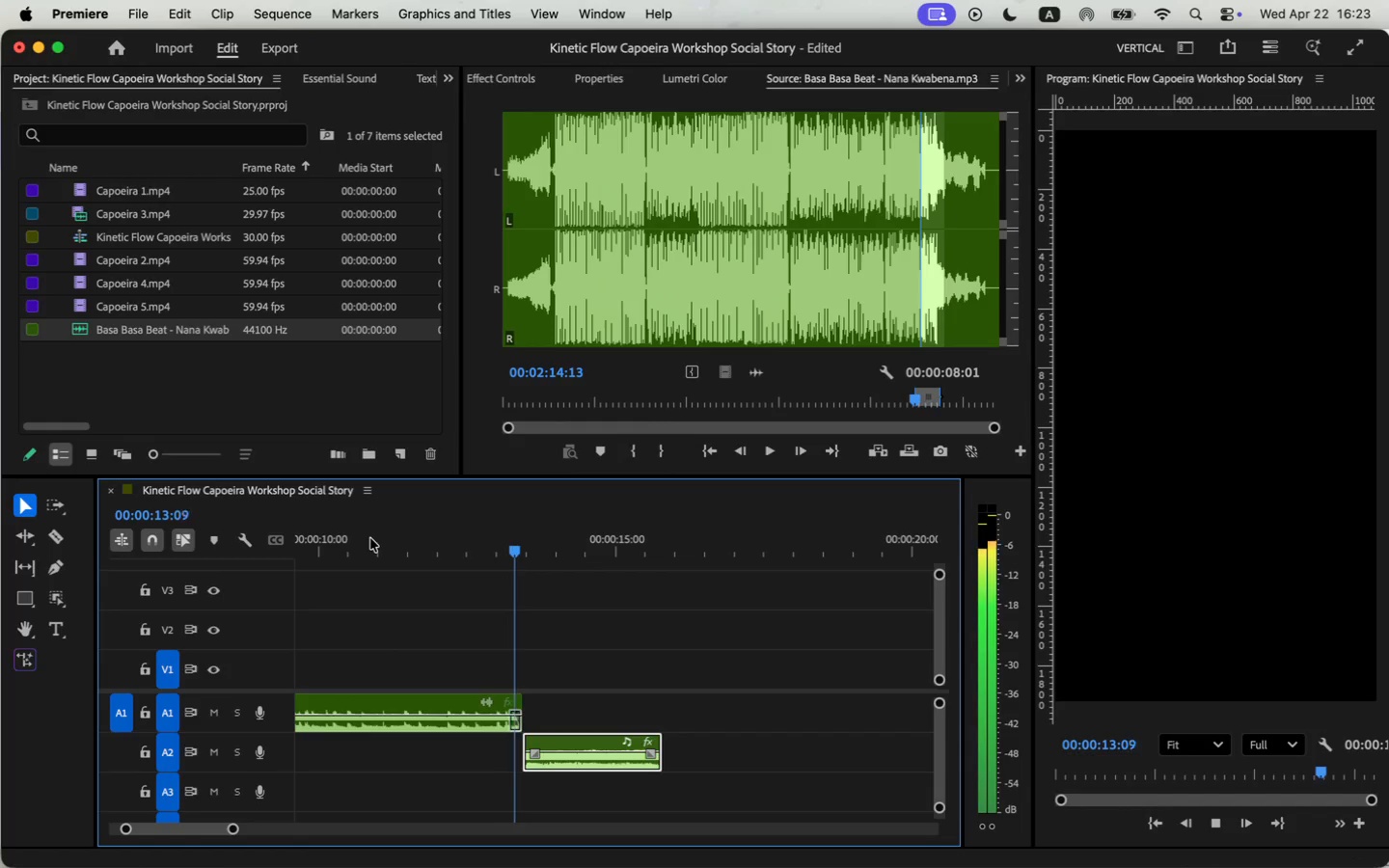 
key(Space)
 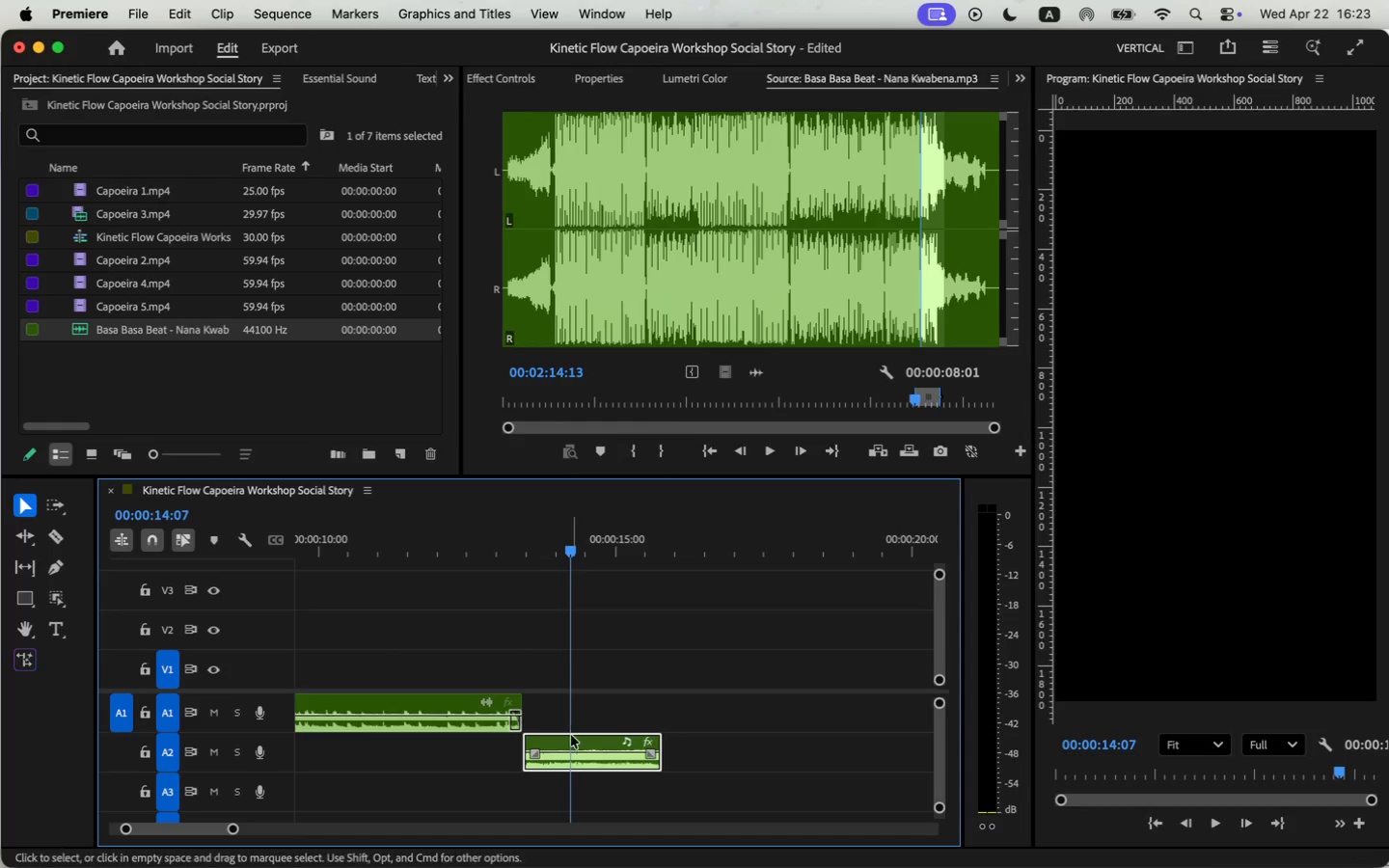 
left_click([572, 744])
 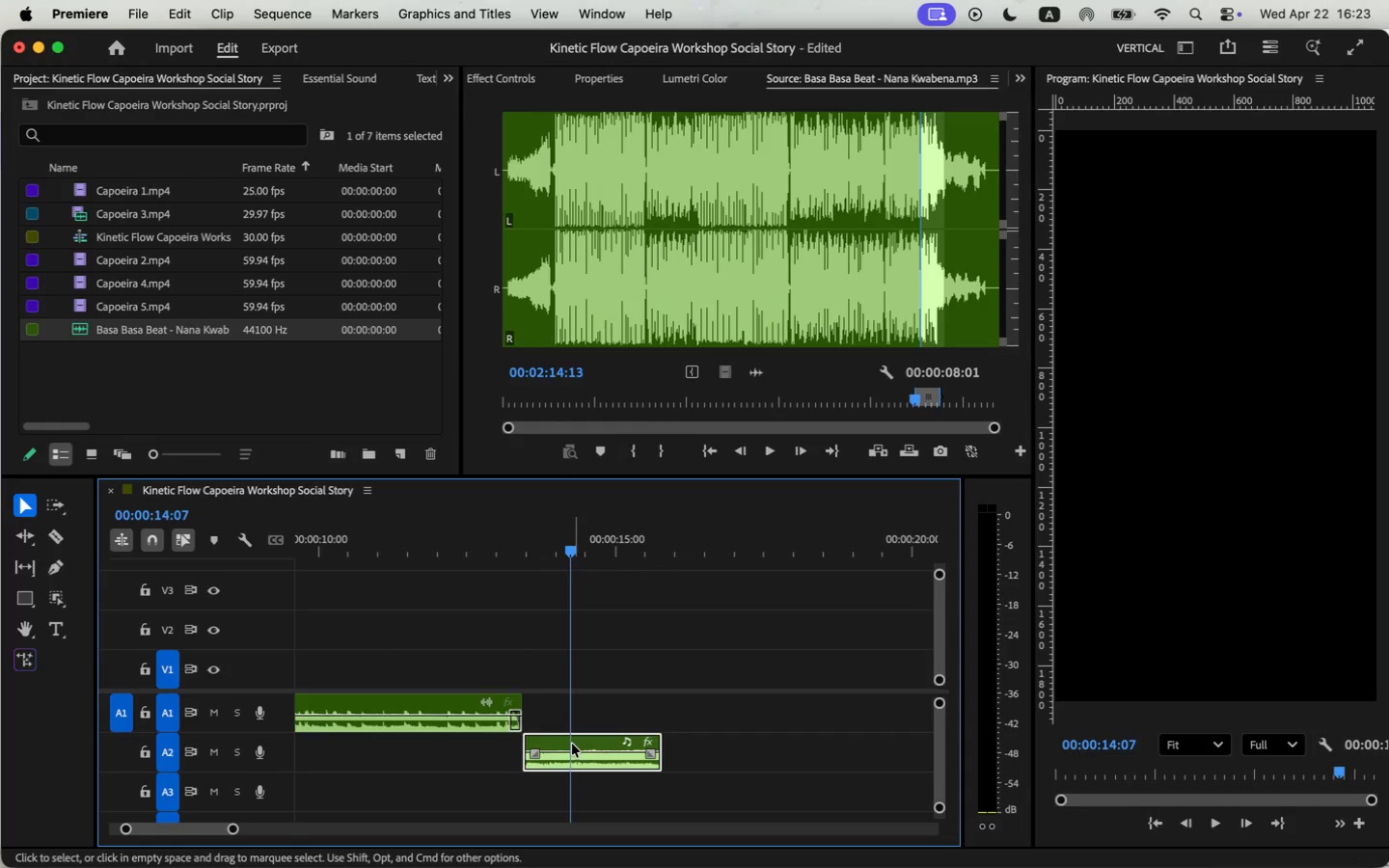 
key(Backspace)
 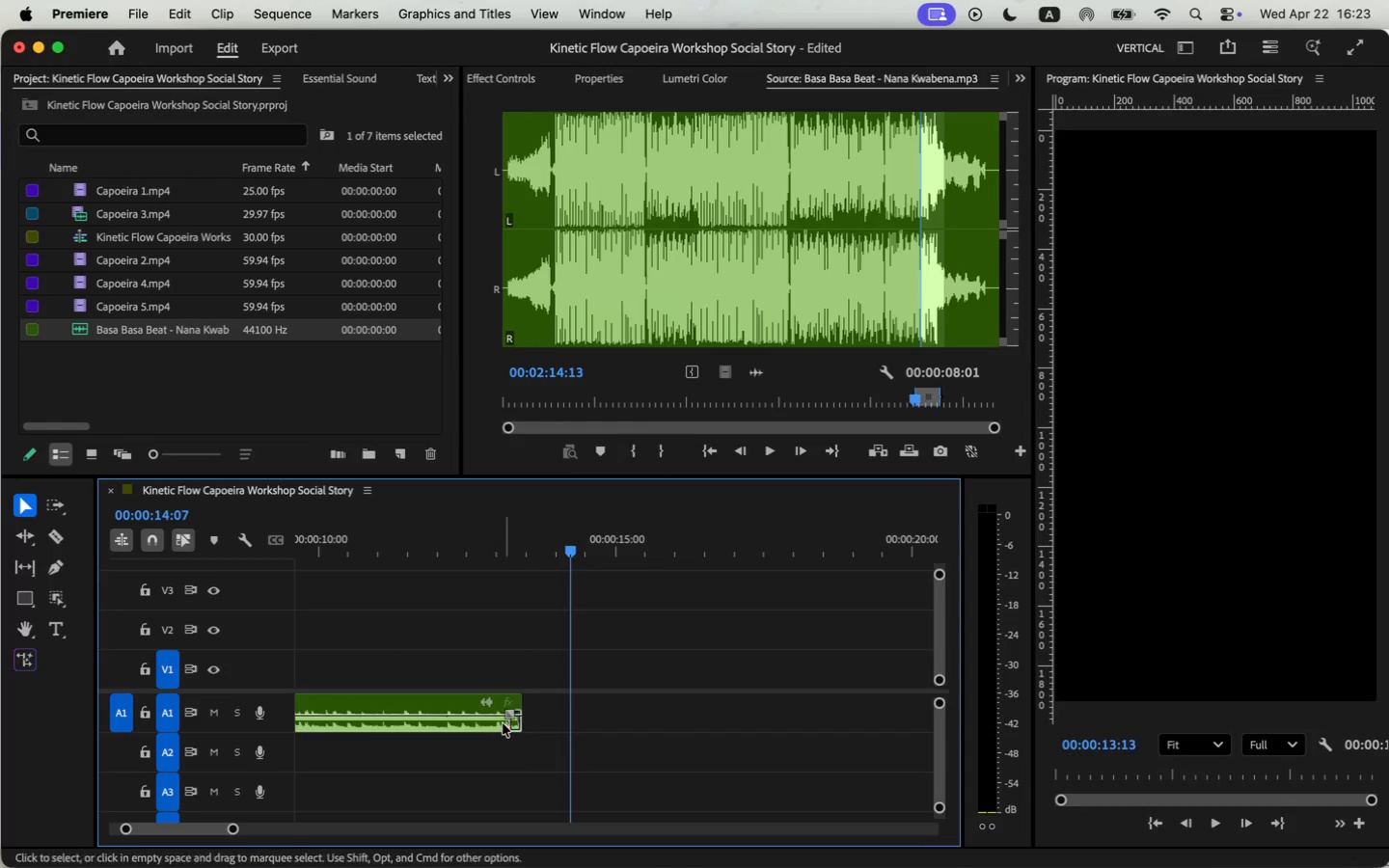 
double_click([514, 722])
 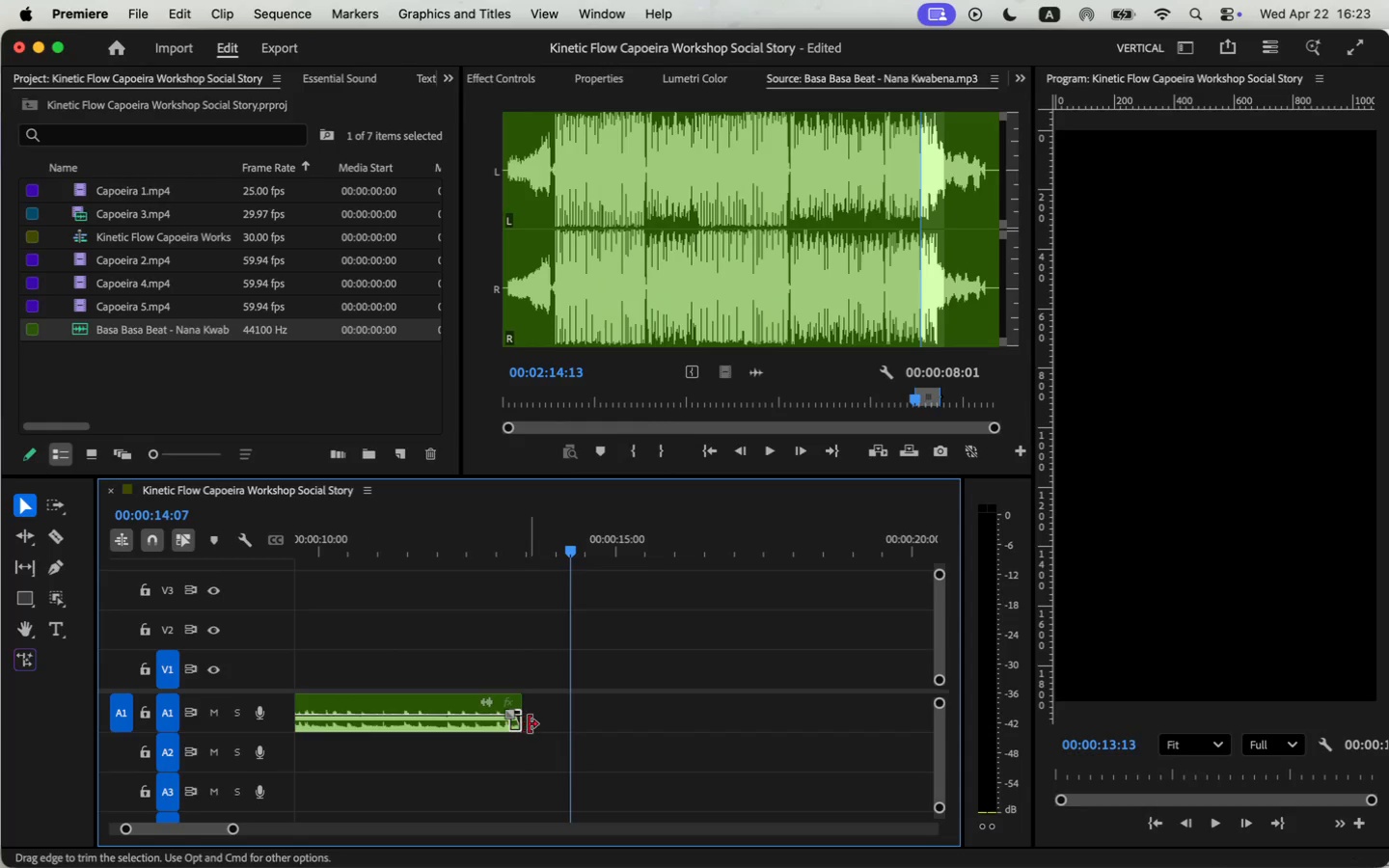 
key(Backspace)
 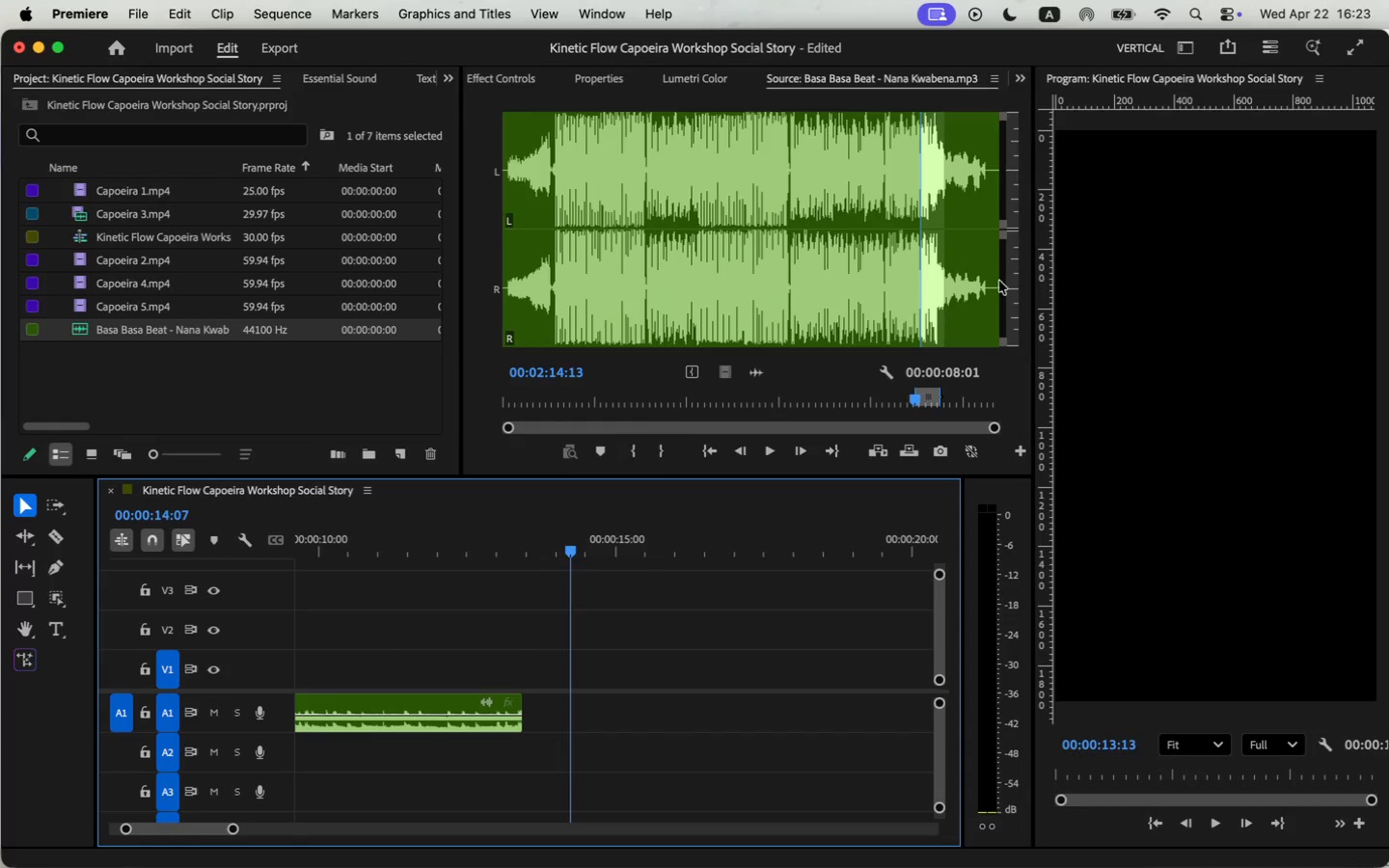 
left_click([887, 283])
 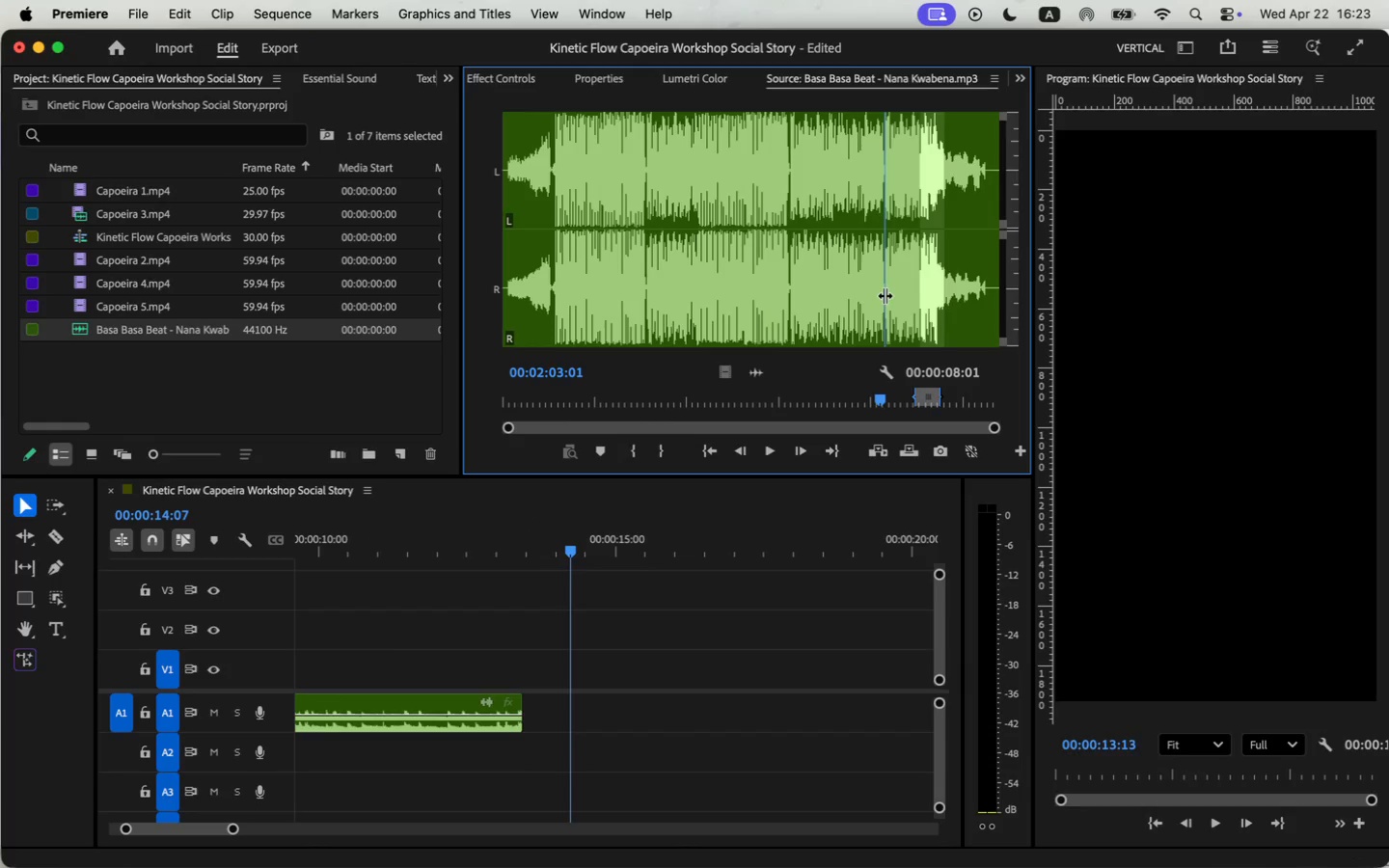 
left_click_drag(start_coordinate=[886, 286], to_coordinate=[885, 295])
 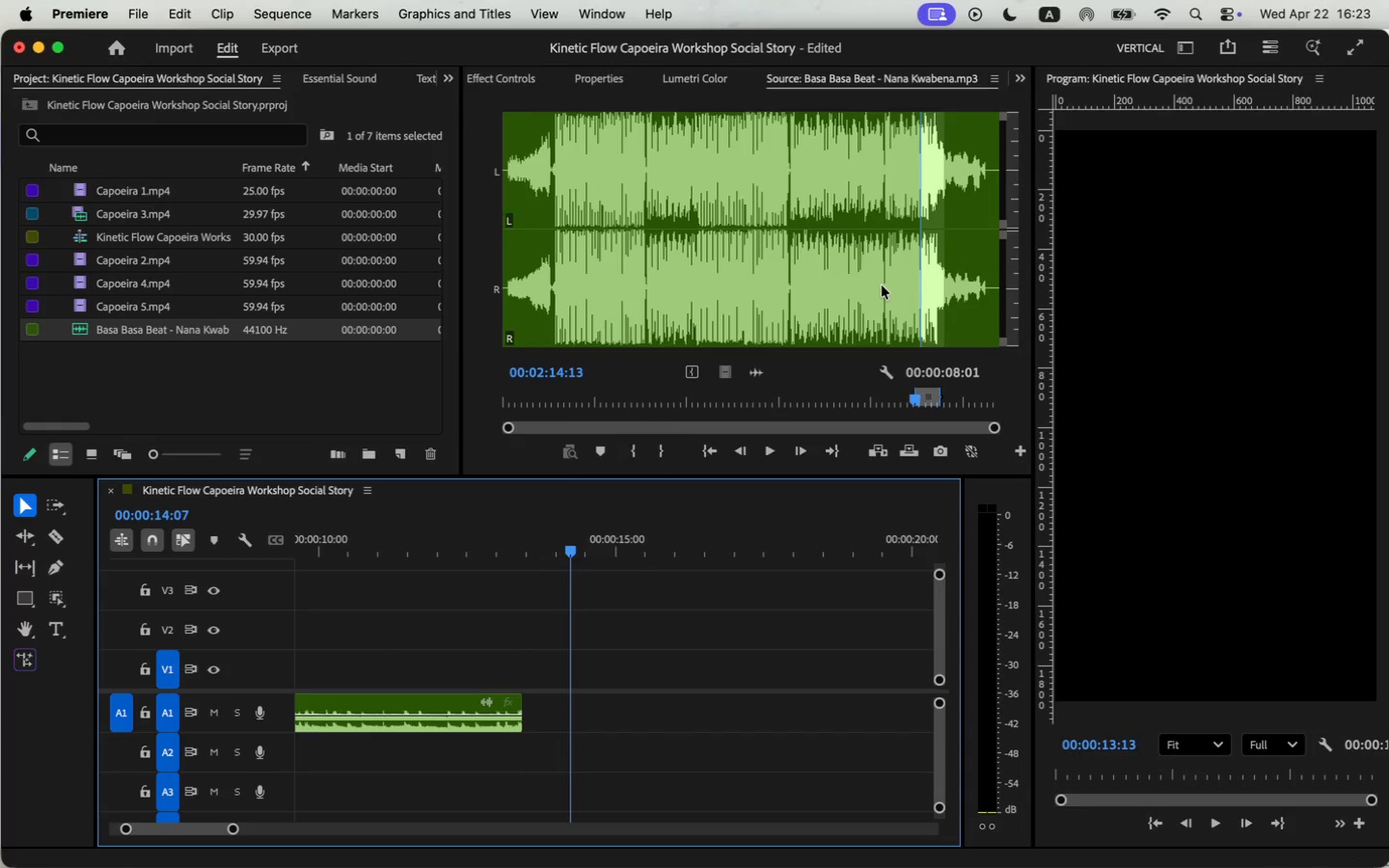 
key(I)
 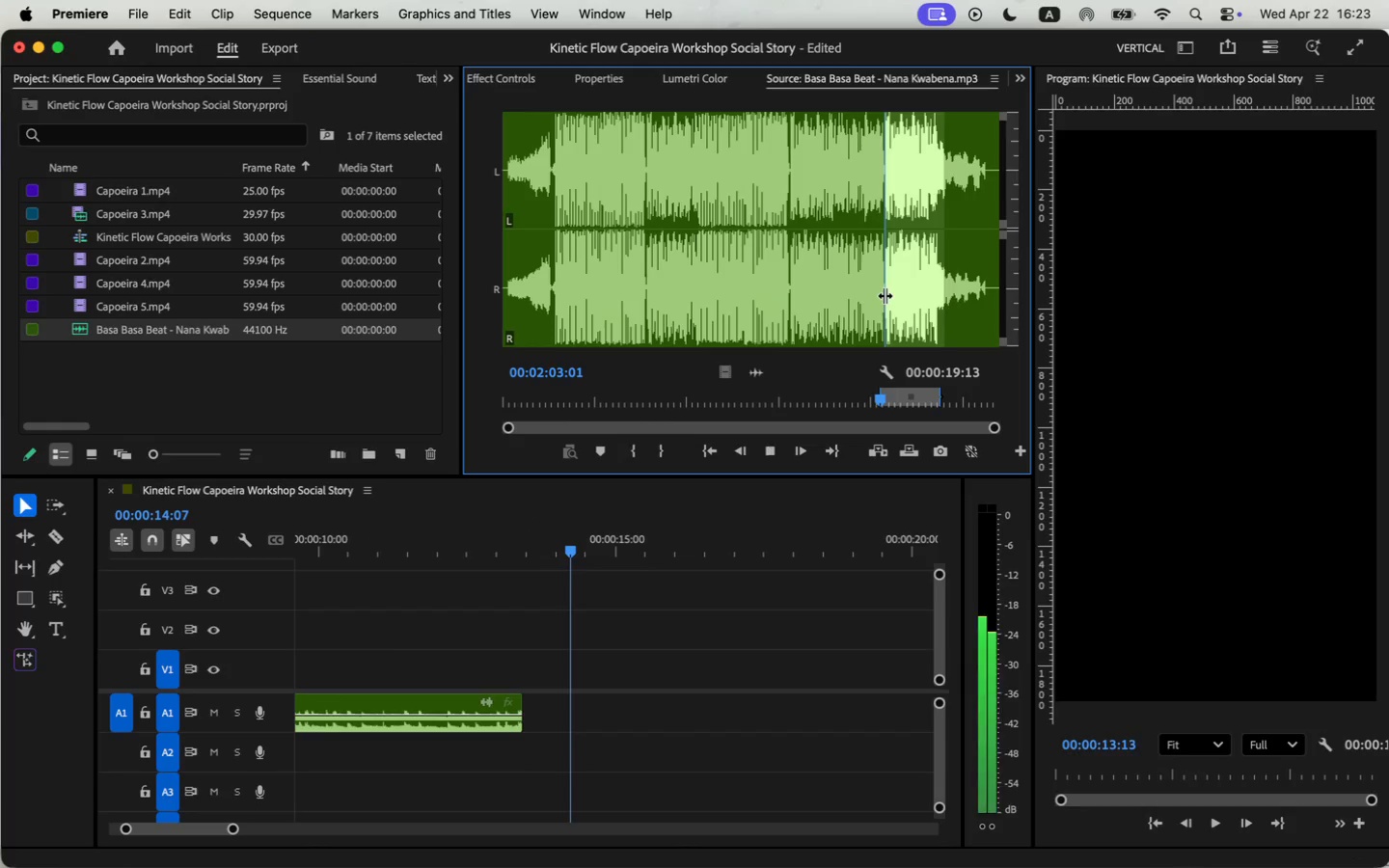 
key(Space)
 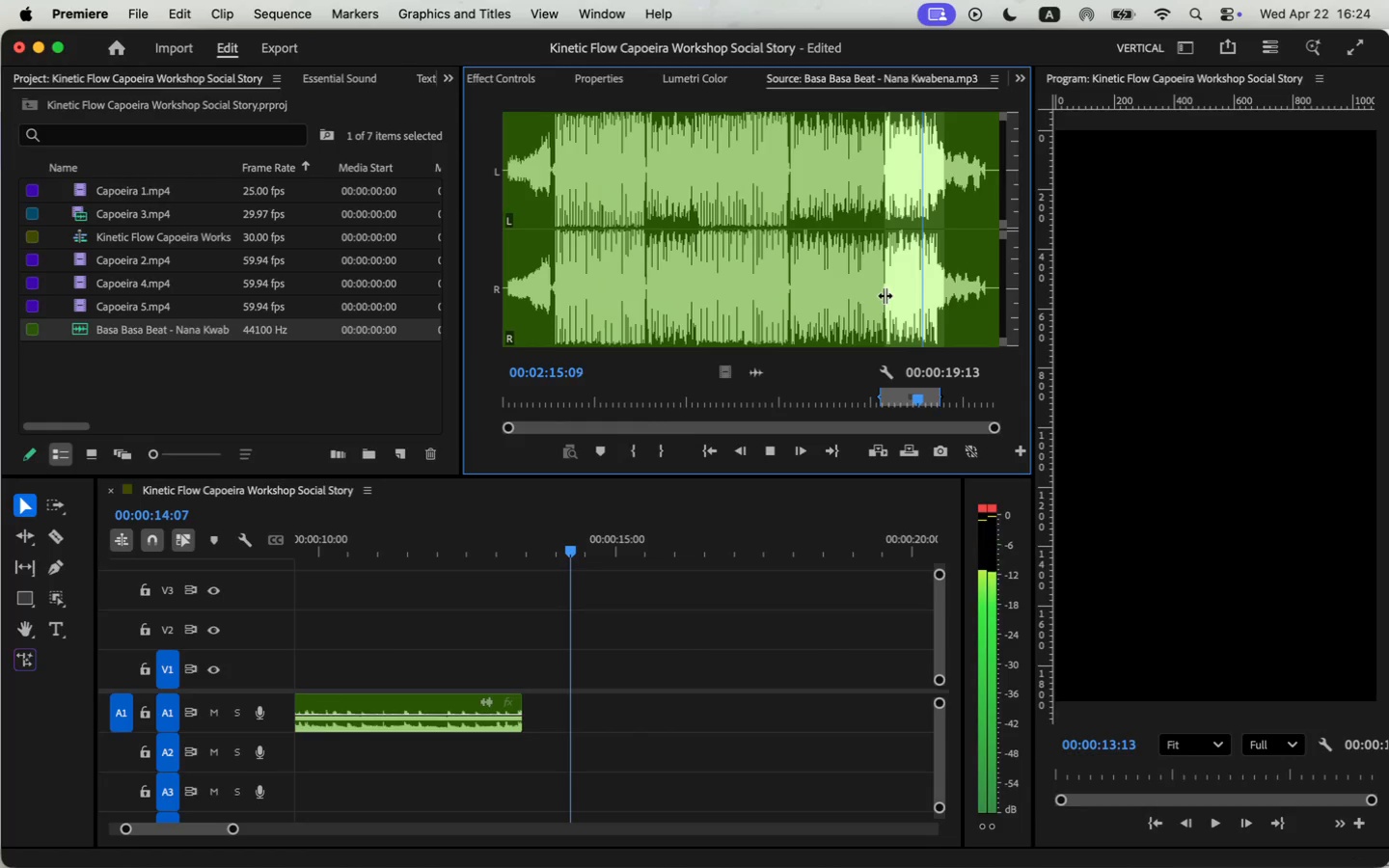 
wait(17.4)
 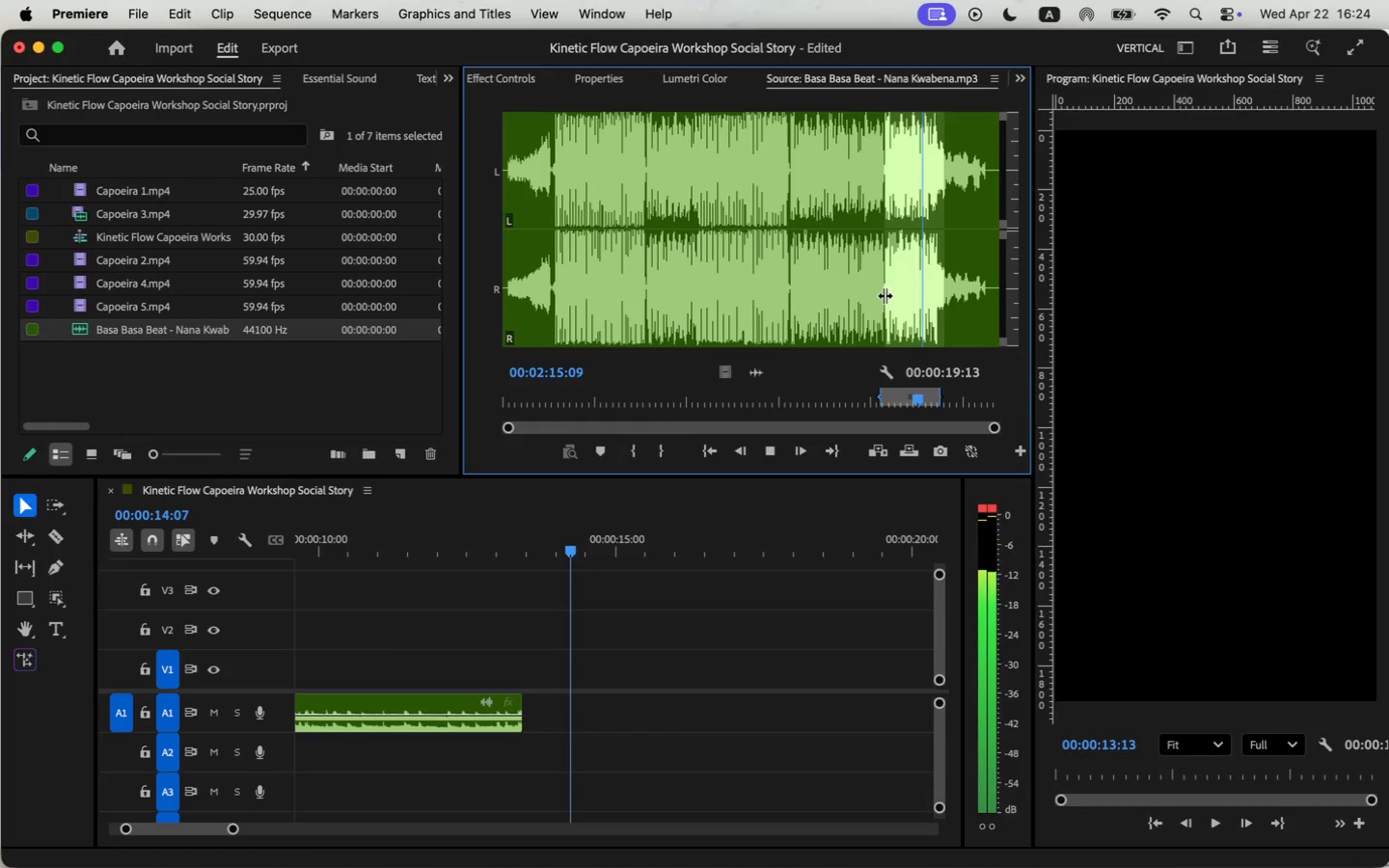 
key(Space)
 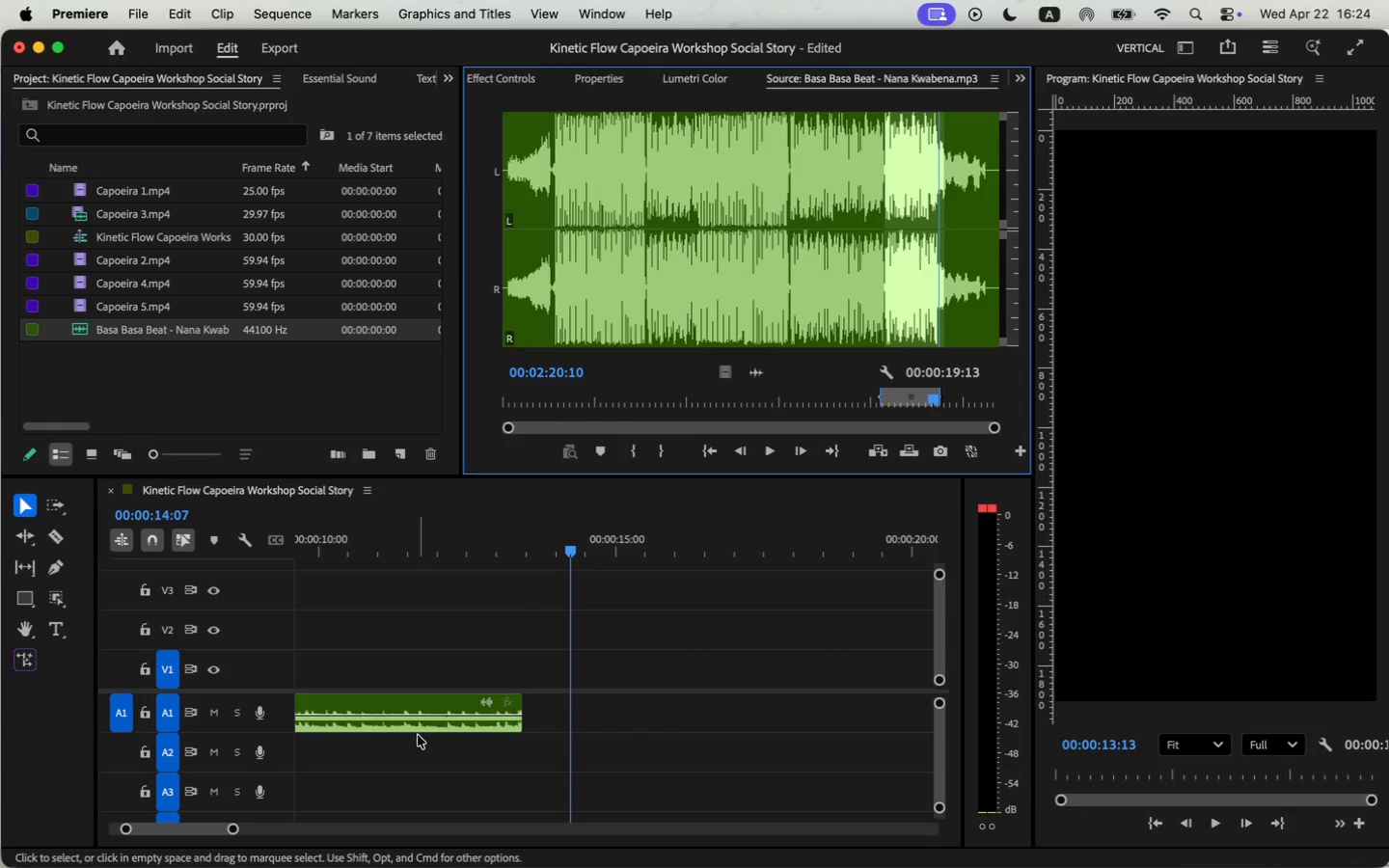 
left_click([421, 729])
 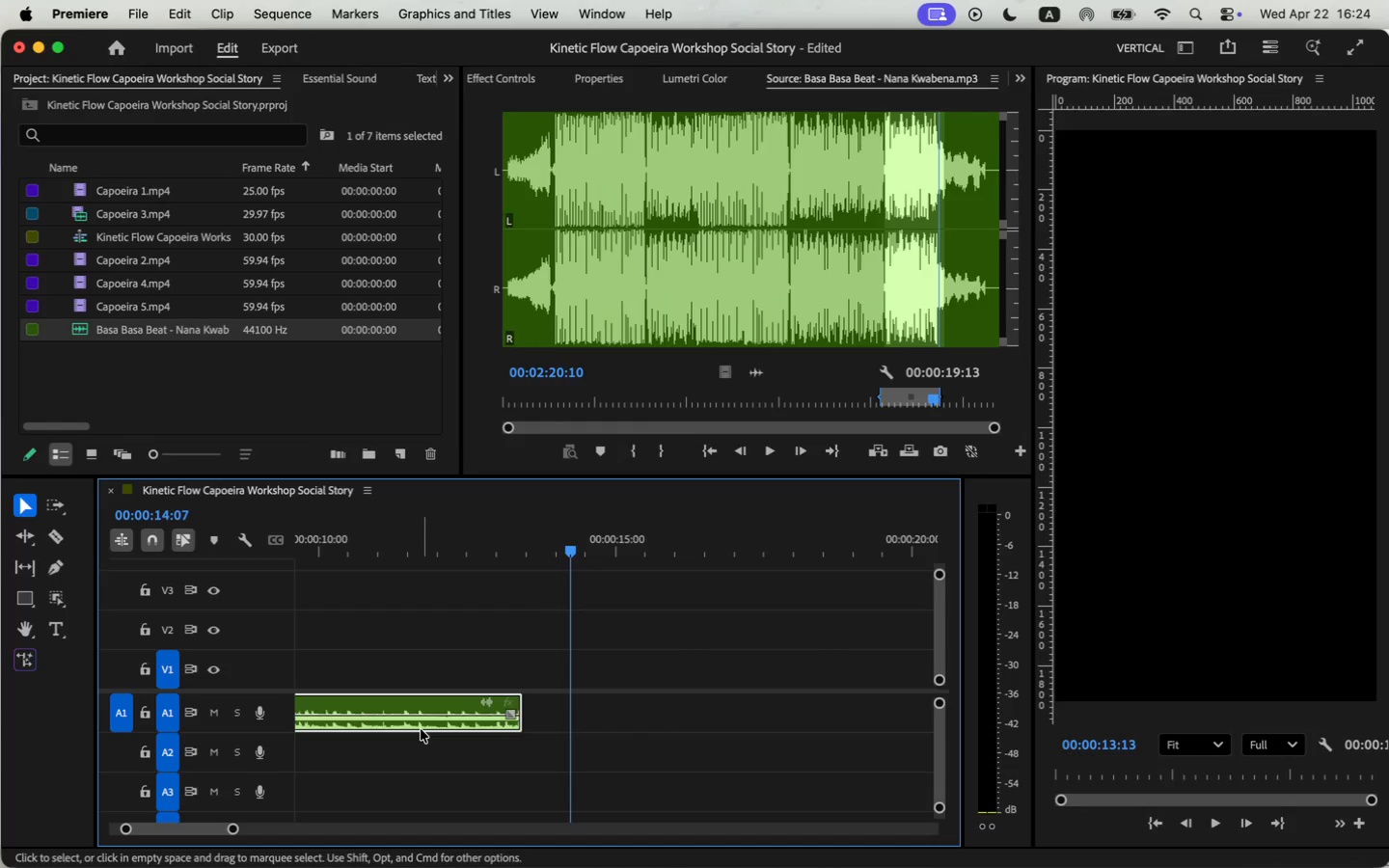 
key(Backspace)
 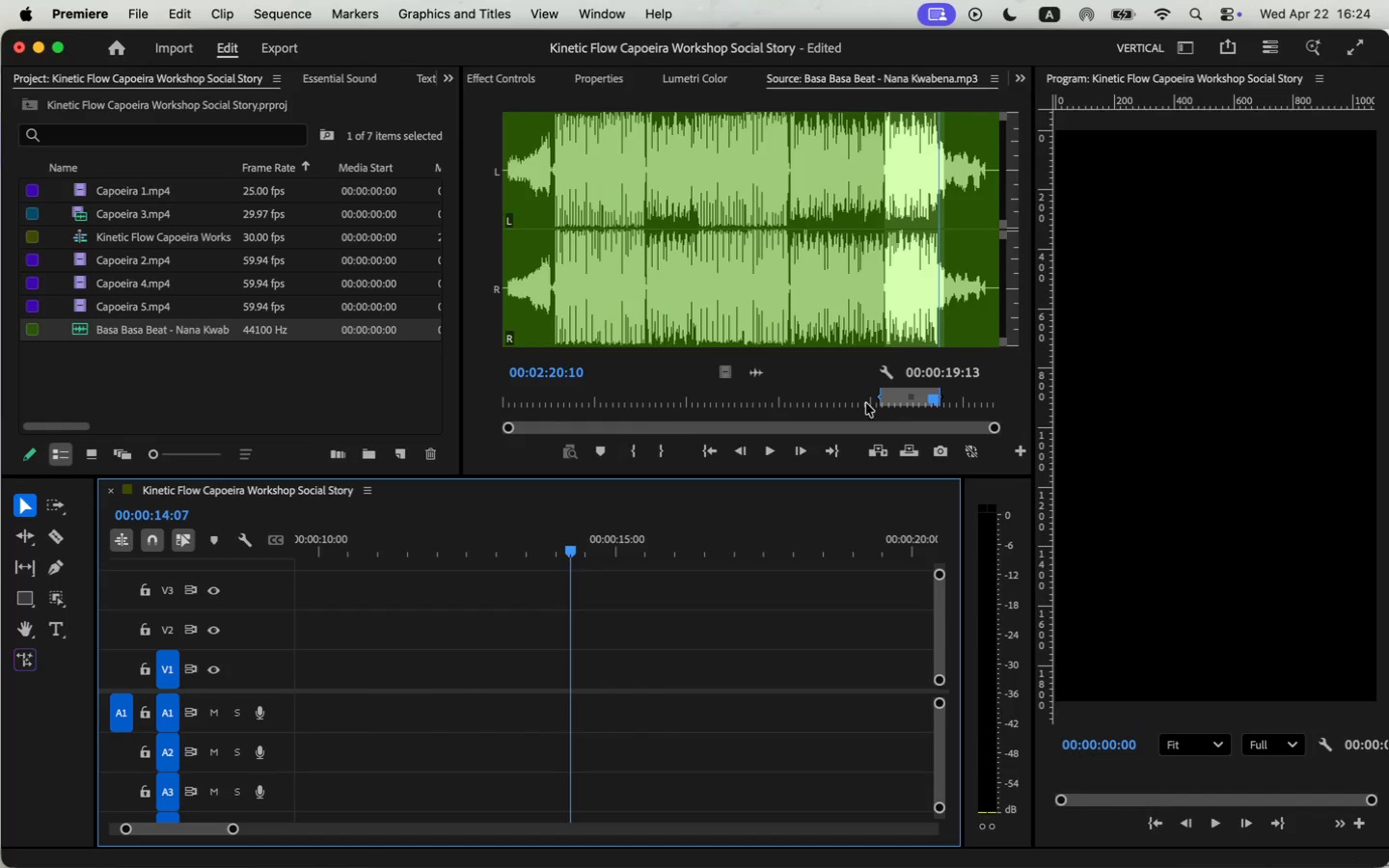 
left_click_drag(start_coordinate=[940, 397], to_coordinate=[985, 396])
 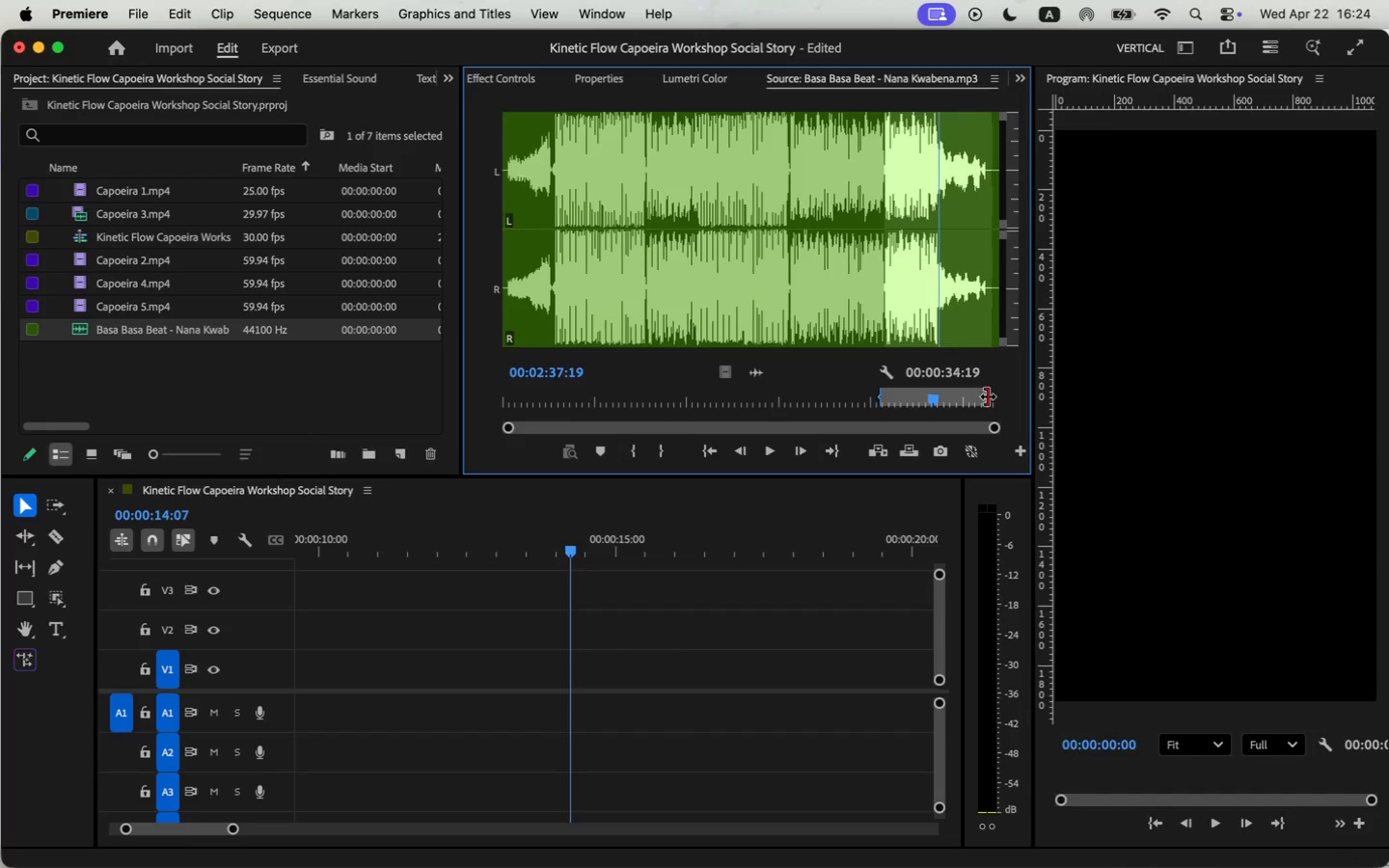 
left_click_drag(start_coordinate=[758, 373], to_coordinate=[266, 705])
 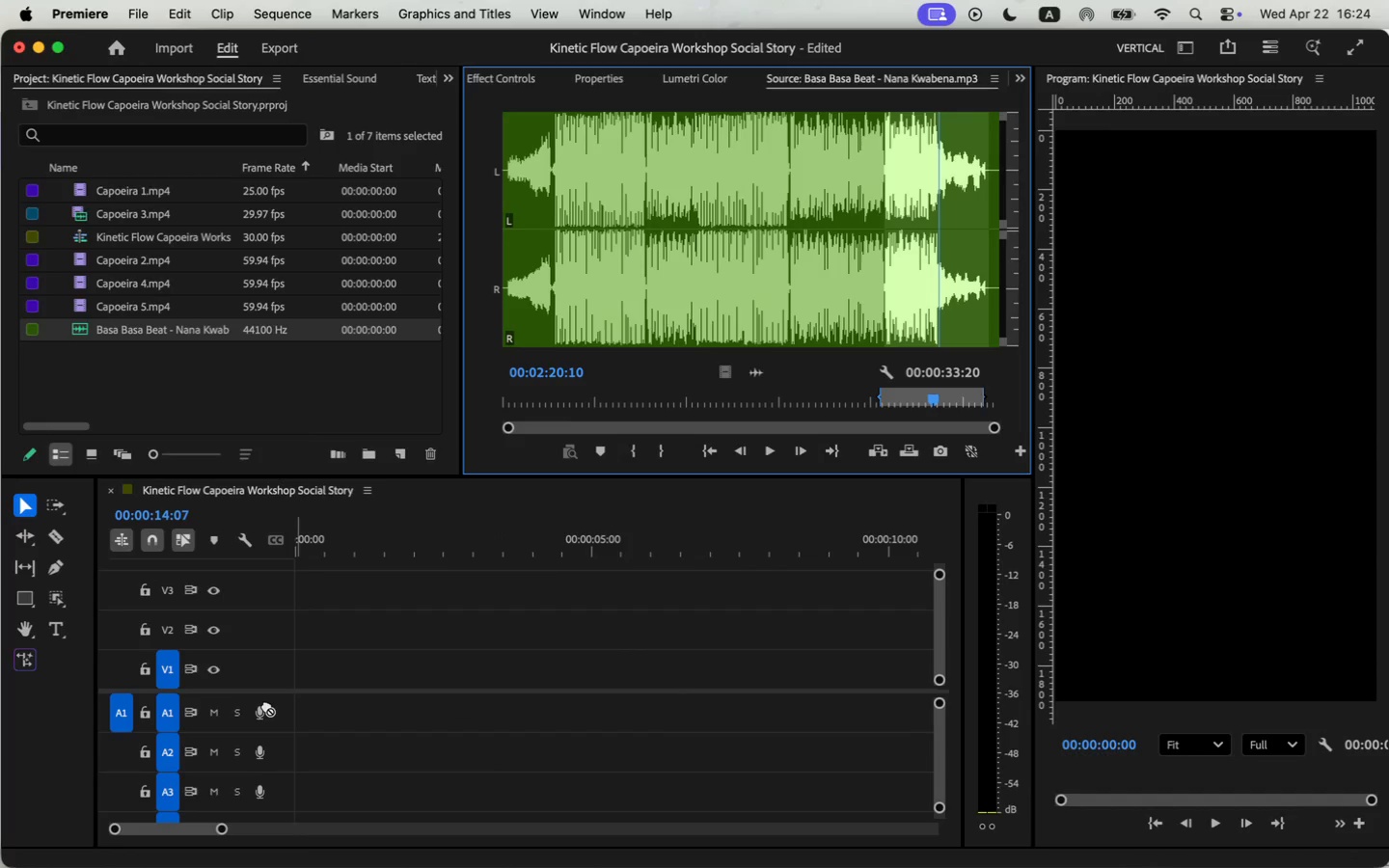 
left_click_drag(start_coordinate=[758, 370], to_coordinate=[337, 719])
 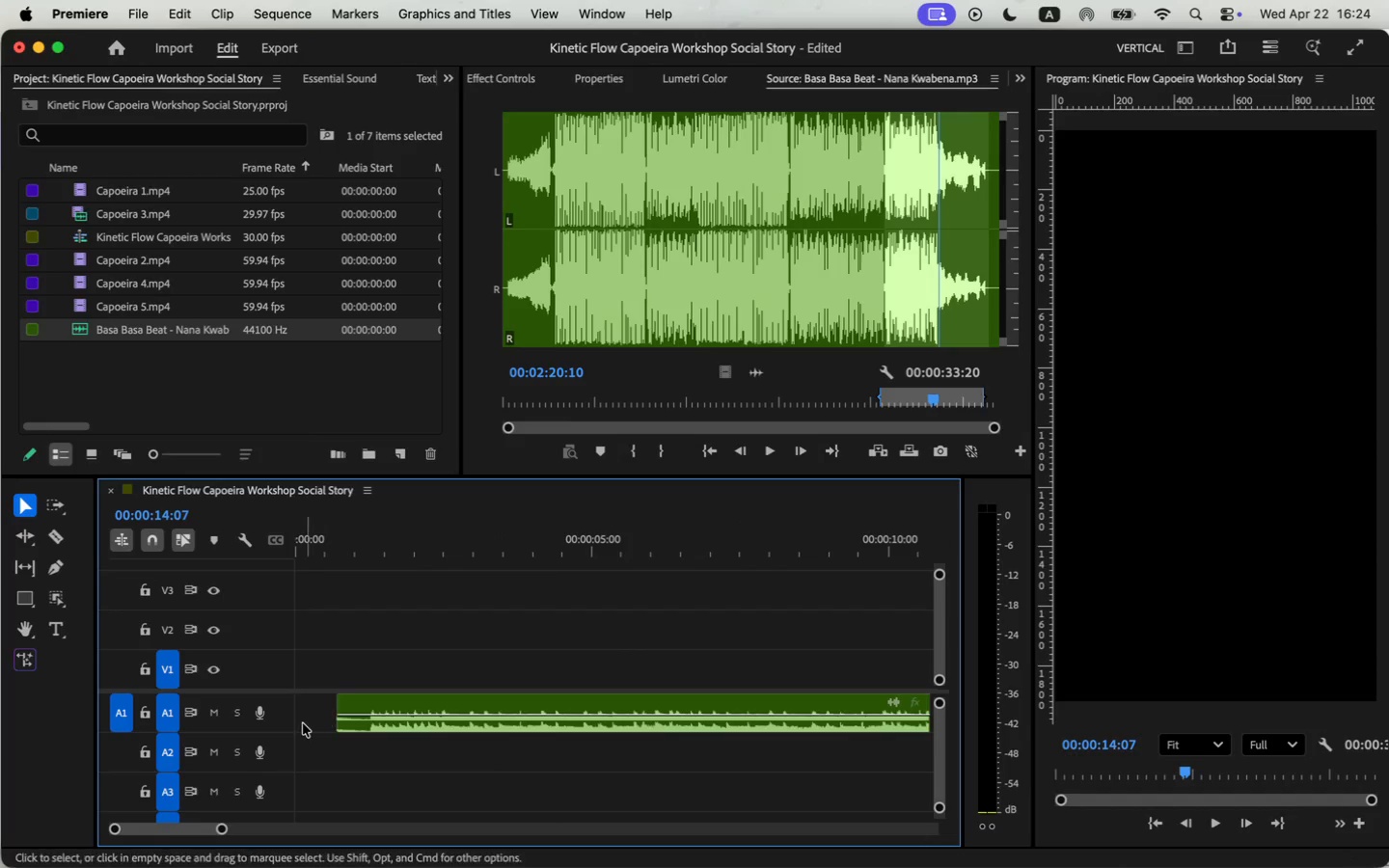 
left_click([370, 735])
 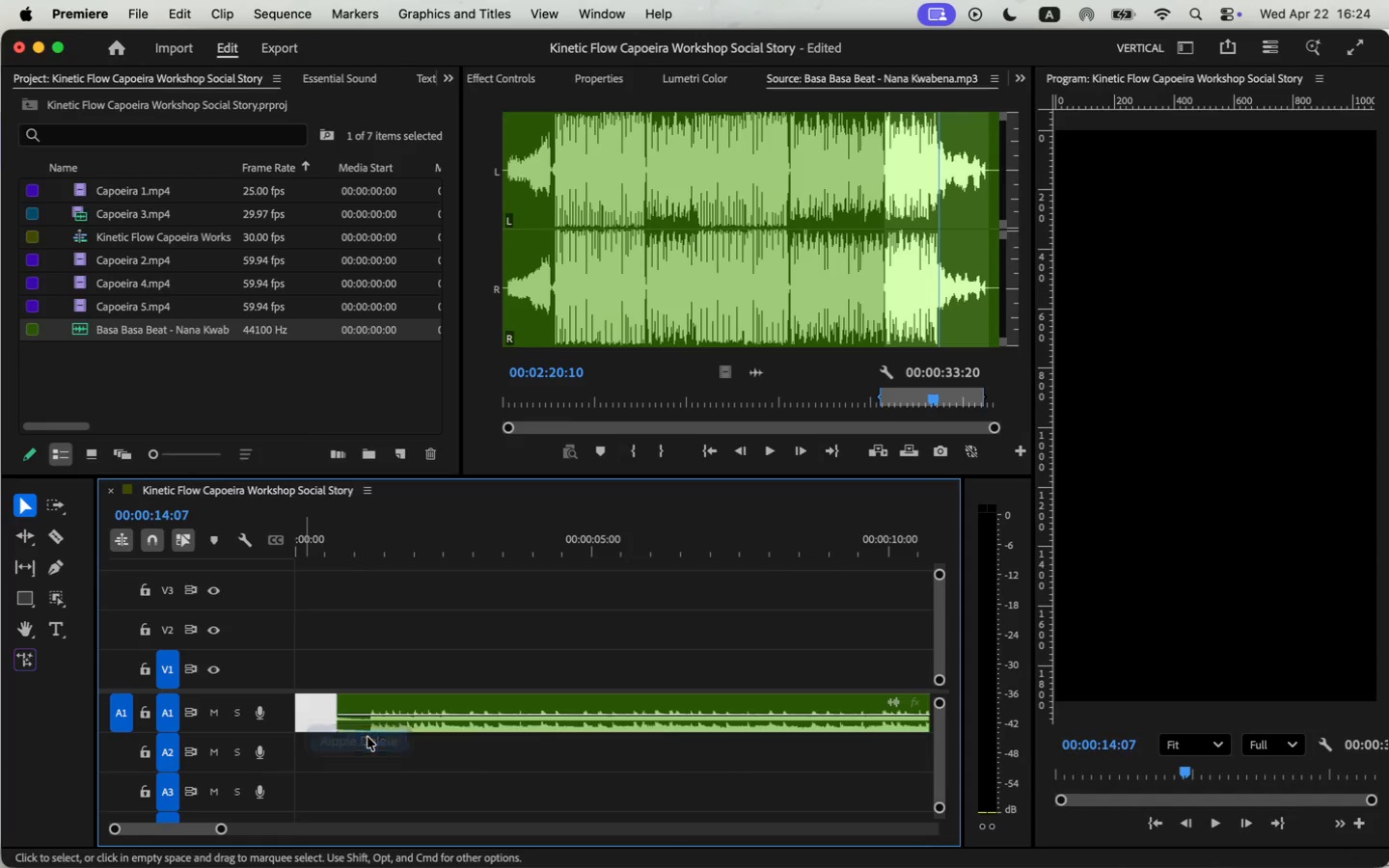 
left_click_drag(start_coordinate=[302, 726], to_coordinate=[331, 732])
 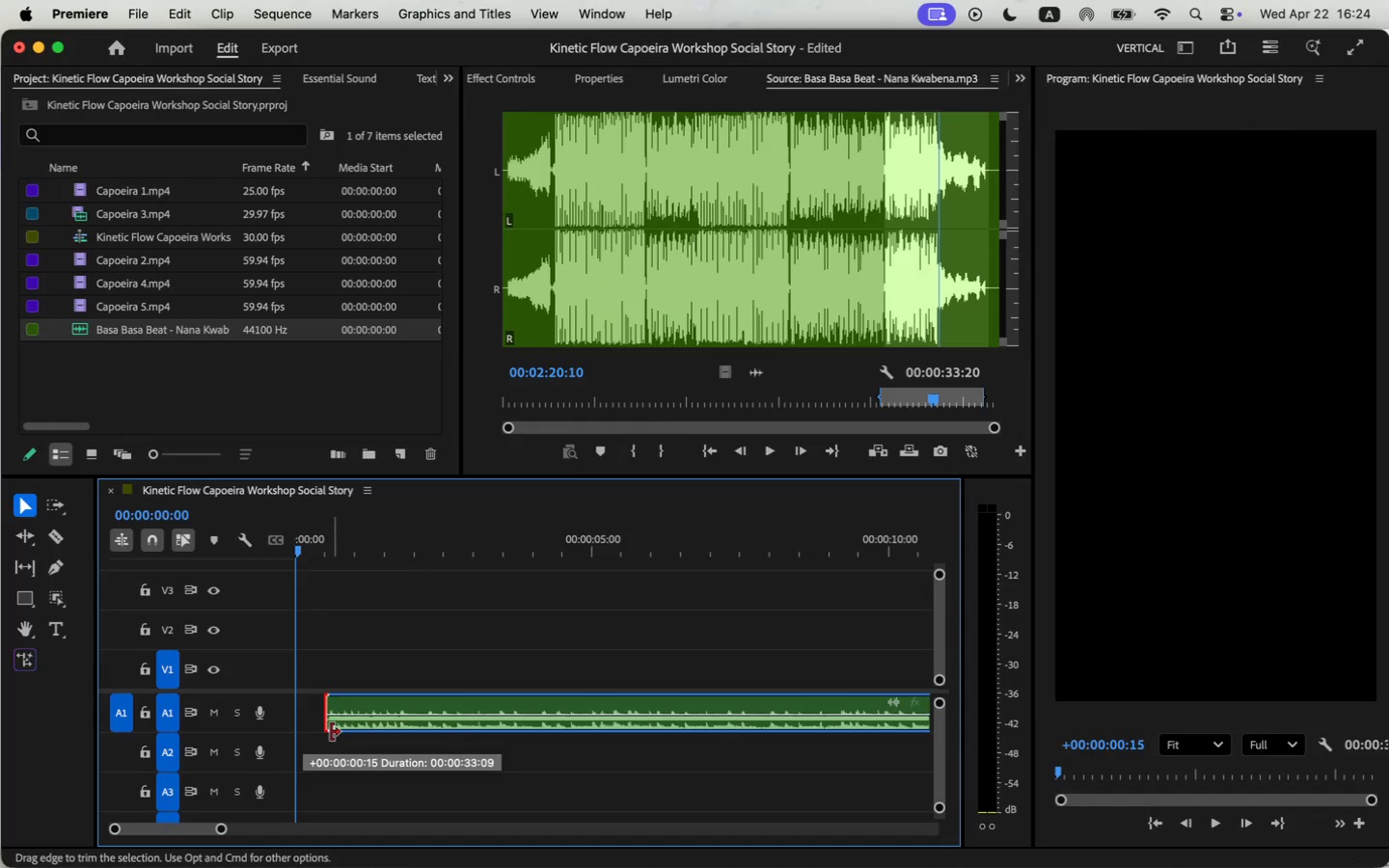 
right_click([307, 718])
 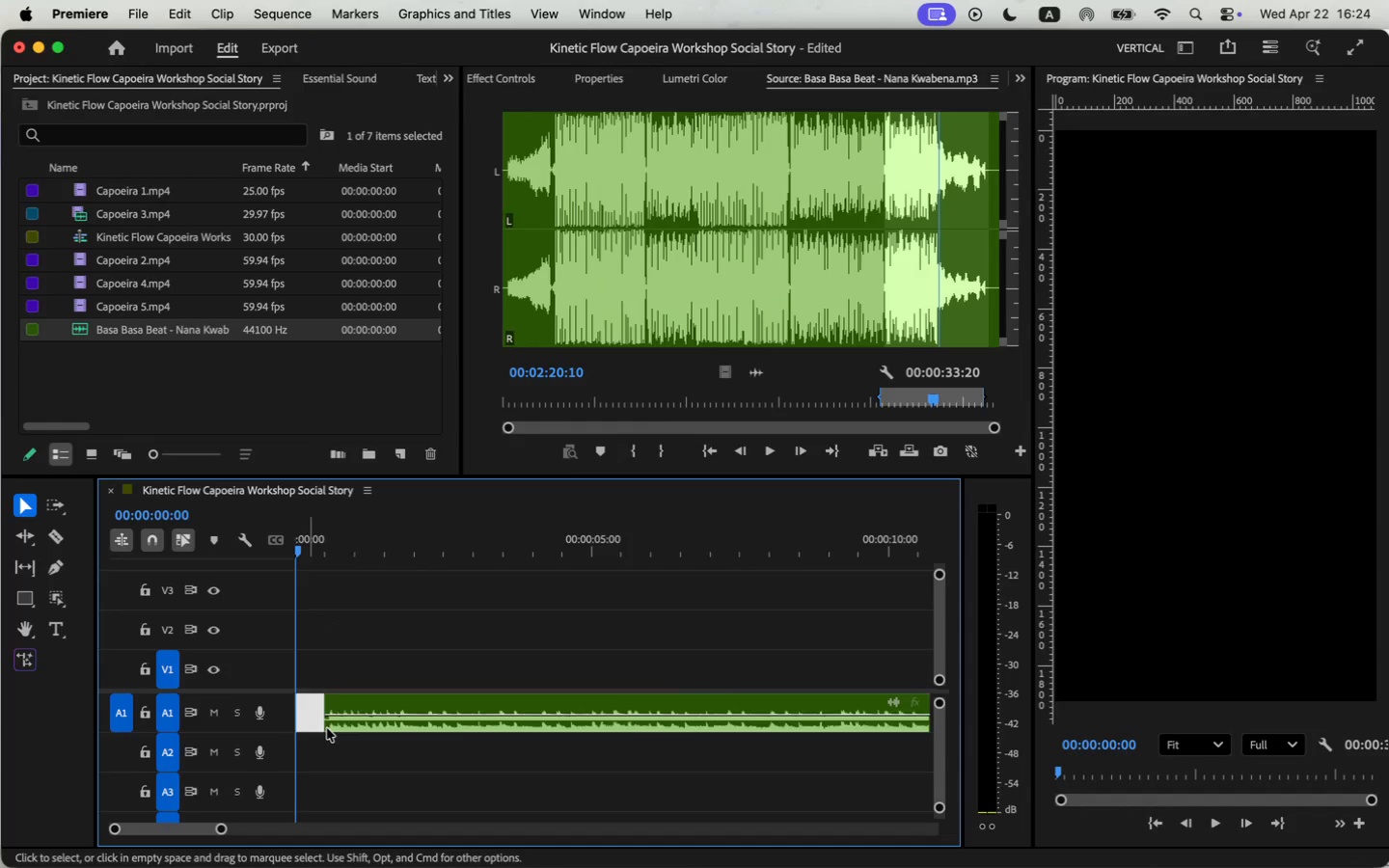 
key(Space)
 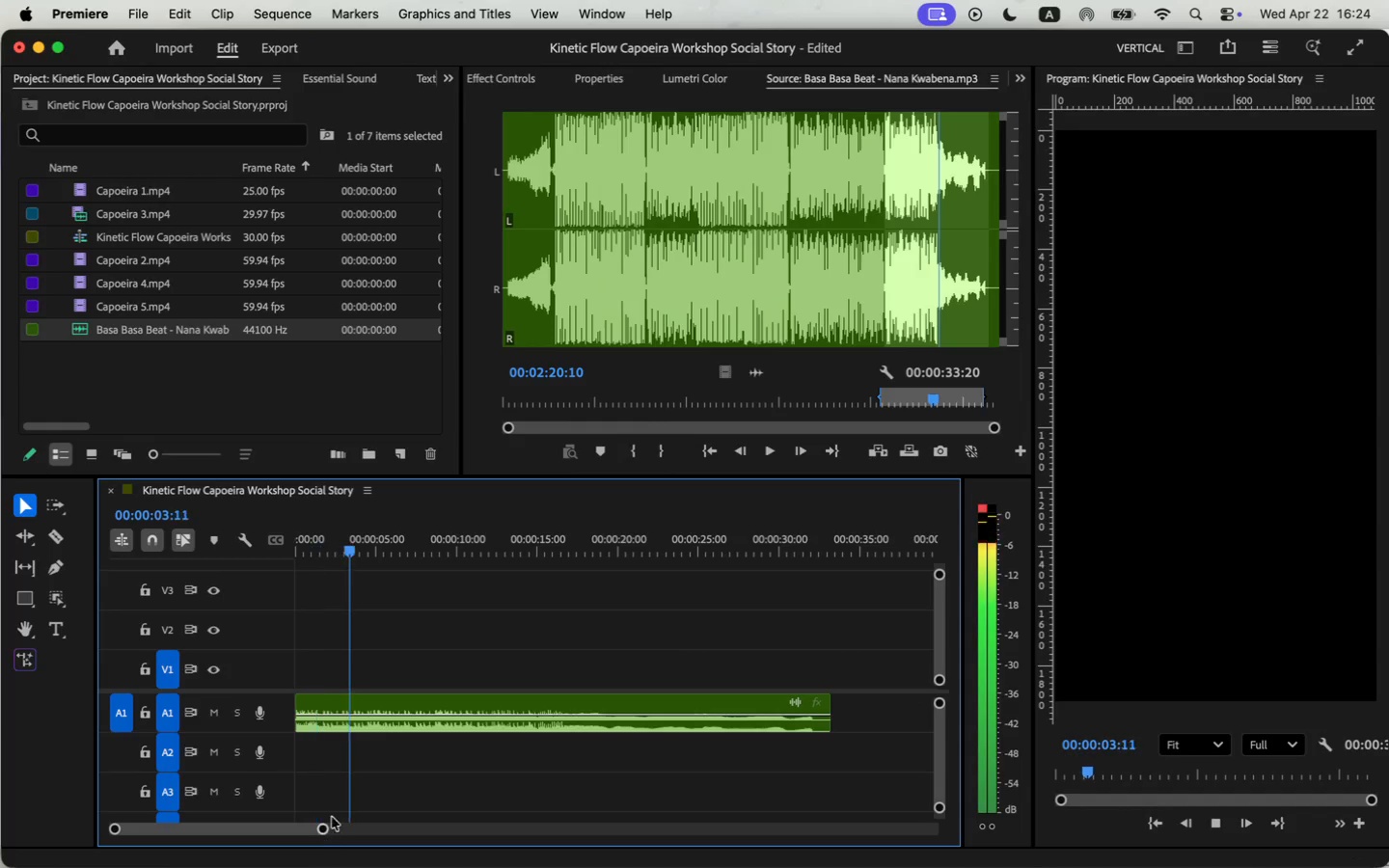 
left_click_drag(start_coordinate=[220, 828], to_coordinate=[321, 839])
 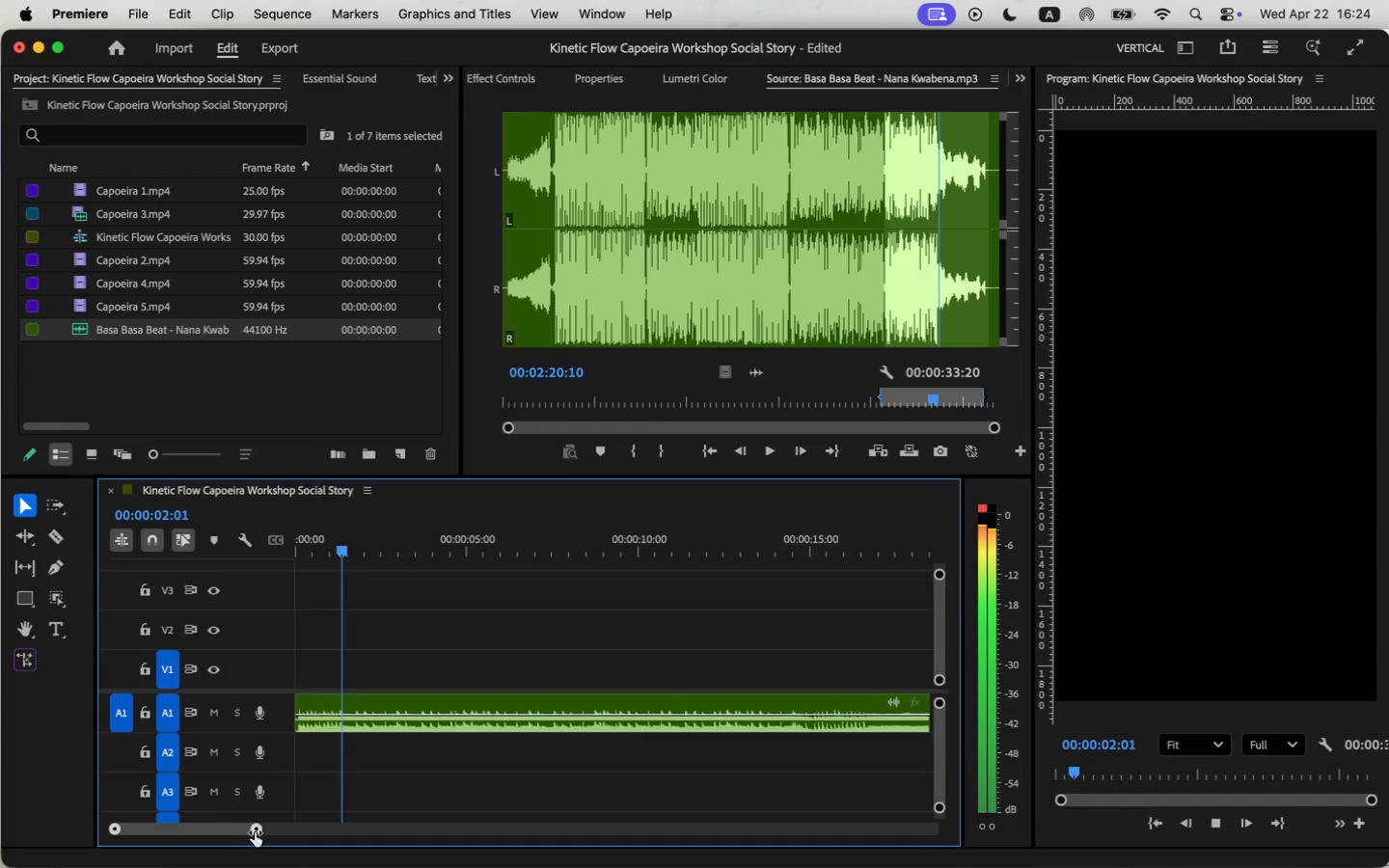 
key(Space)
 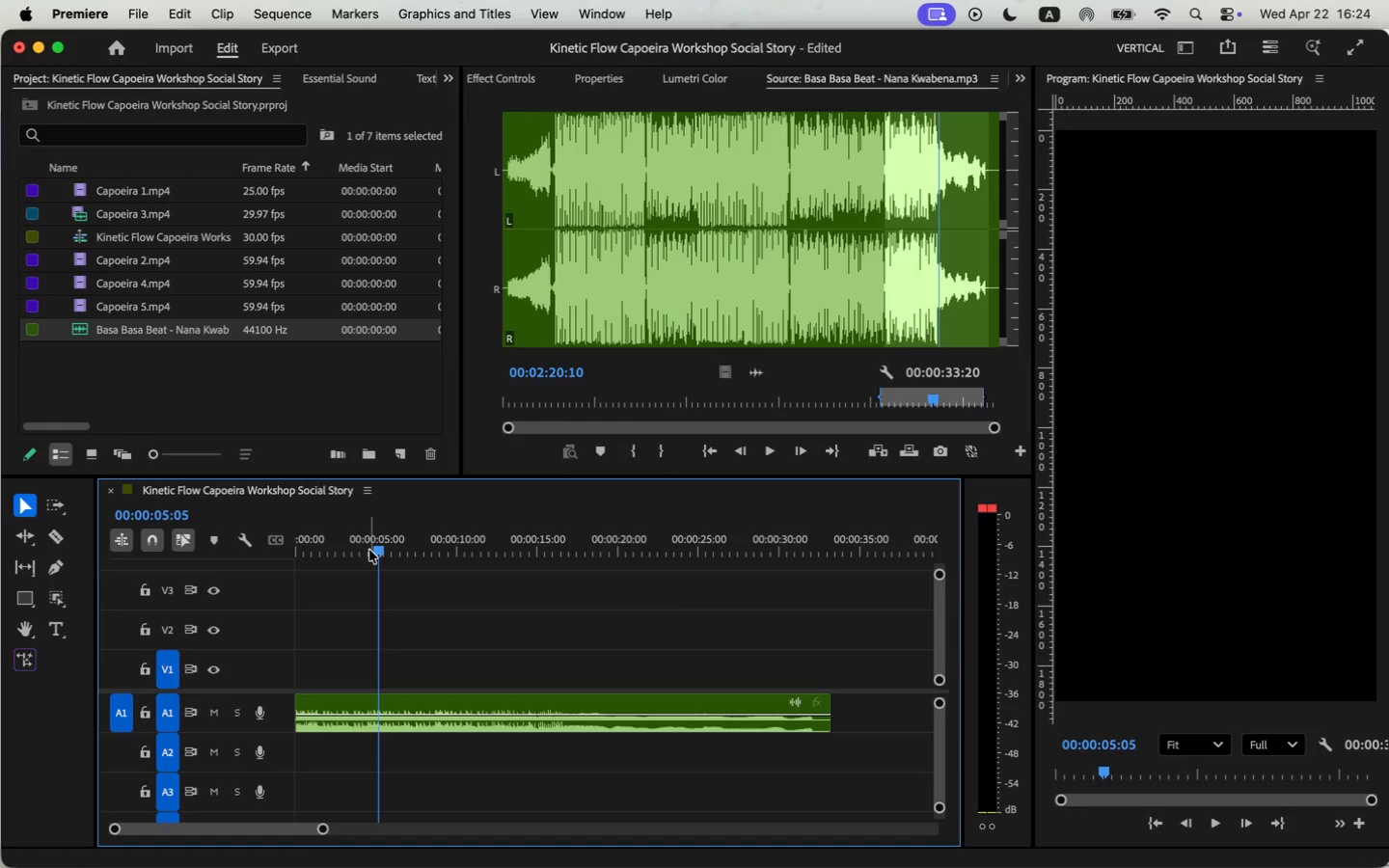 
left_click([326, 536])
 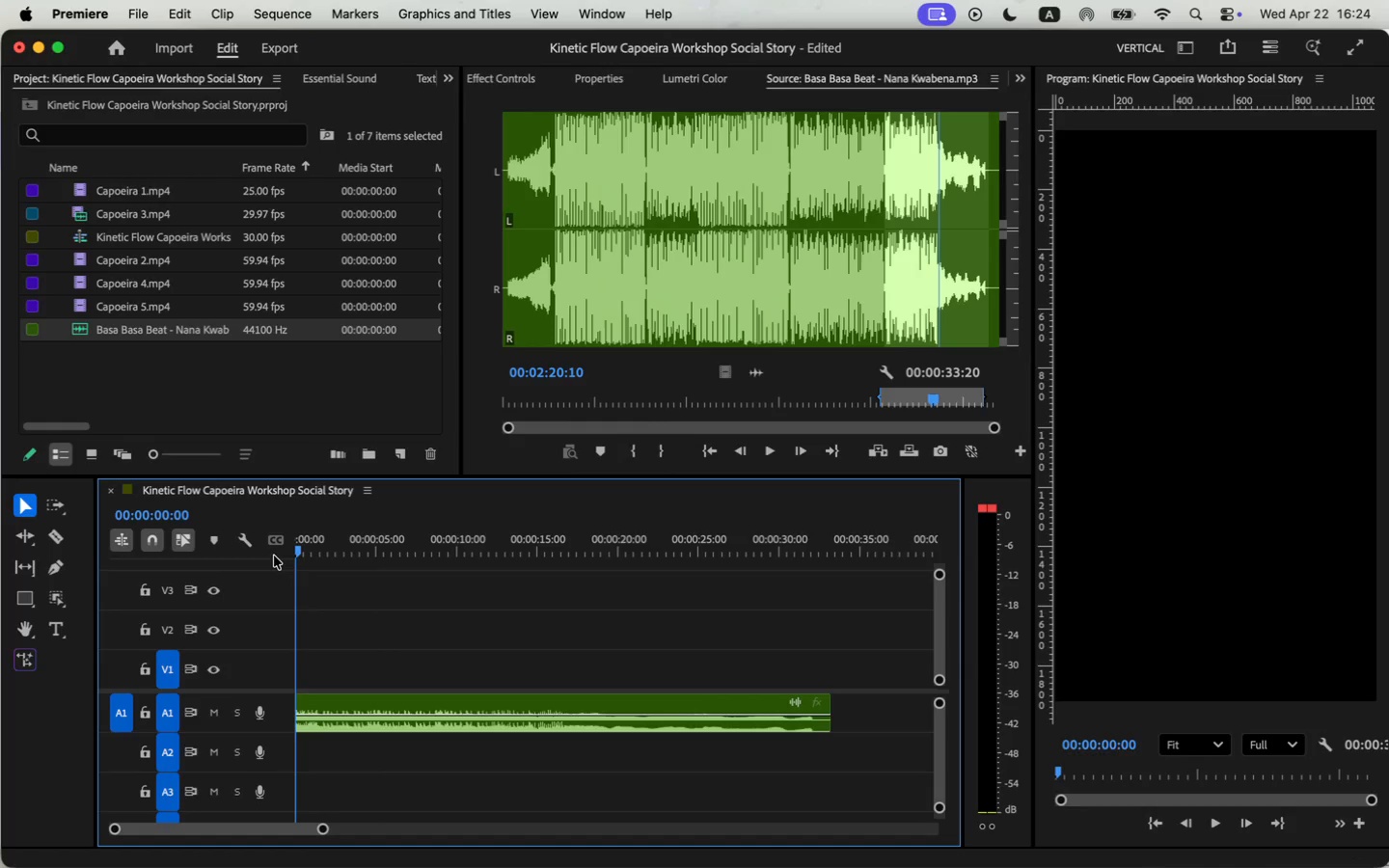 
left_click_drag(start_coordinate=[354, 540], to_coordinate=[273, 556])
 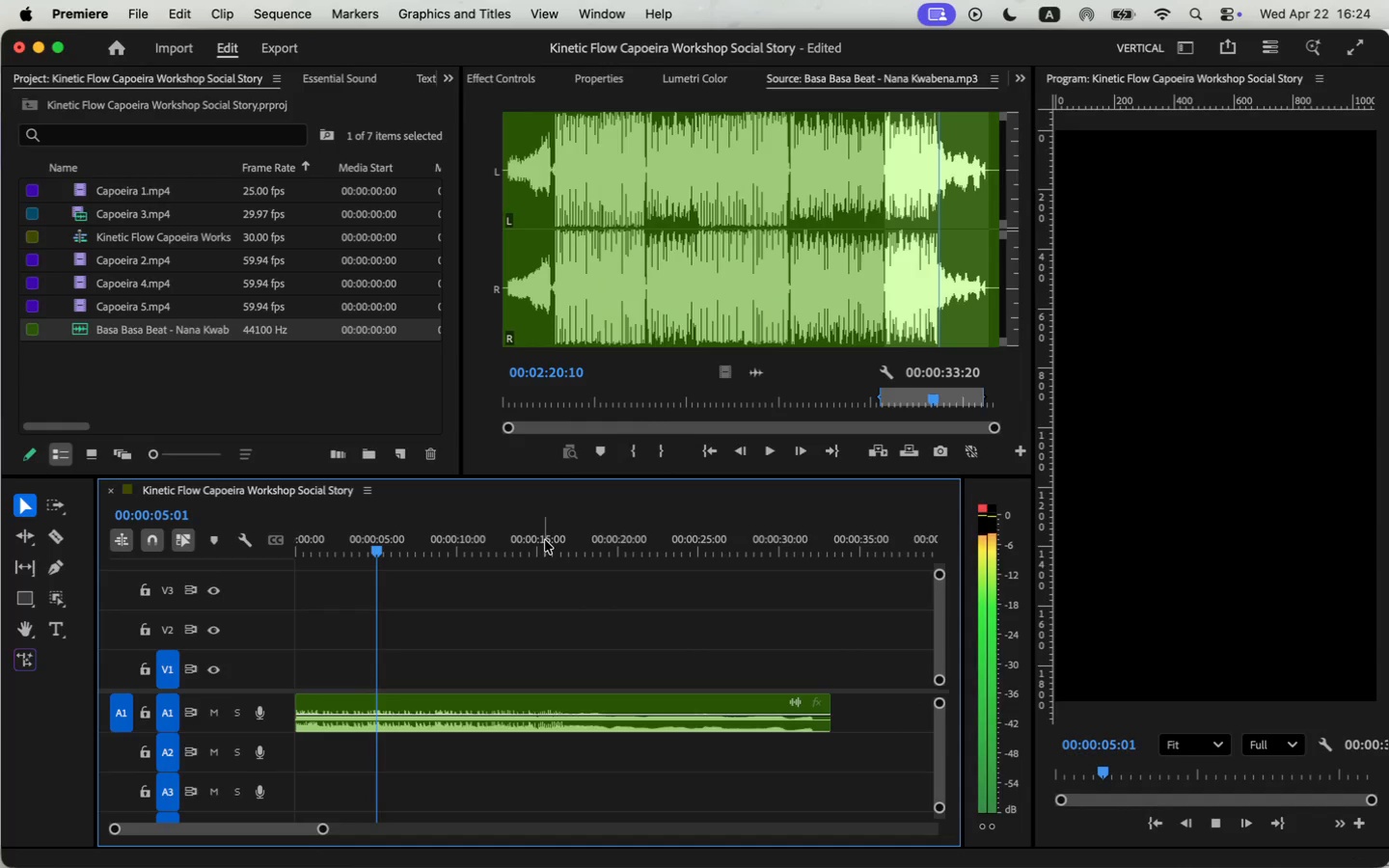 
key(Space)
 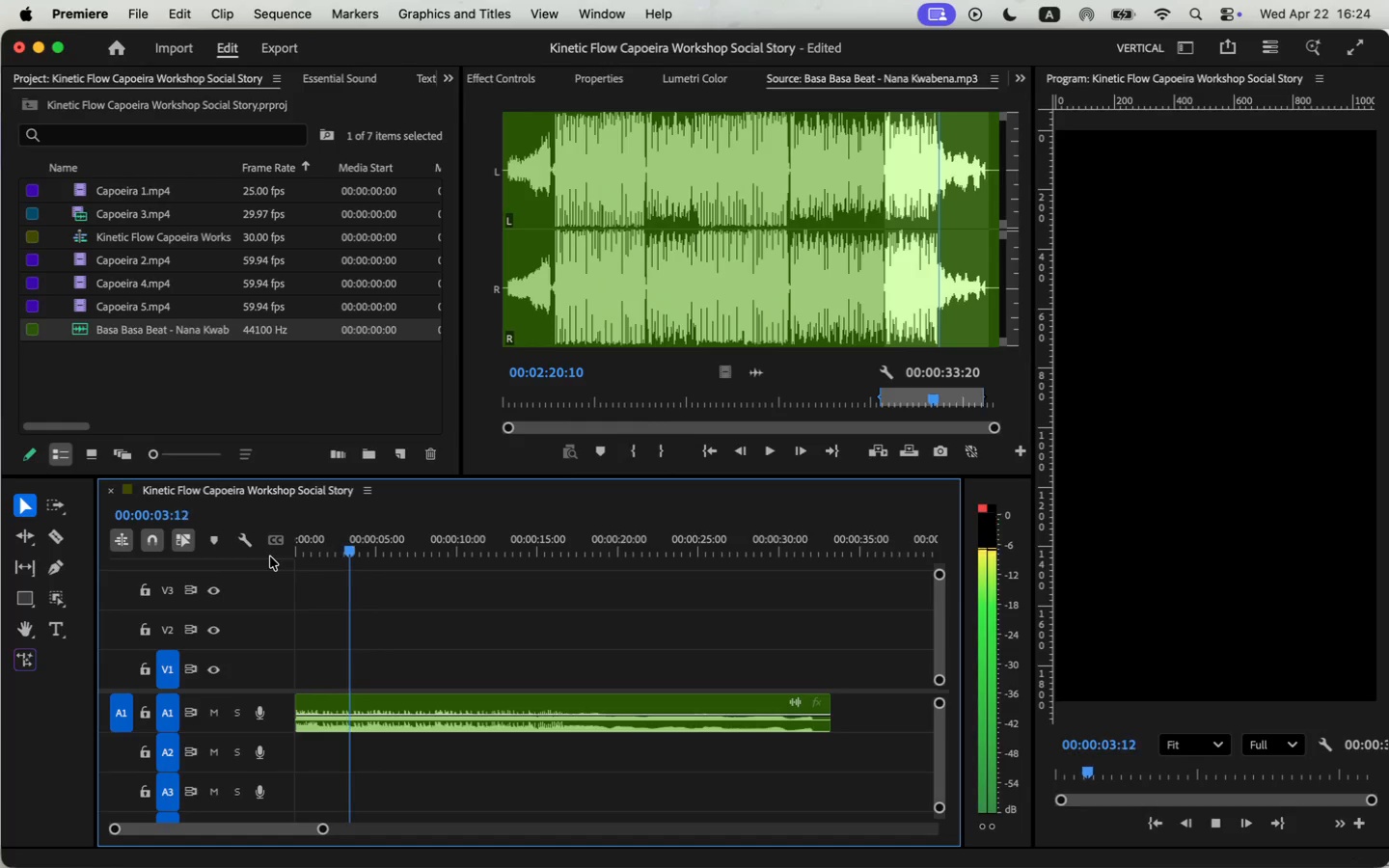 
key(Space)
 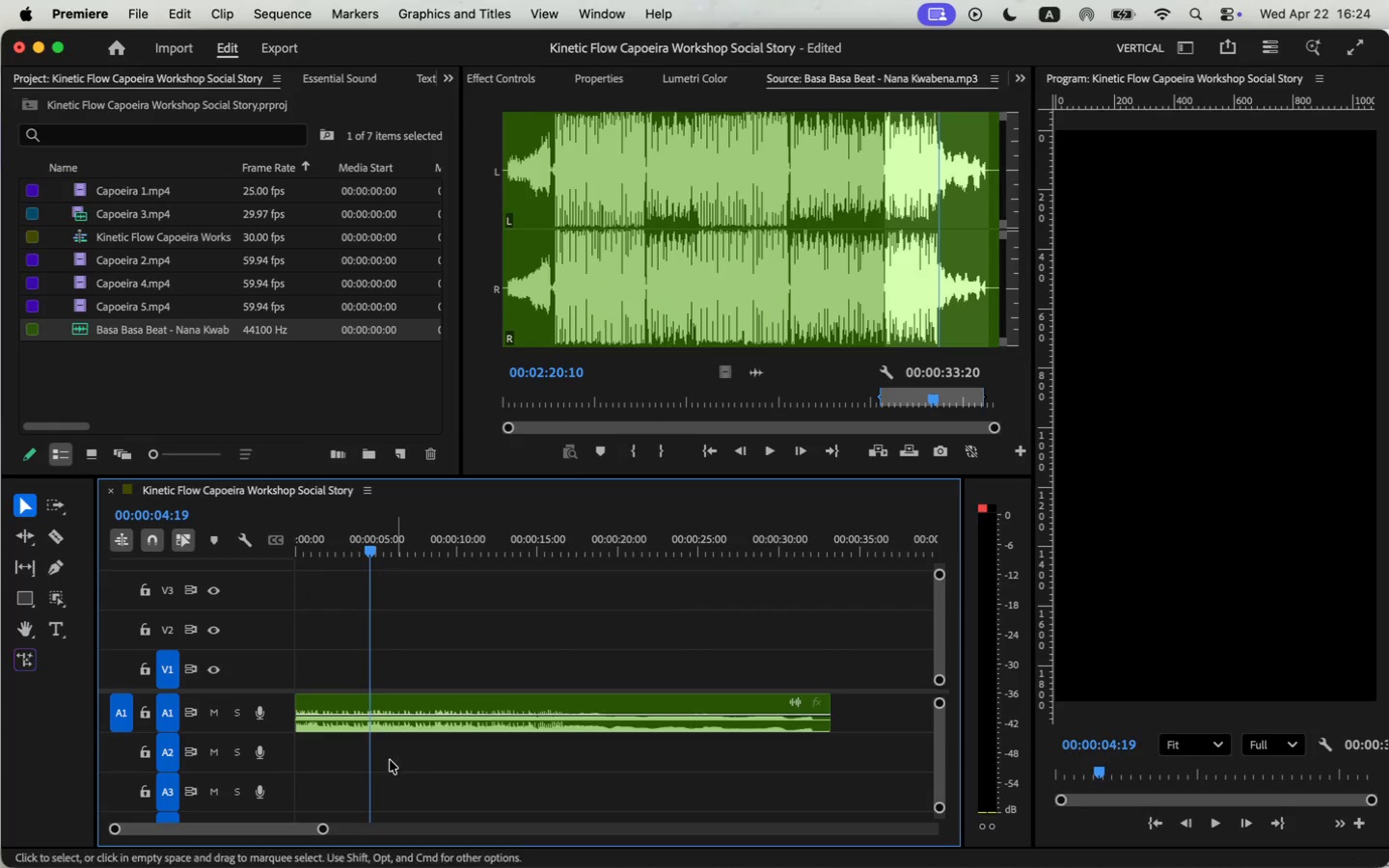 
key(C)
 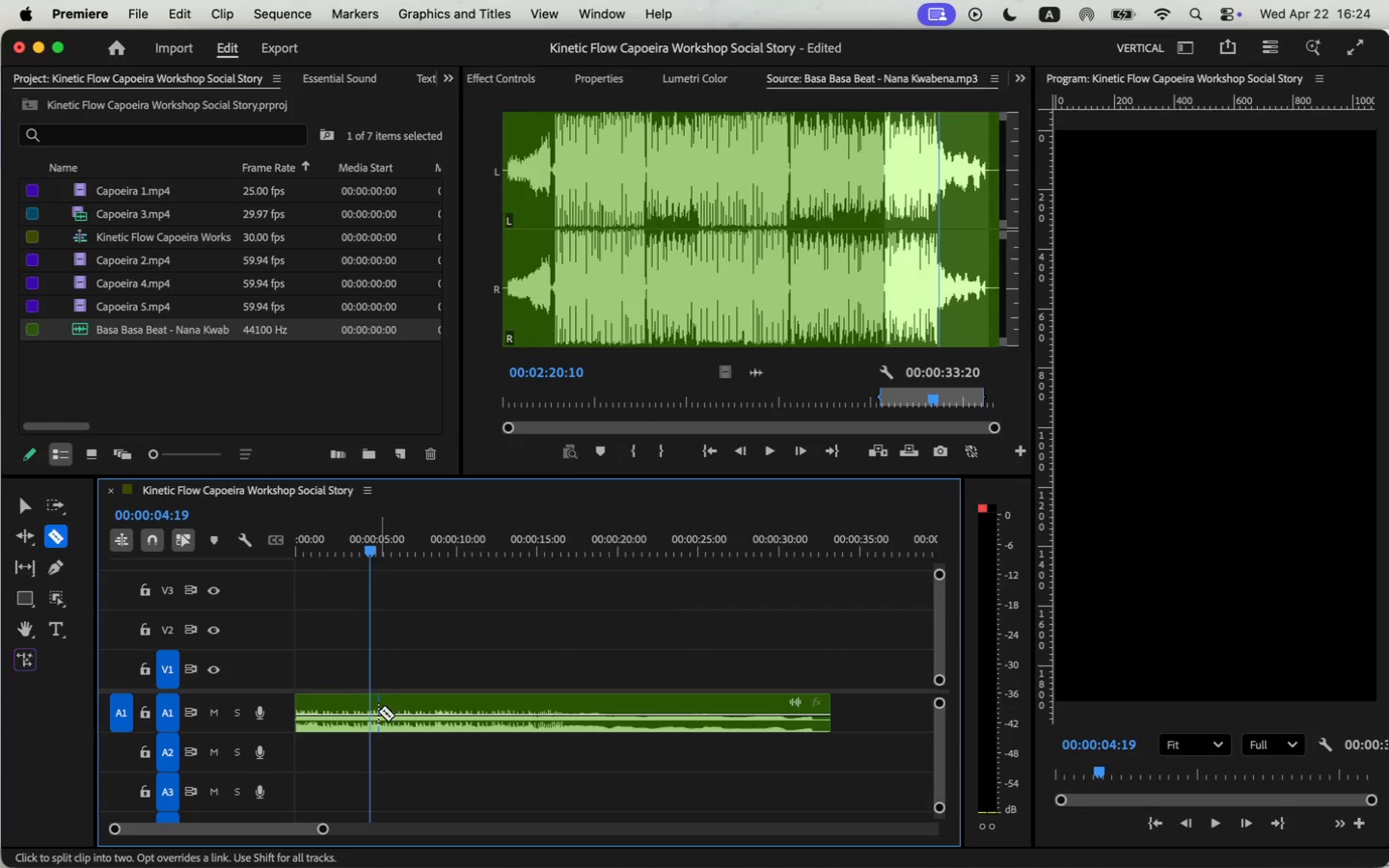 
left_click([371, 714])
 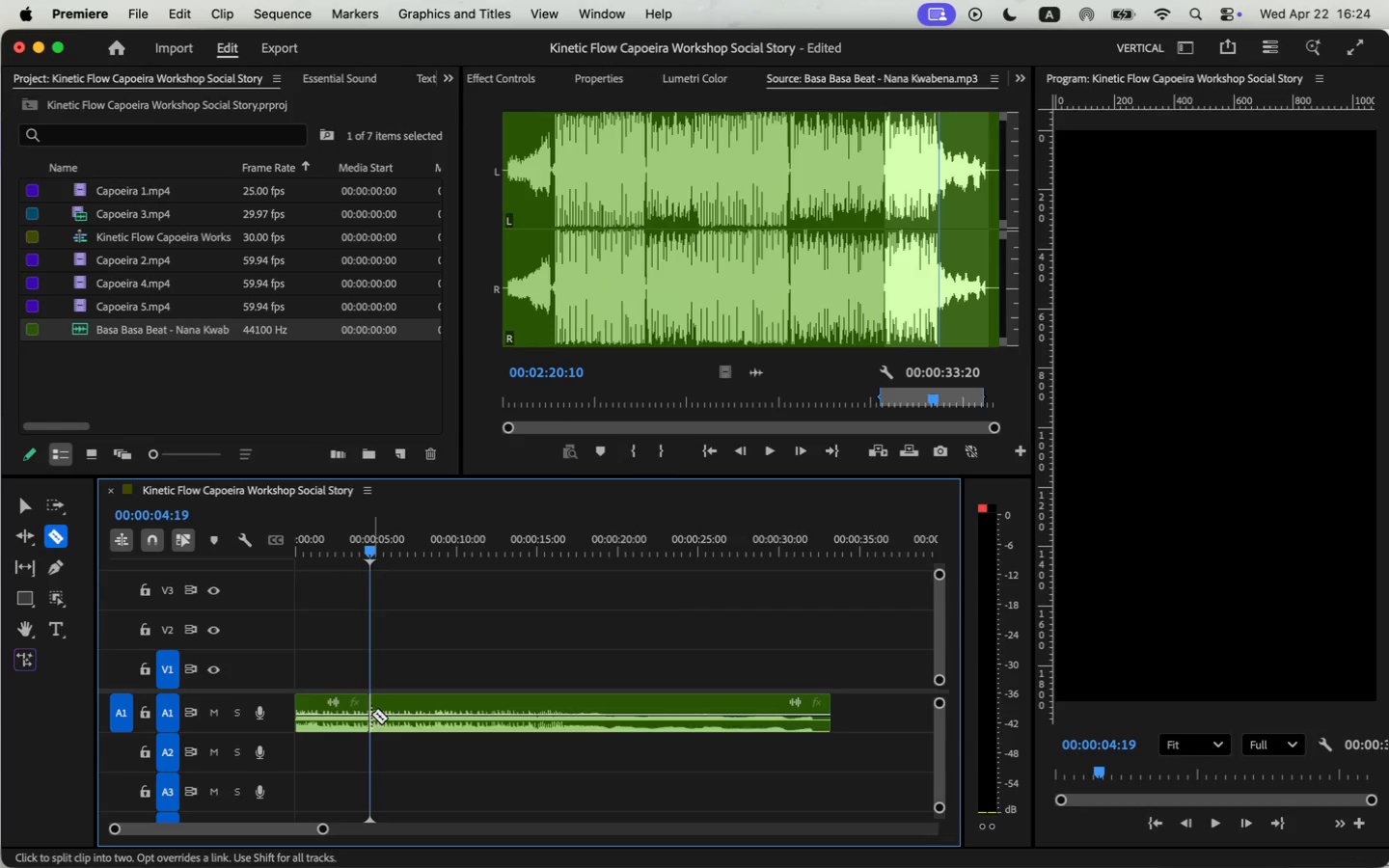 
key(Space)
 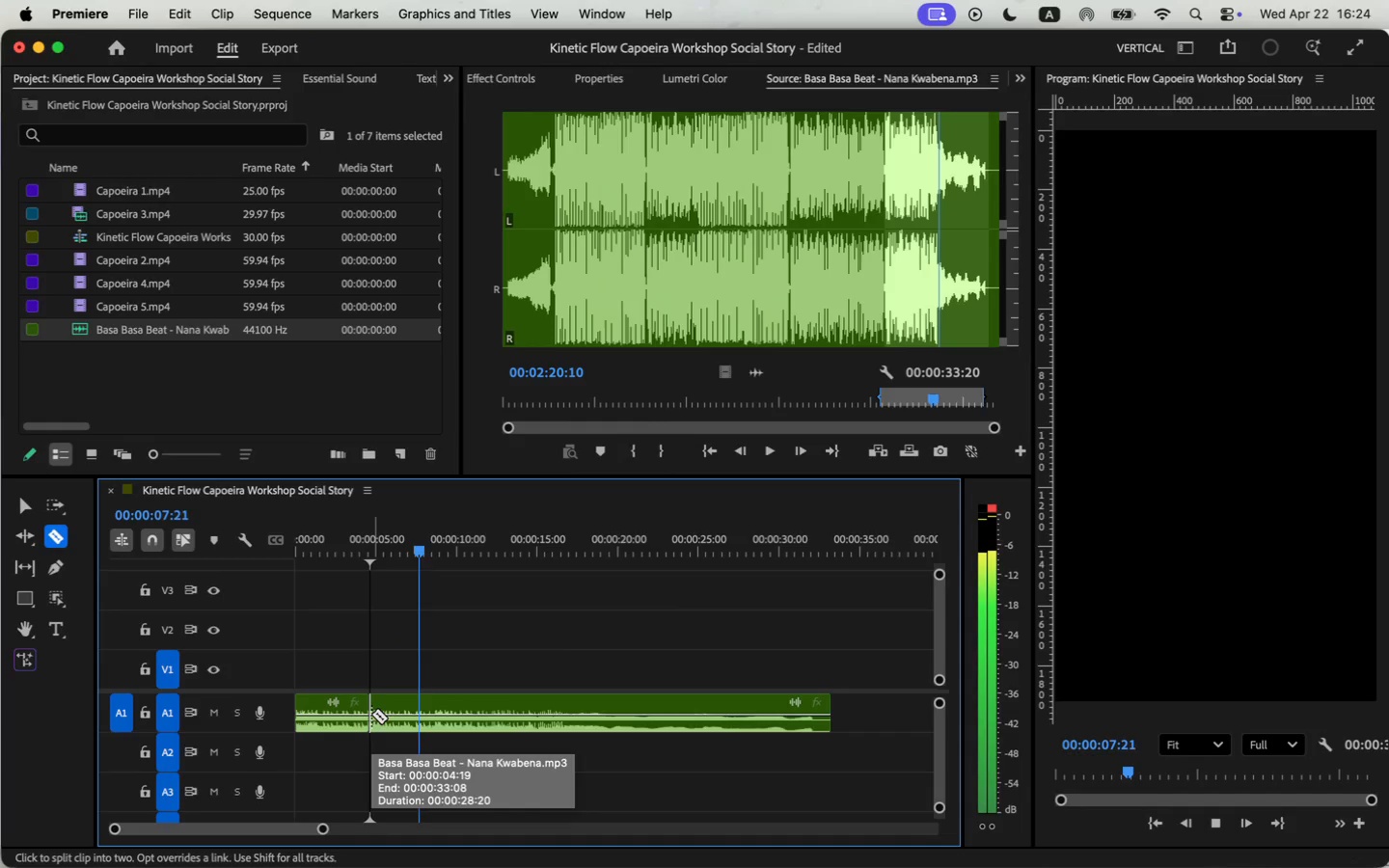 
key(Space)
 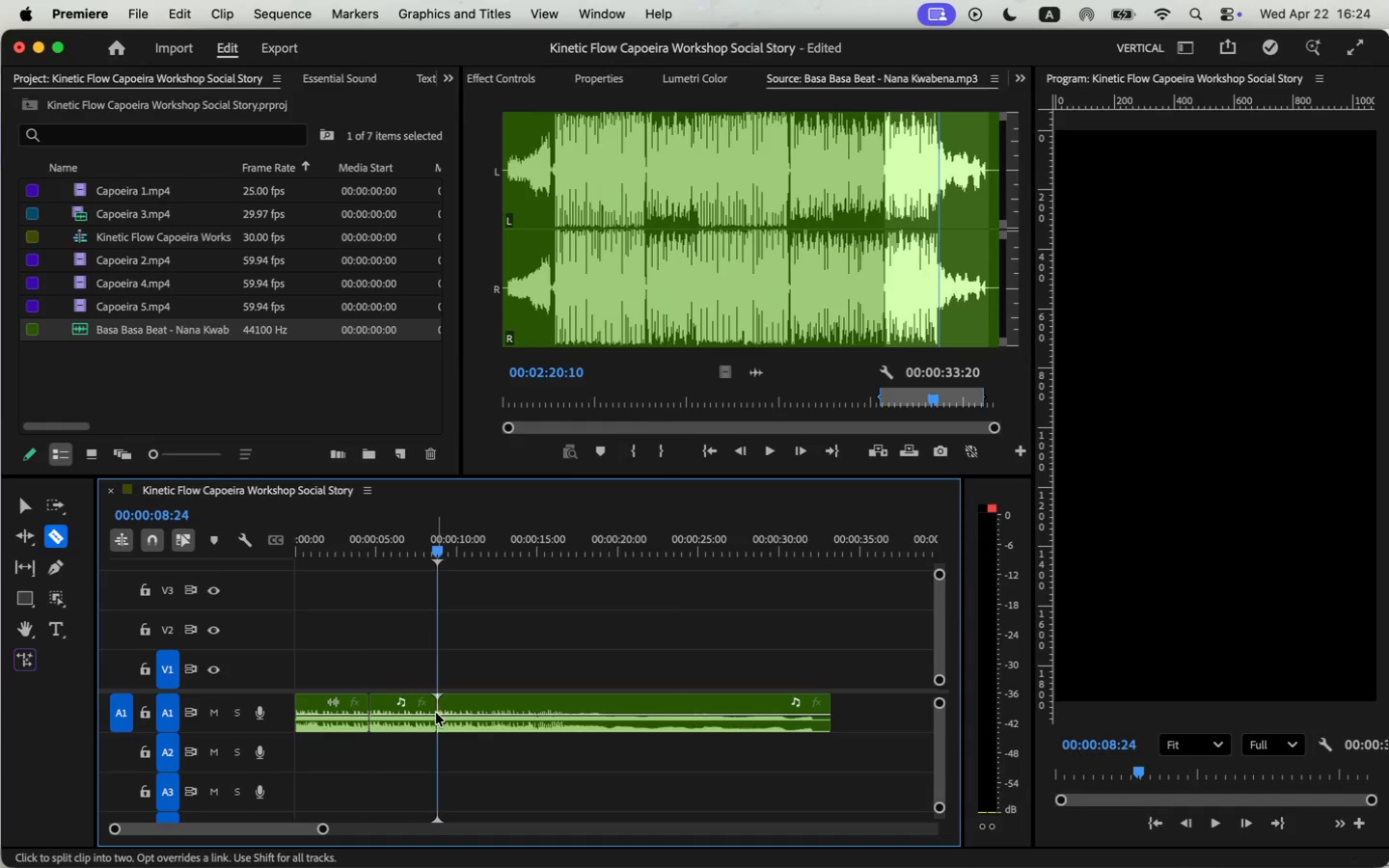 
key(V)
 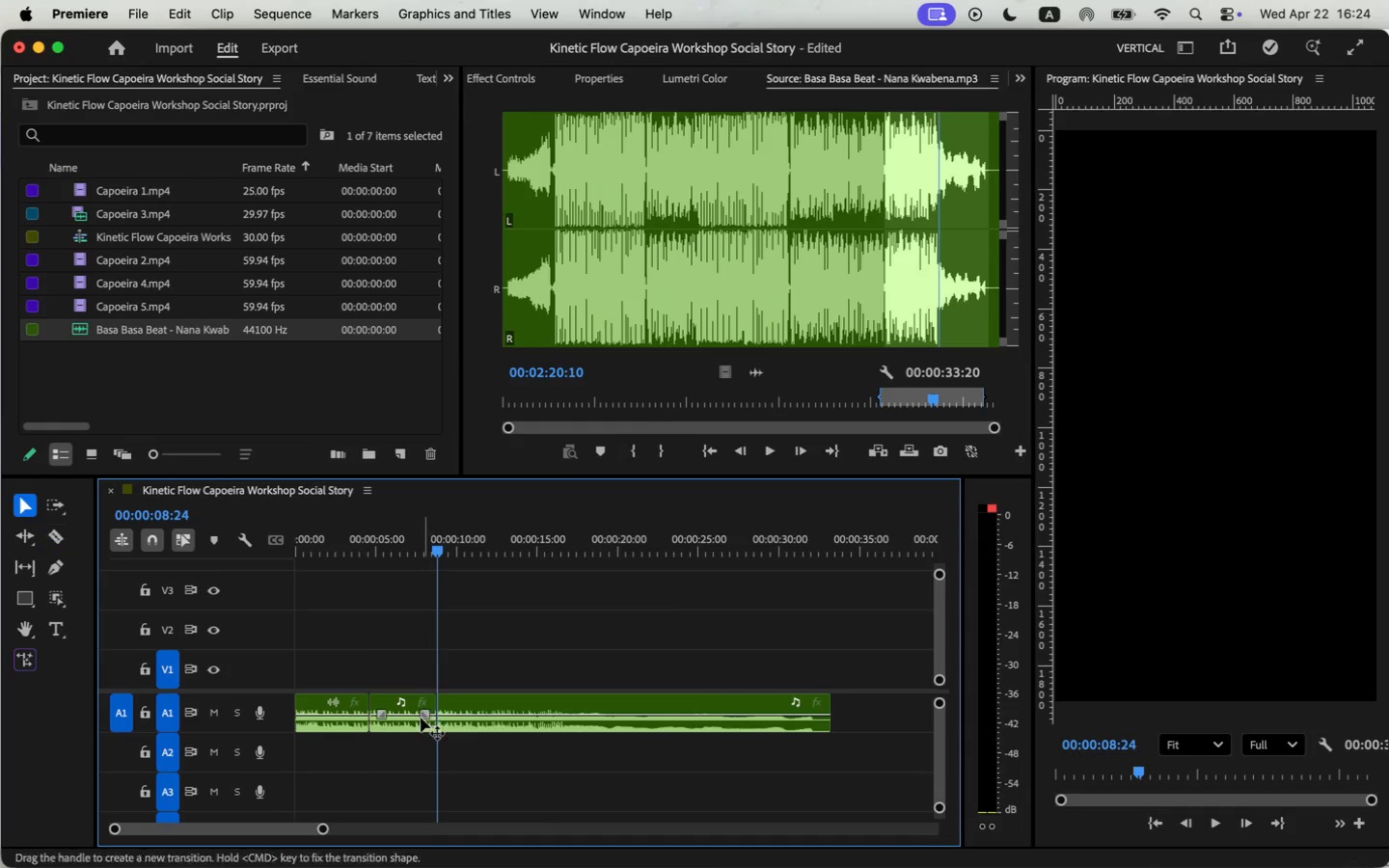 
left_click([416, 720])
 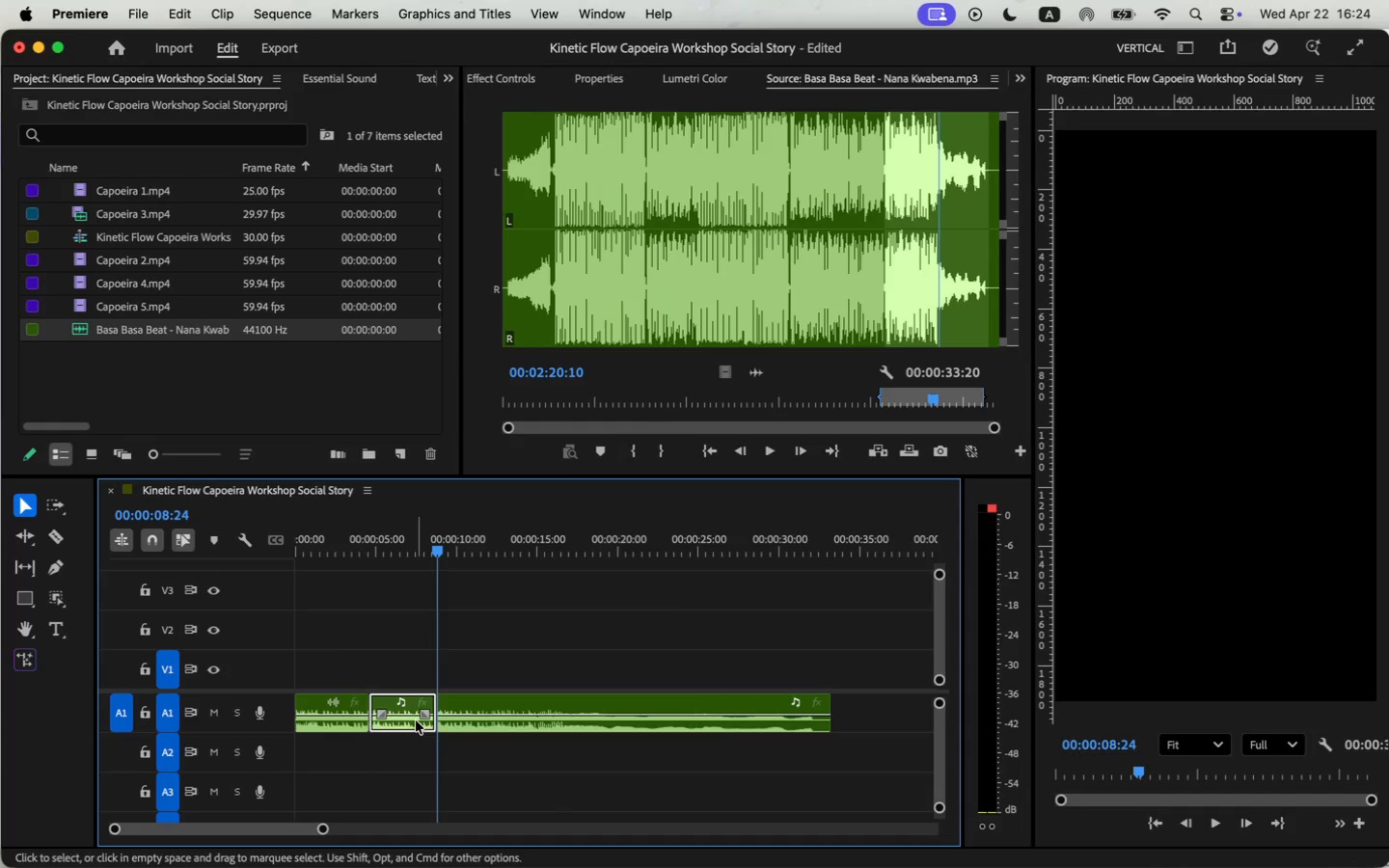 
key(Backspace)
 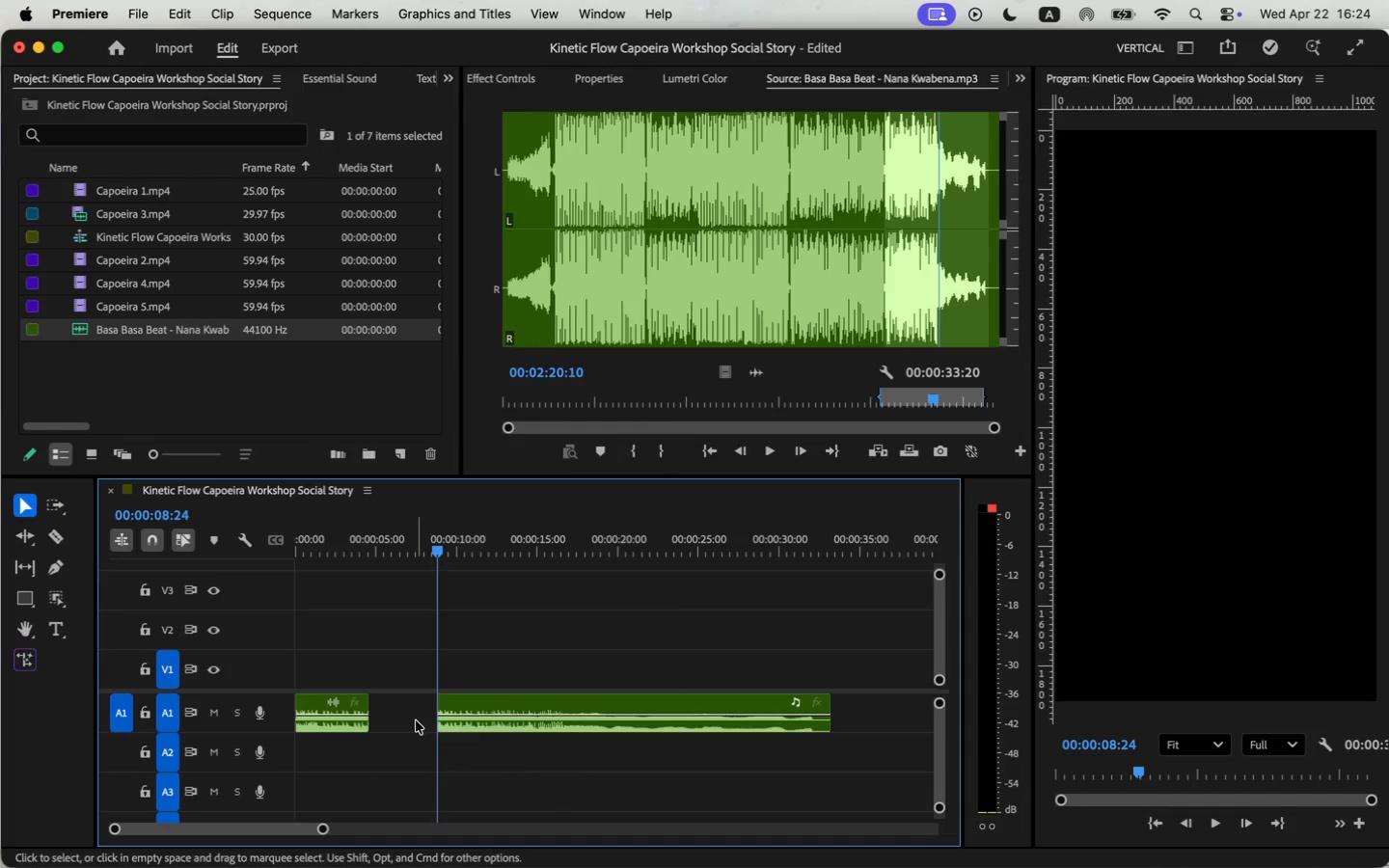 
right_click([416, 720])
 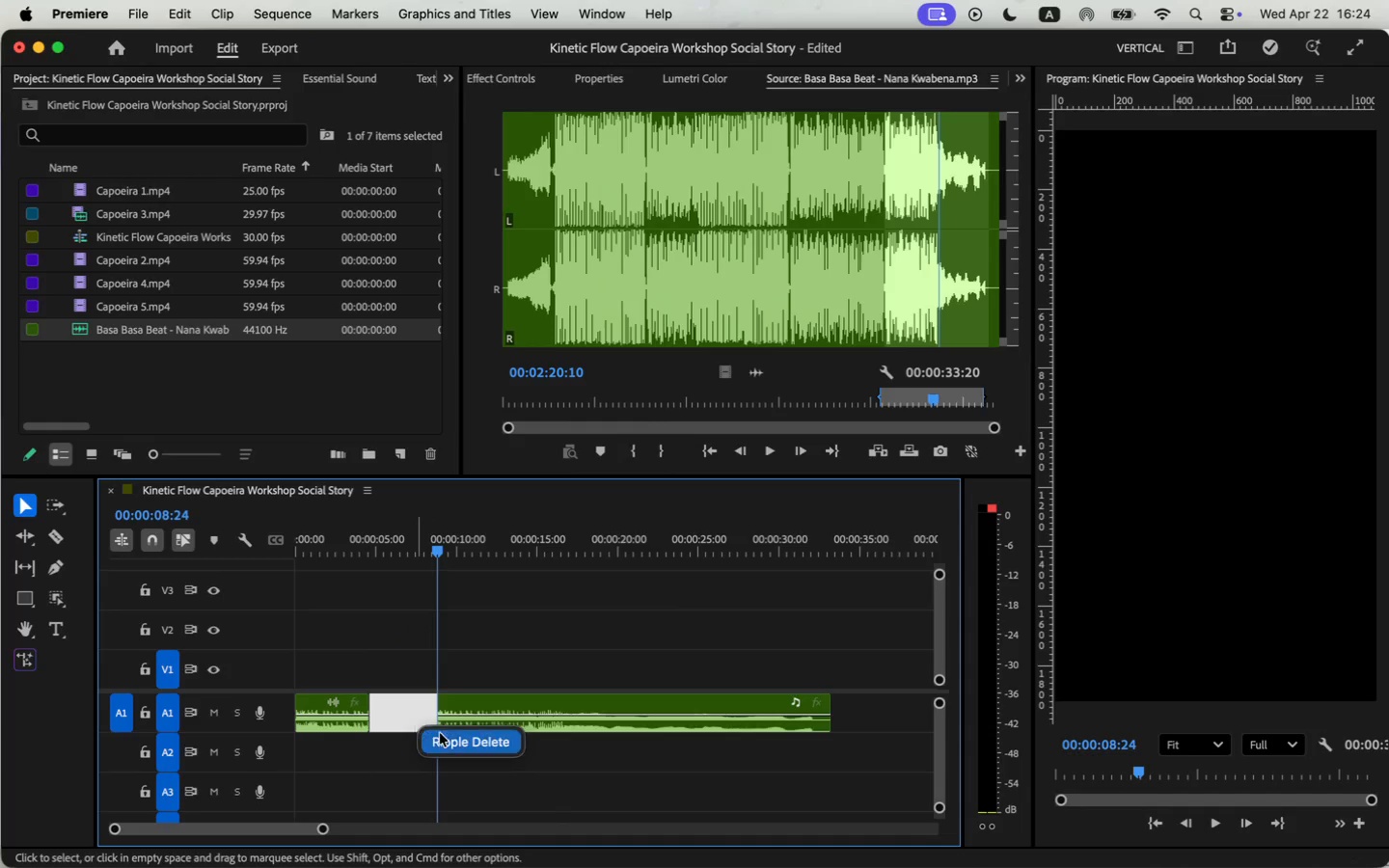 
left_click([441, 735])
 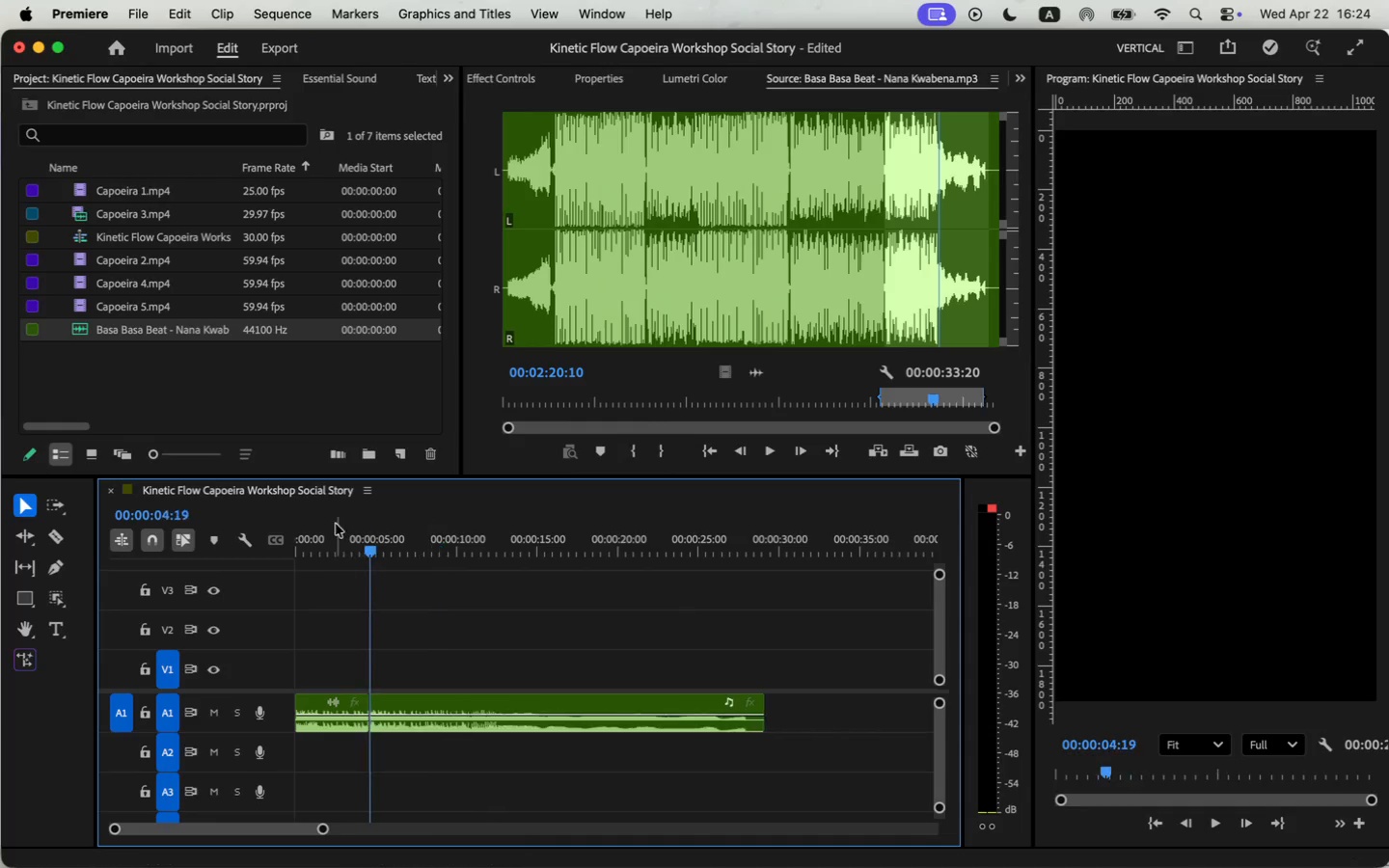 
key(Space)
 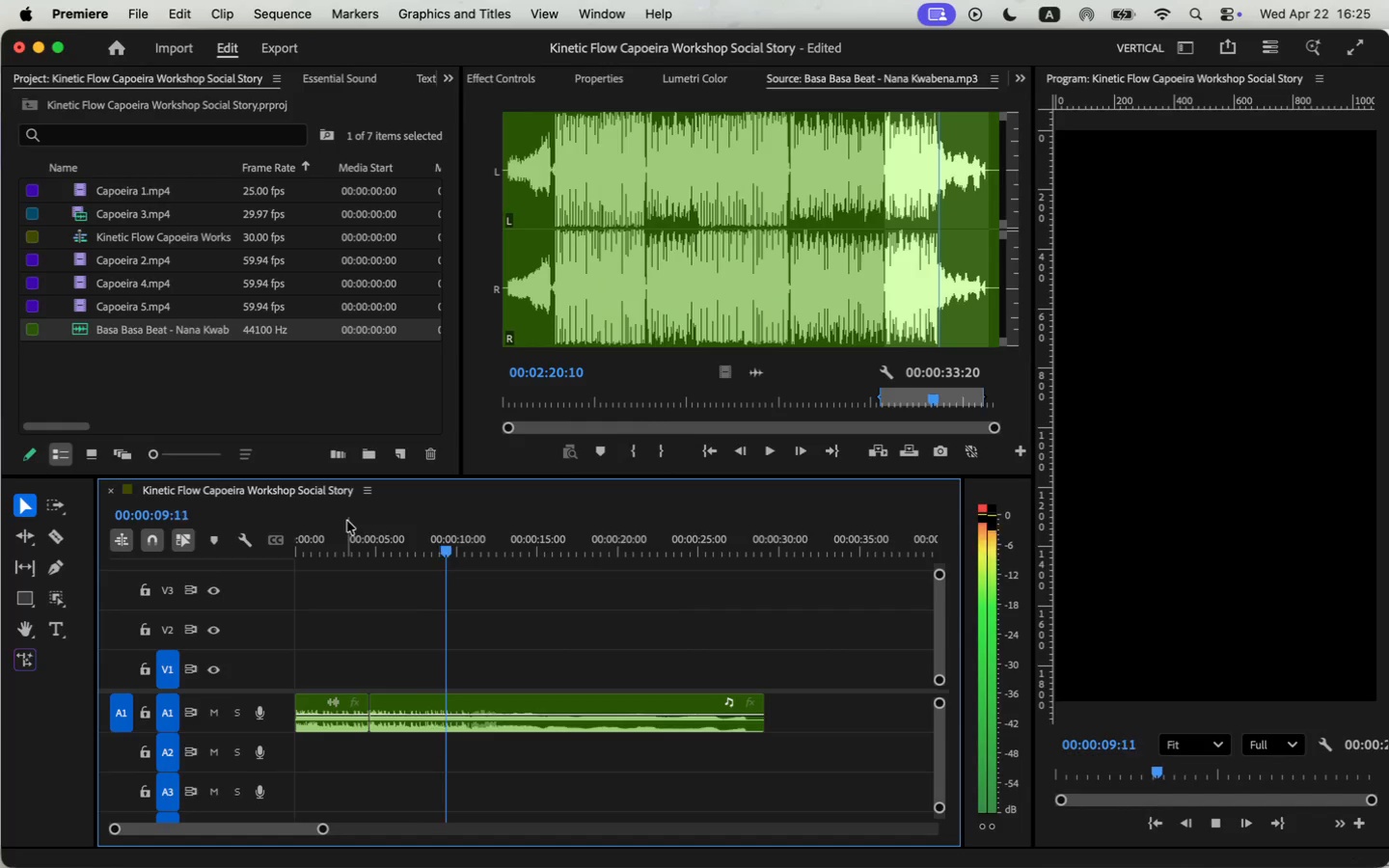 
wait(12.15)
 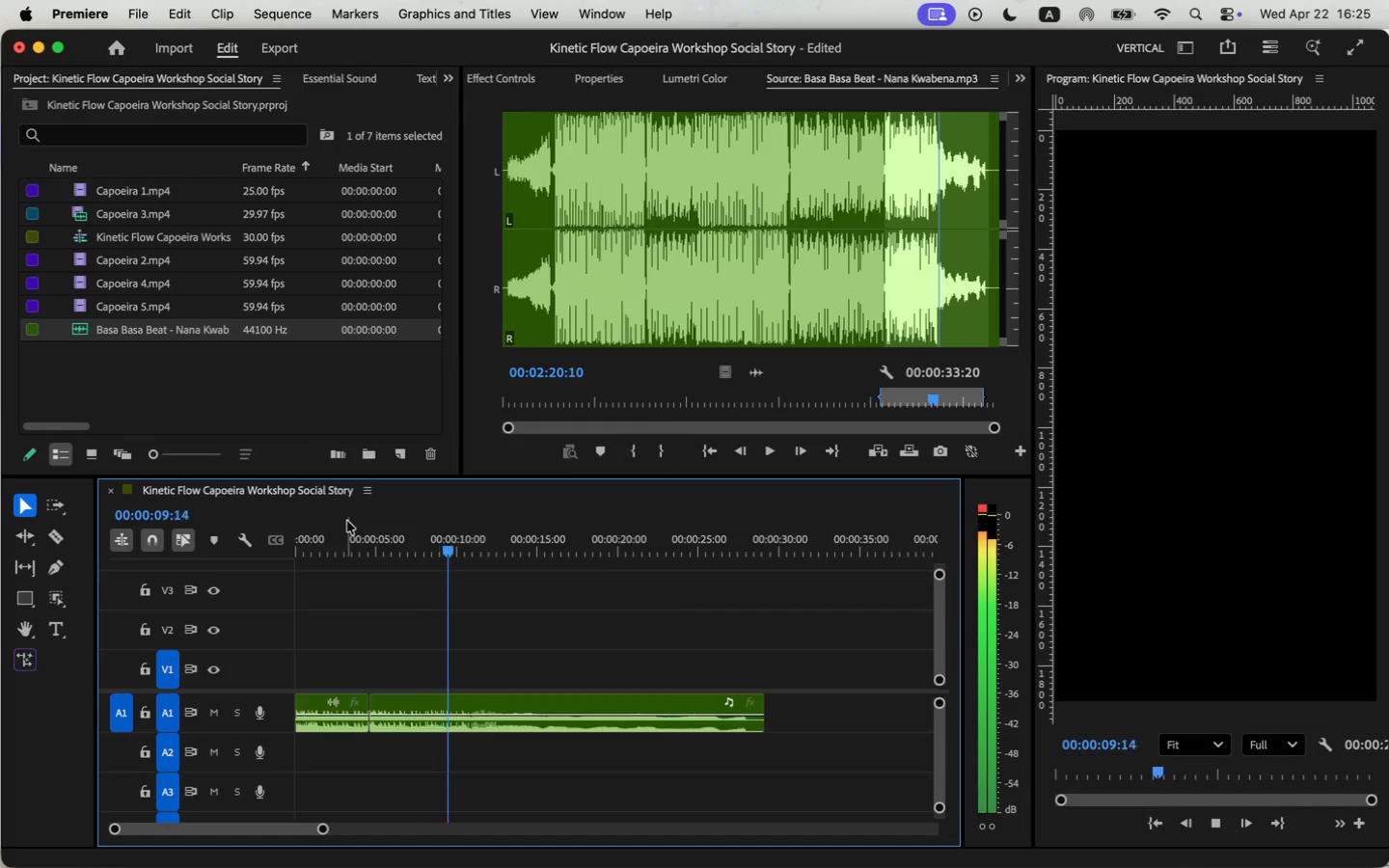 
key(Space)
 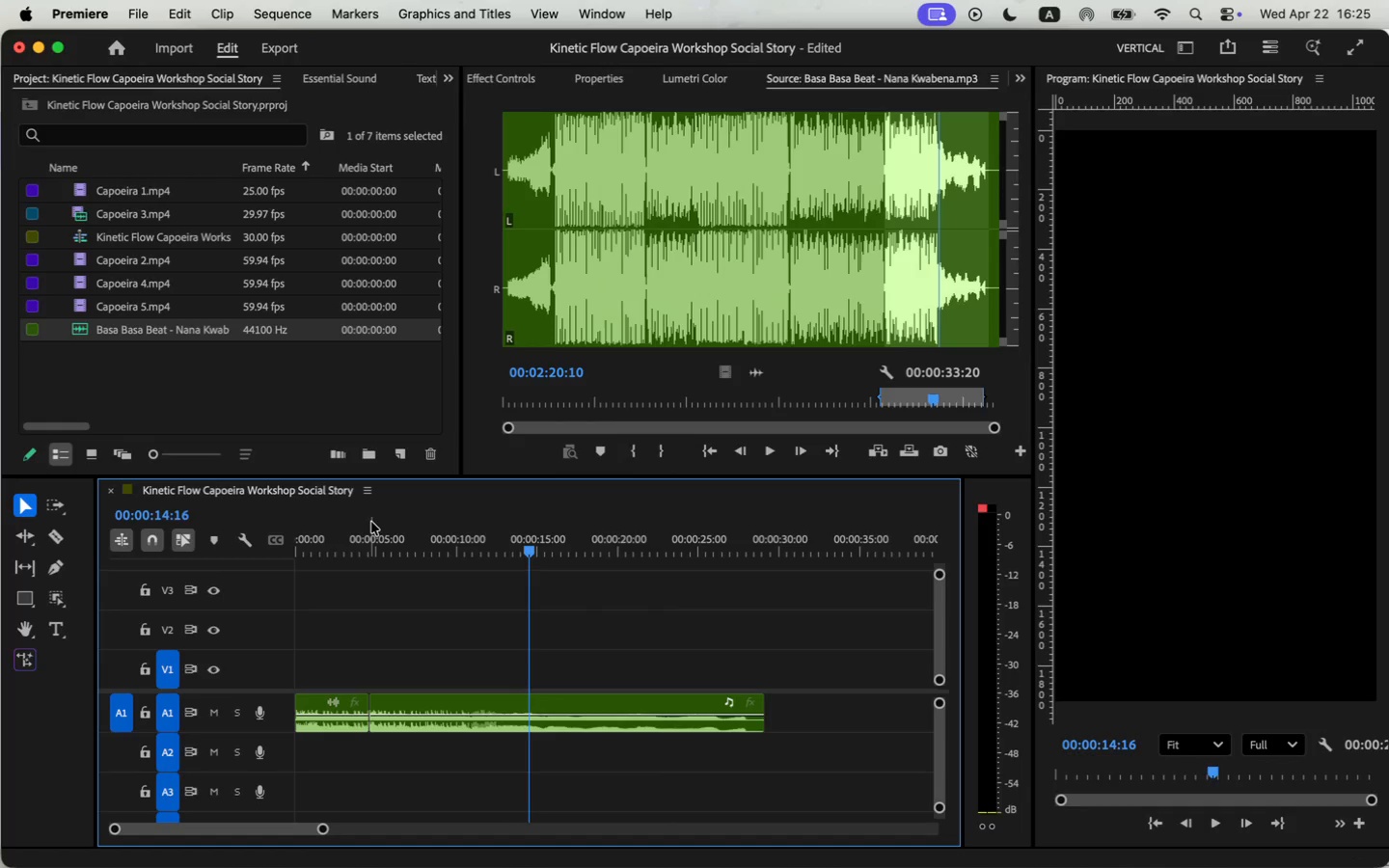 
key(Space)
 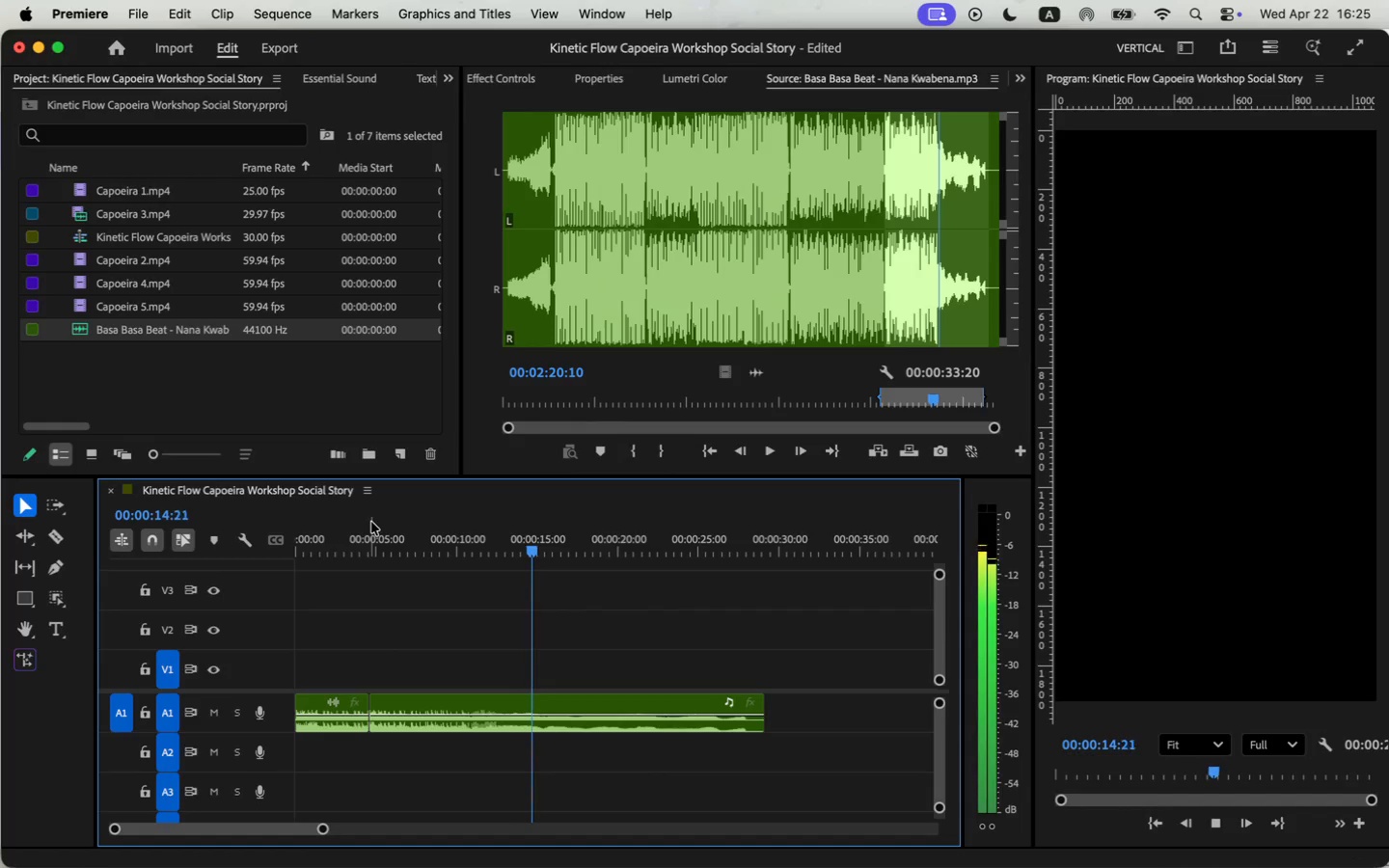 
key(Space)
 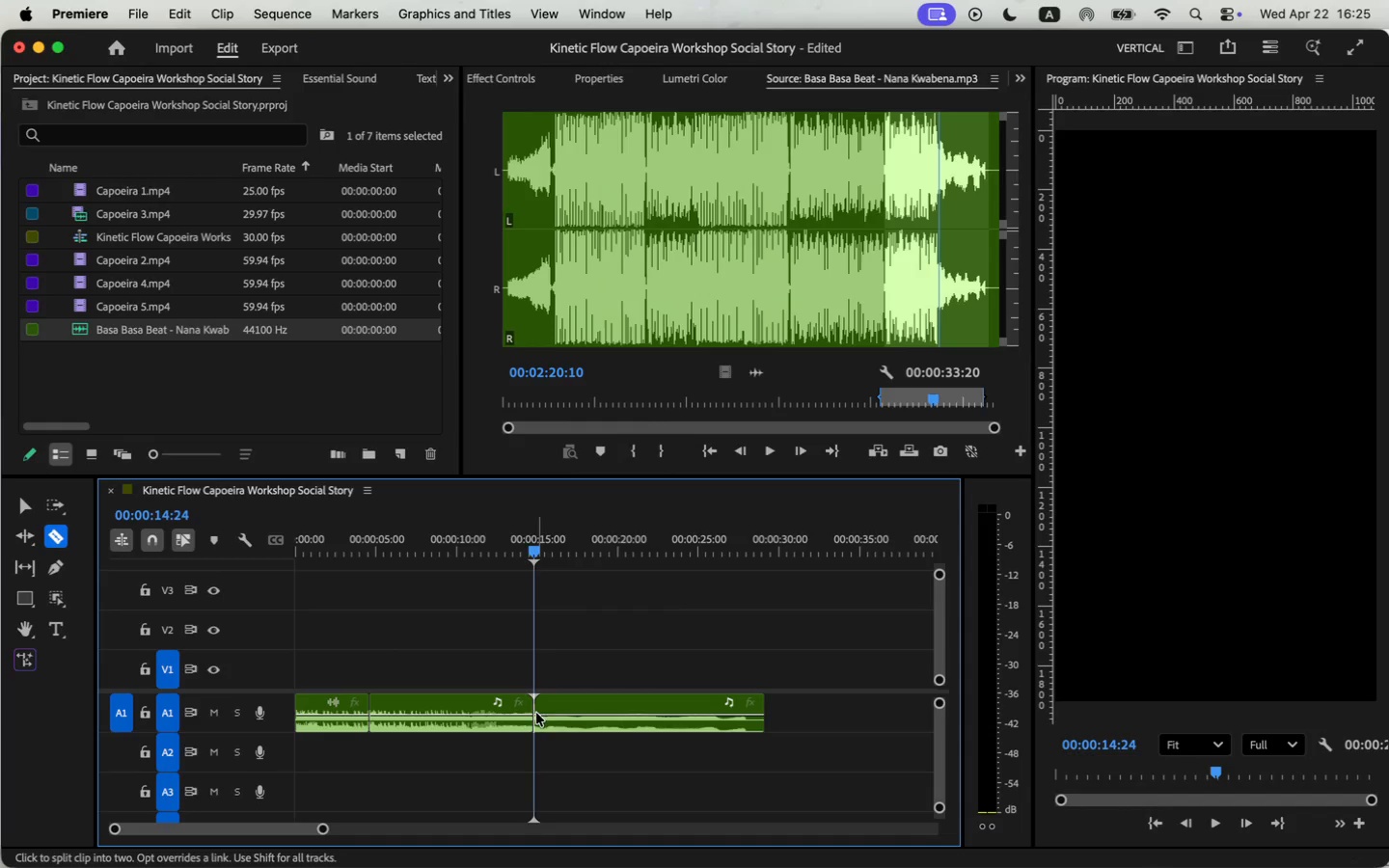 
type(cv)
 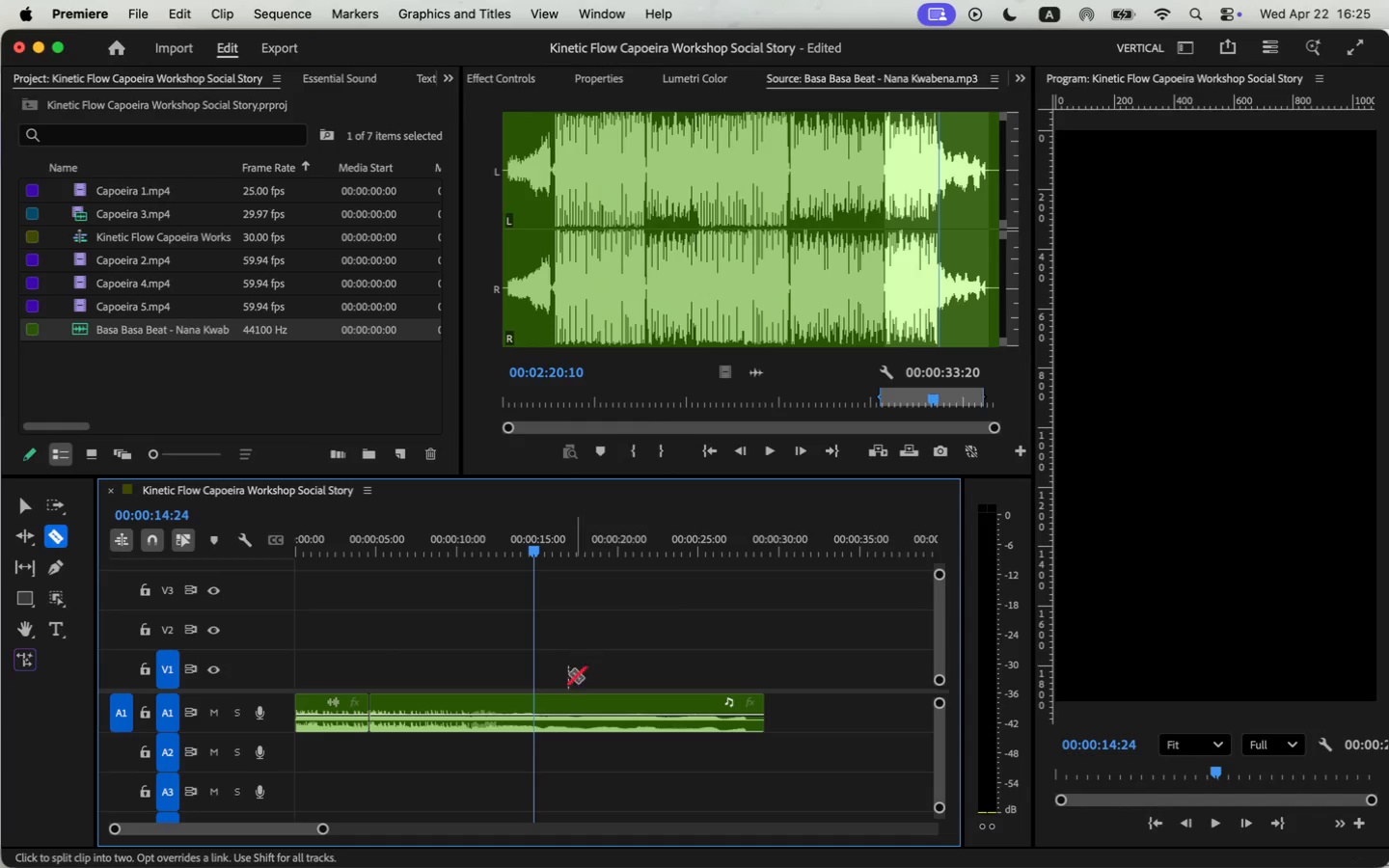 
left_click([615, 715])
 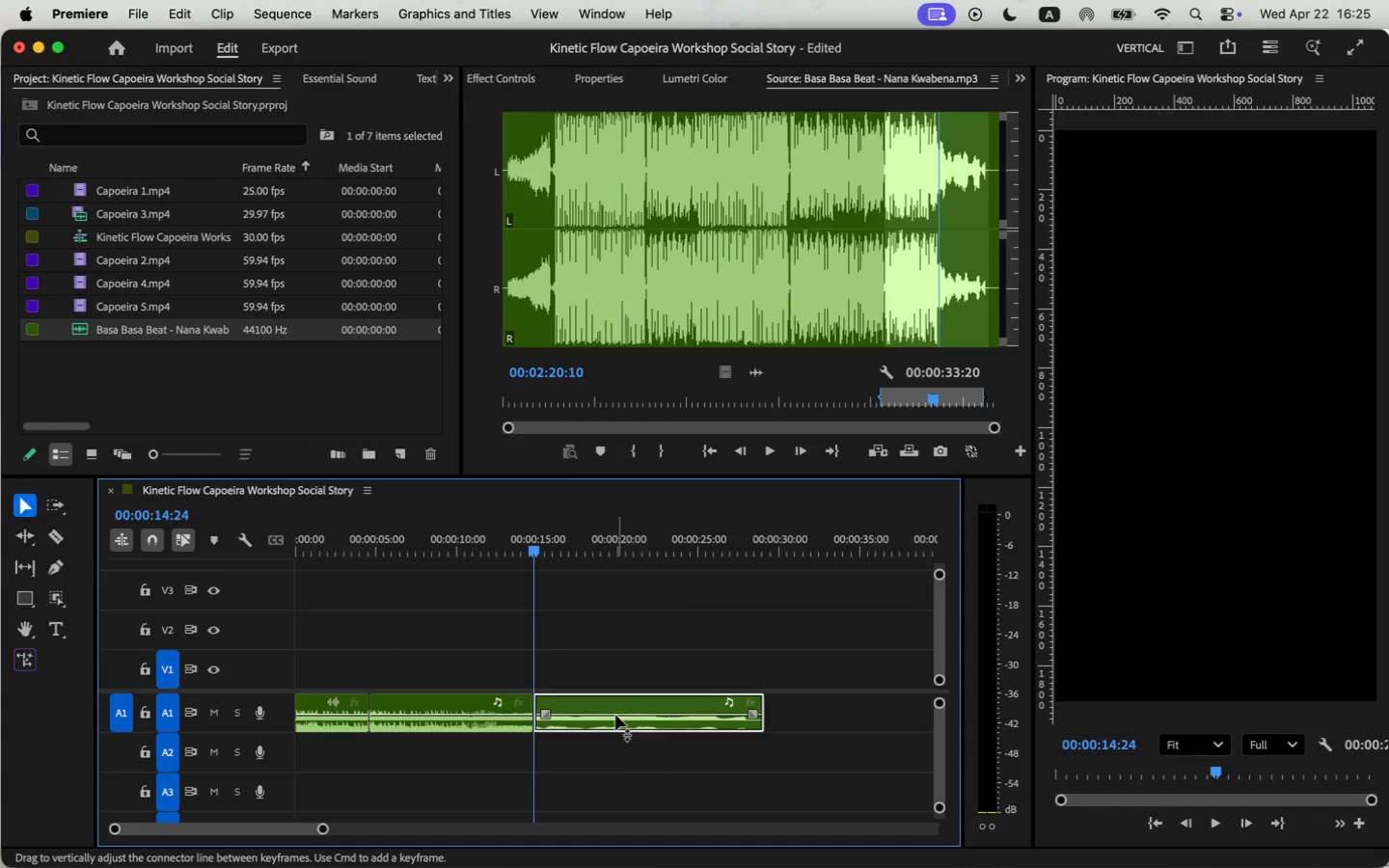 
key(Backspace)
 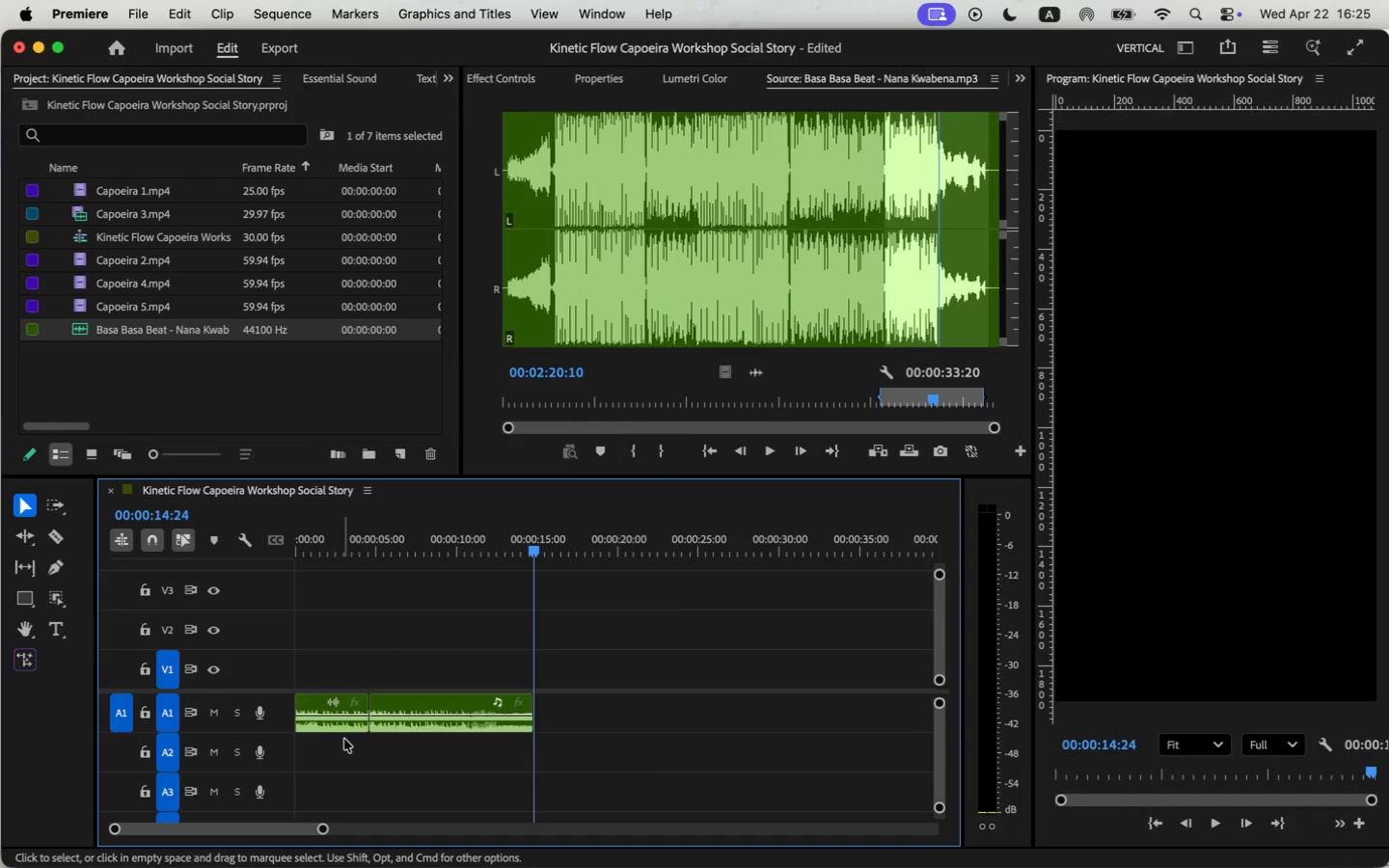 
left_click([346, 728])
 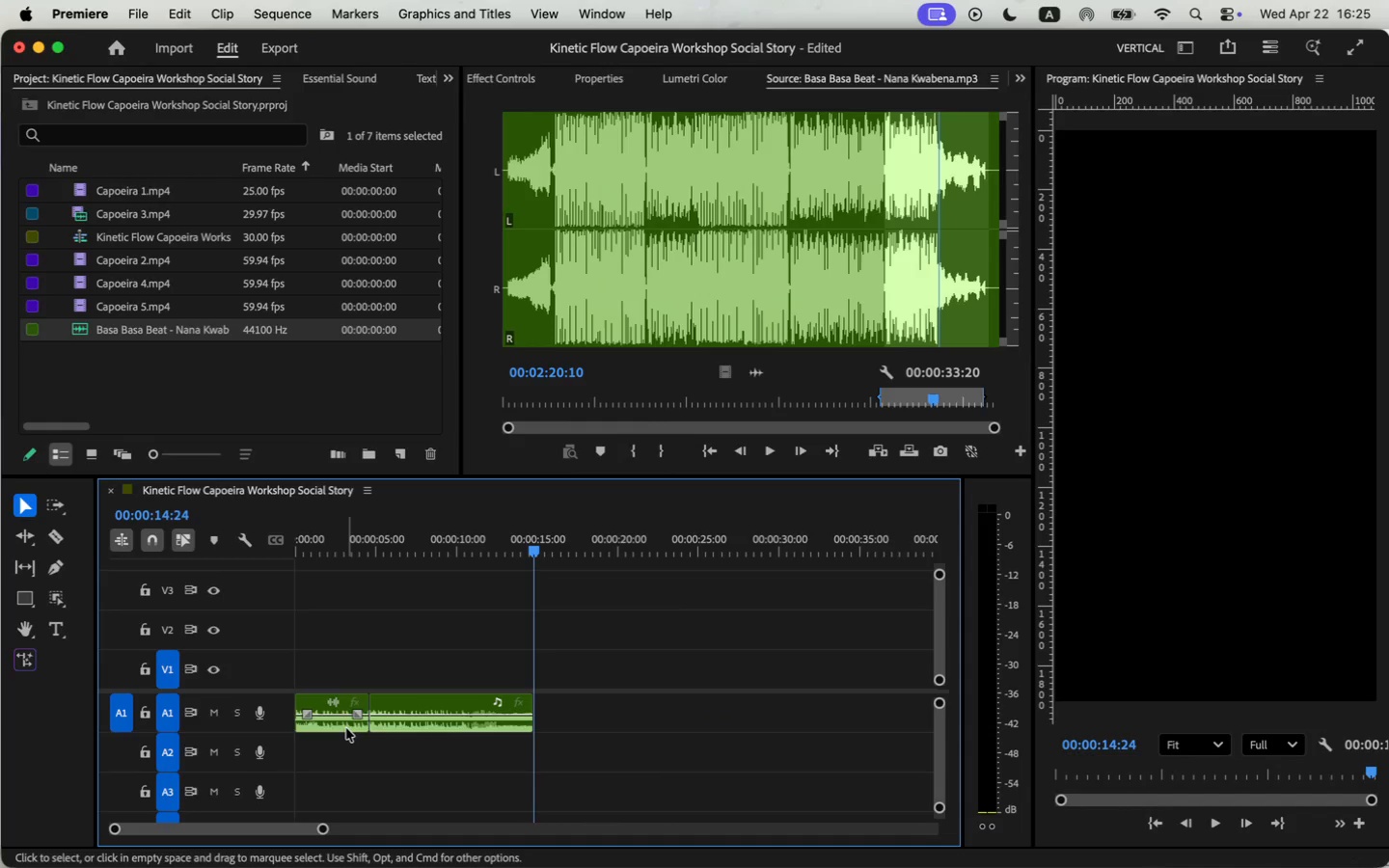 
key(Backspace)
 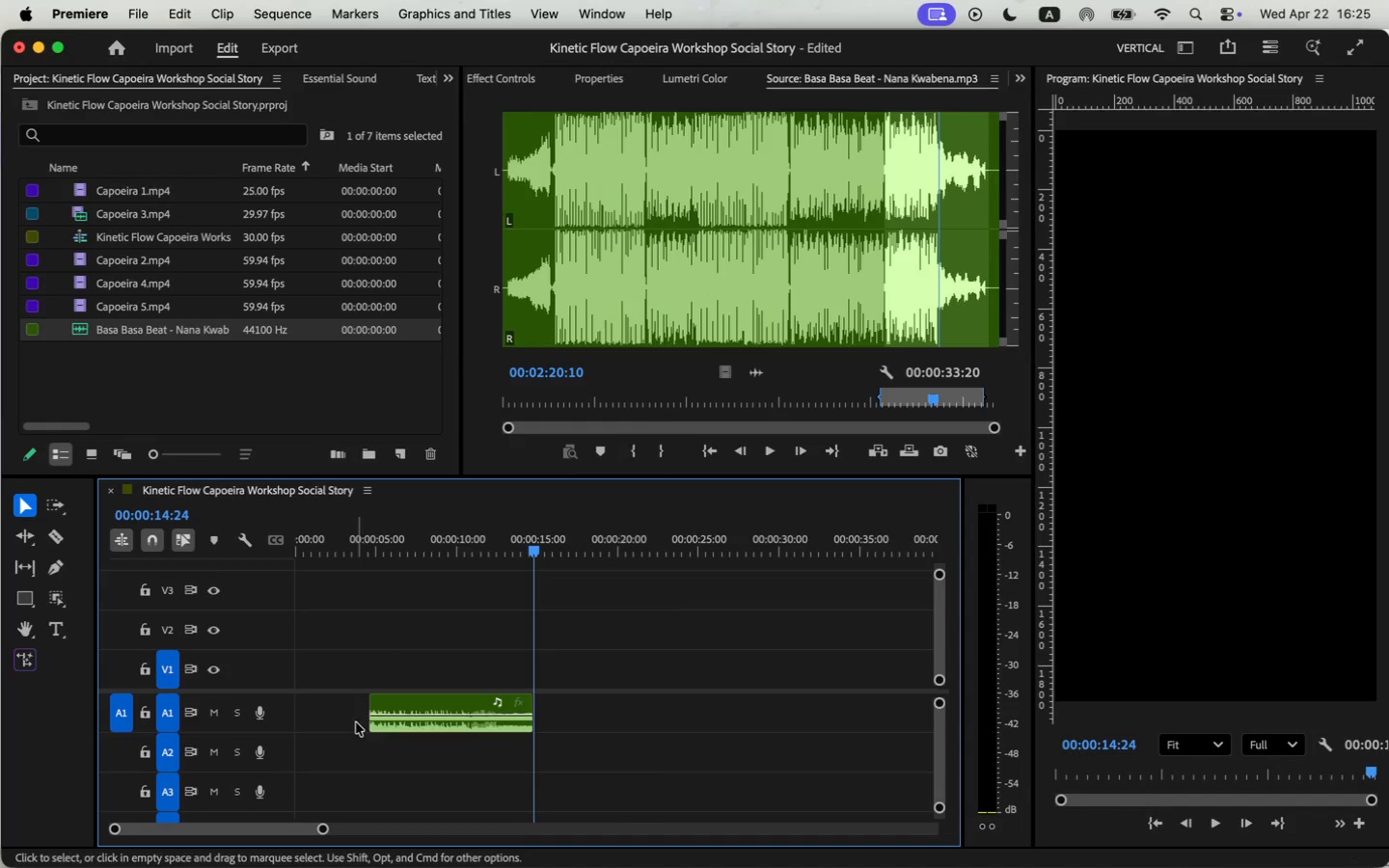 
left_click_drag(start_coordinate=[372, 722], to_coordinate=[258, 722])
 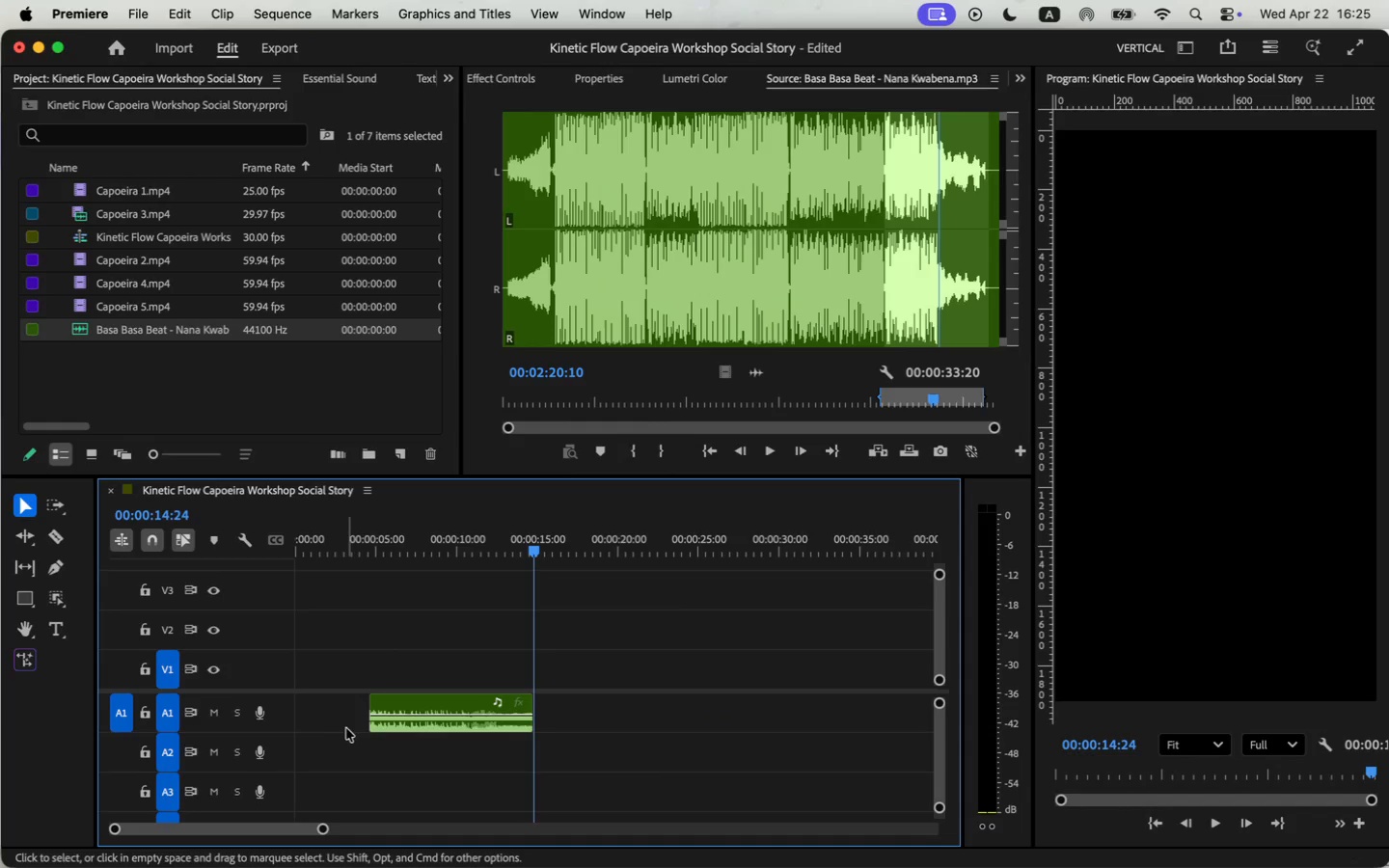 
left_click_drag(start_coordinate=[406, 534], to_coordinate=[273, 553])
 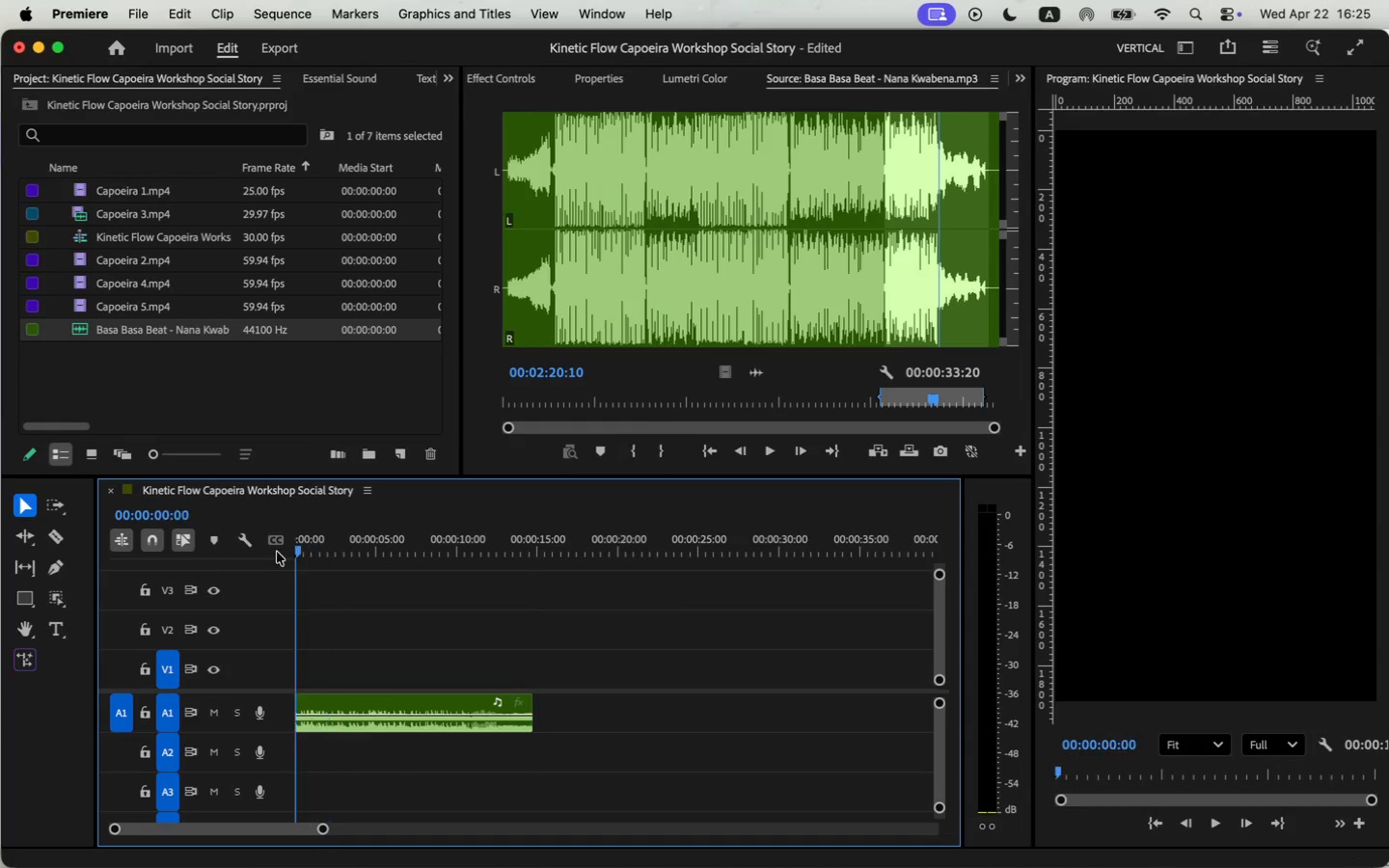 
key(Space)
 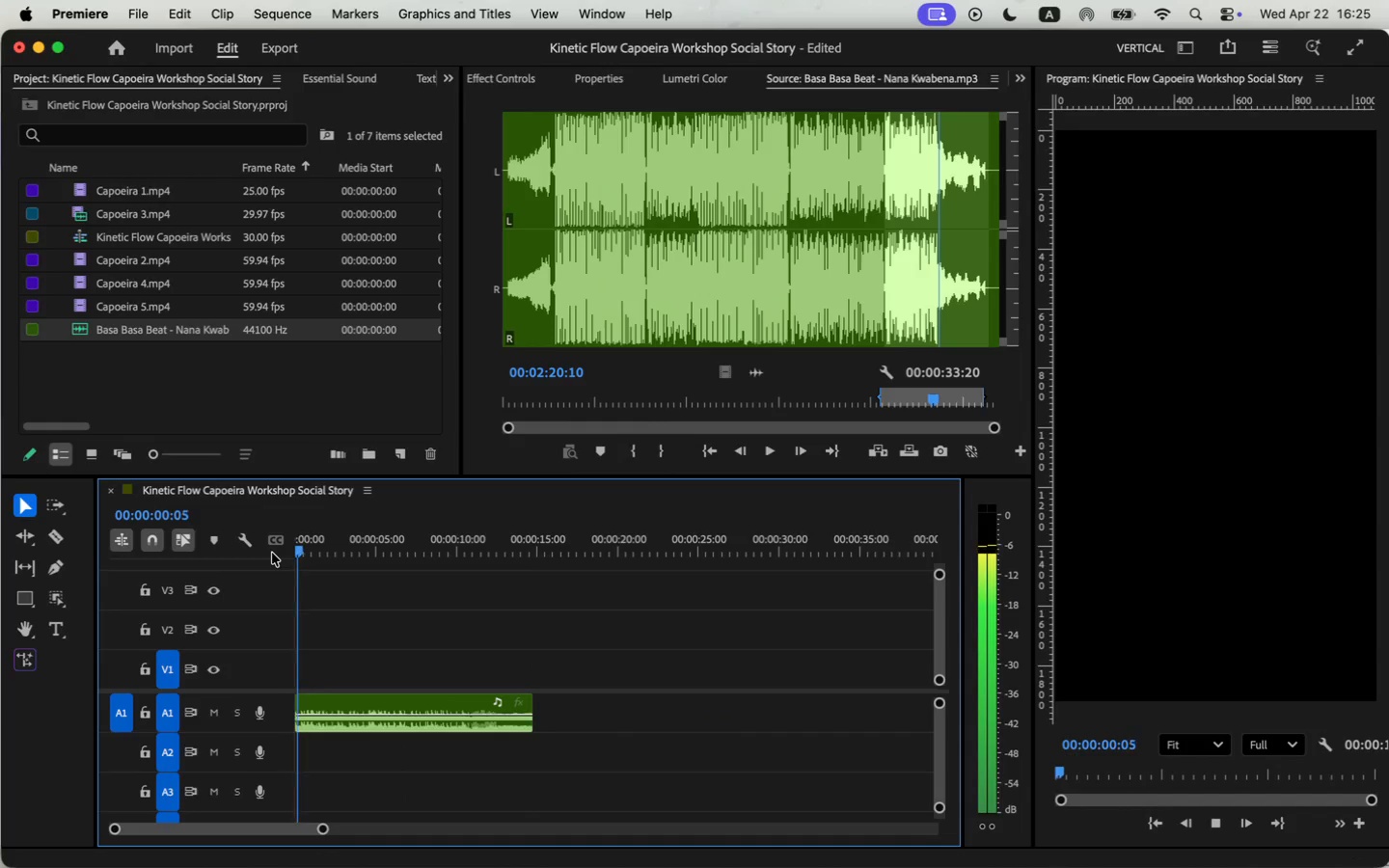 
left_click_drag(start_coordinate=[321, 826], to_coordinate=[268, 838])
 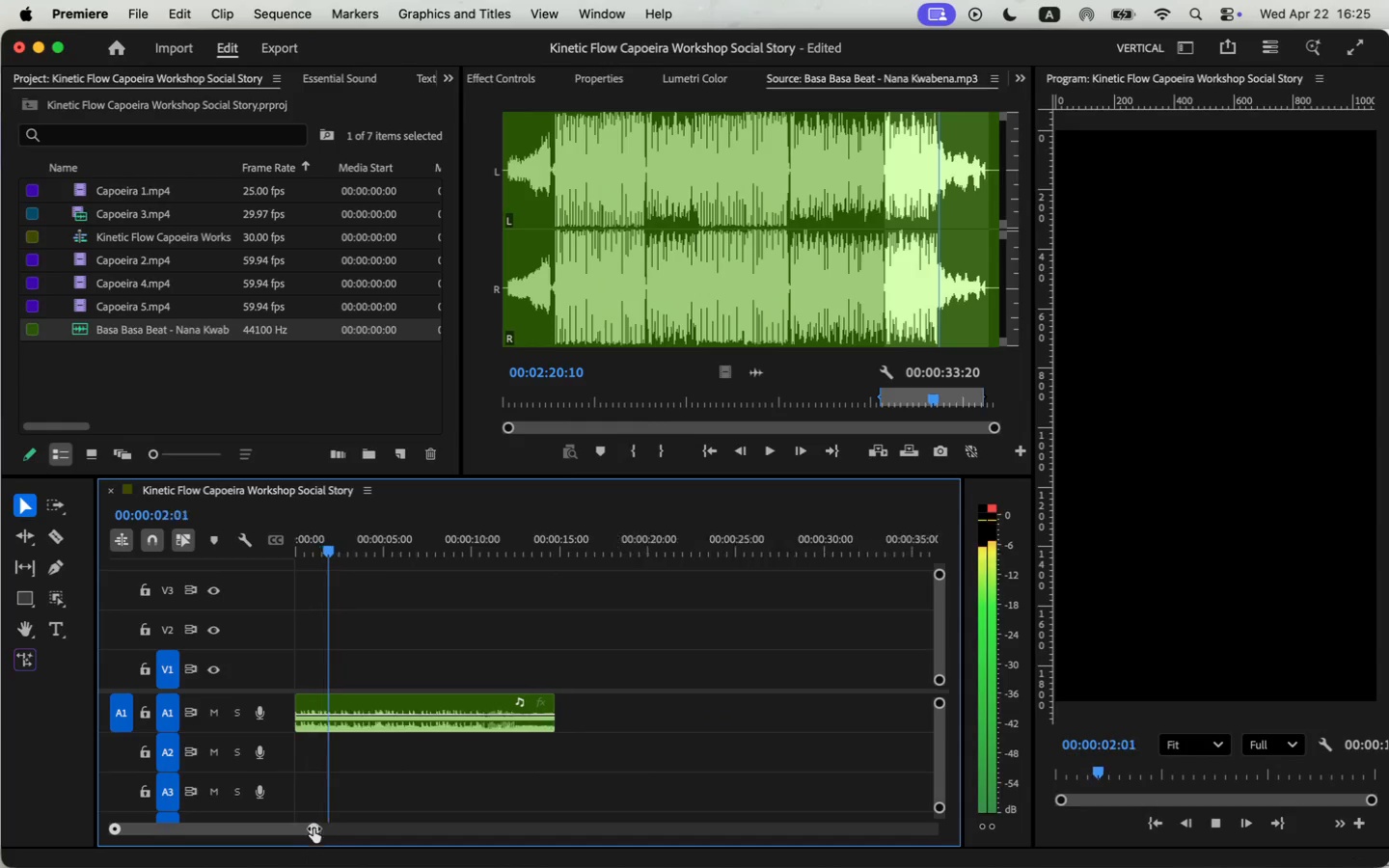 
key(Space)
 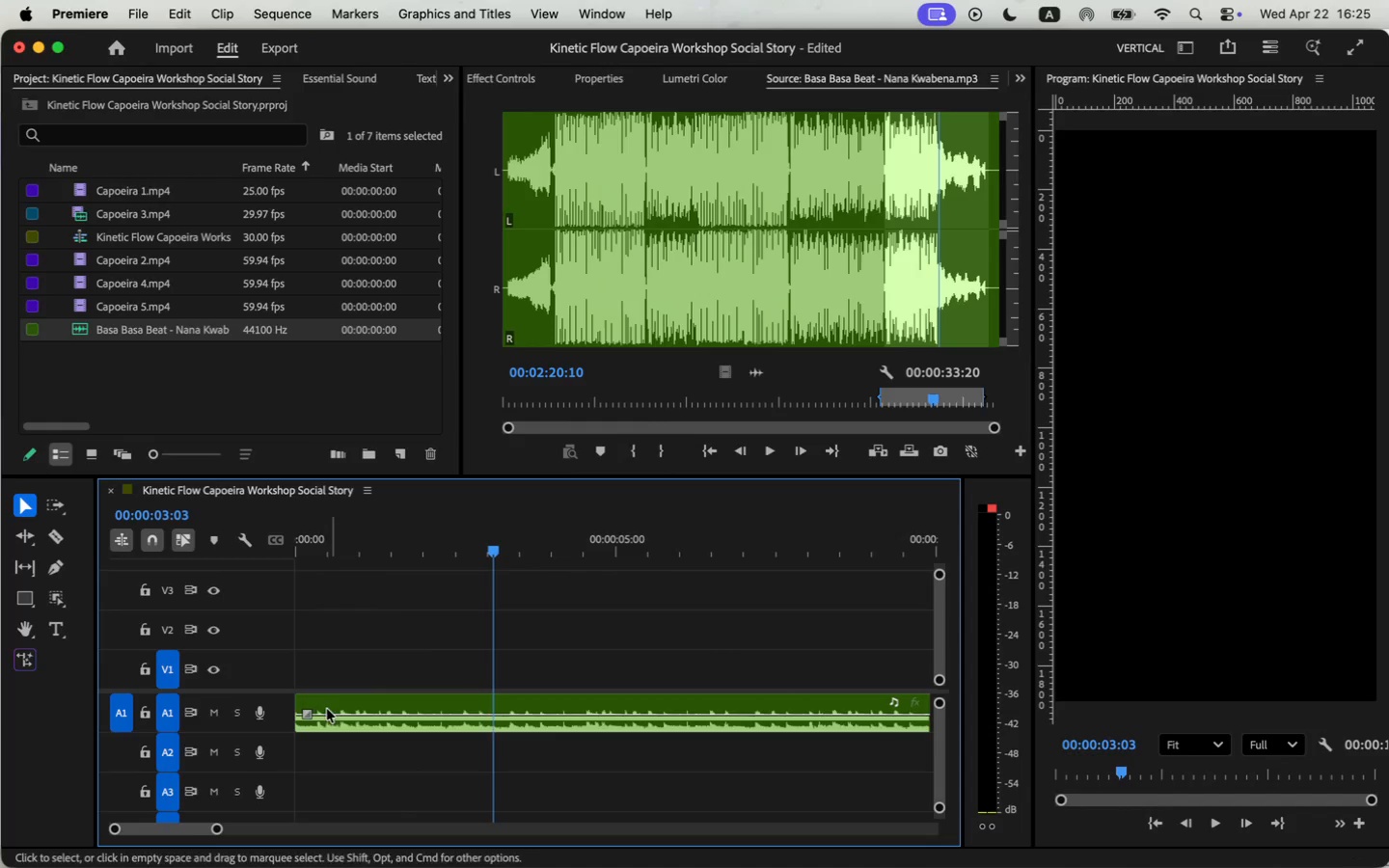 
left_click_drag(start_coordinate=[308, 713], to_coordinate=[322, 714])
 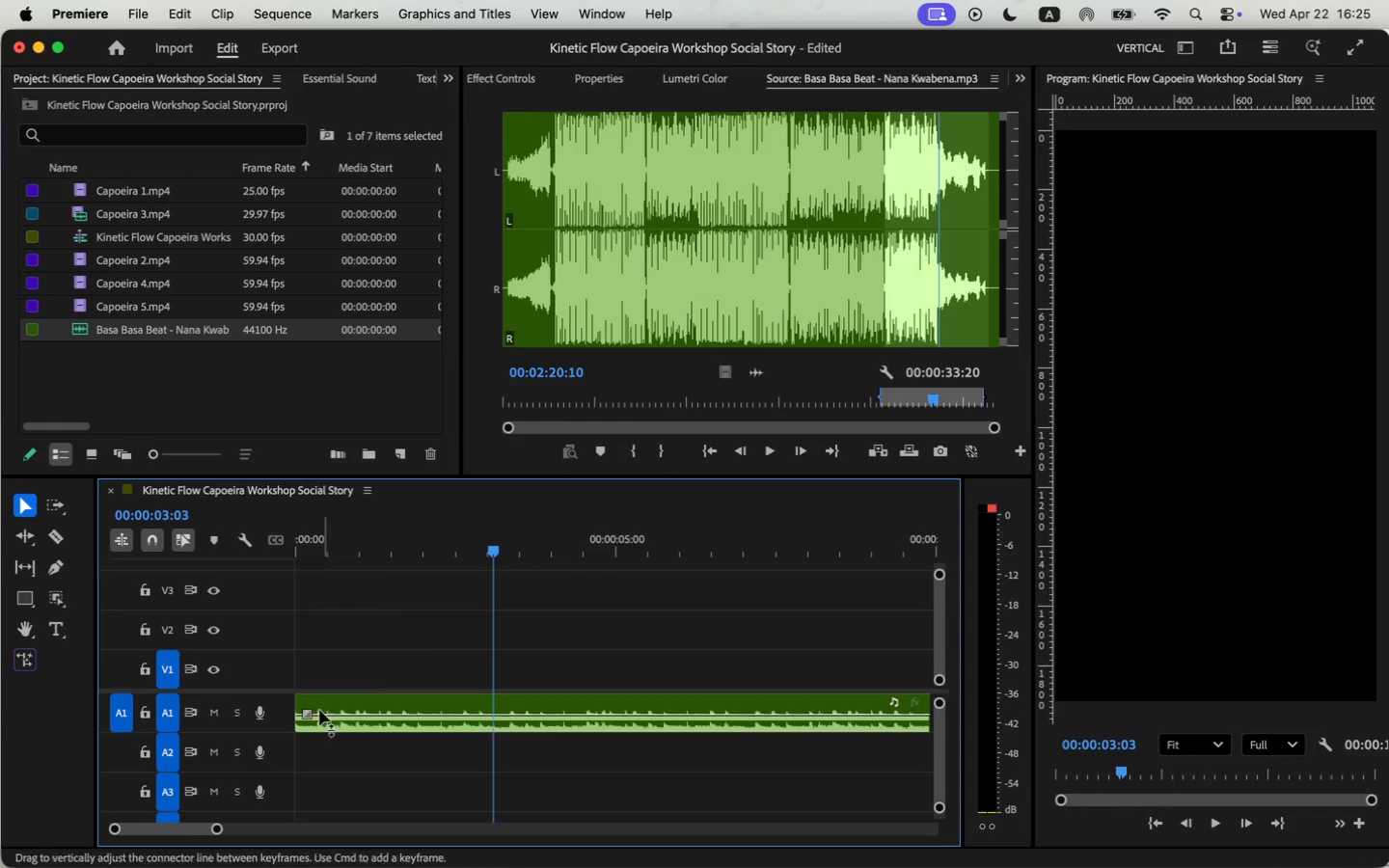 
left_click_drag(start_coordinate=[391, 544], to_coordinate=[254, 546])
 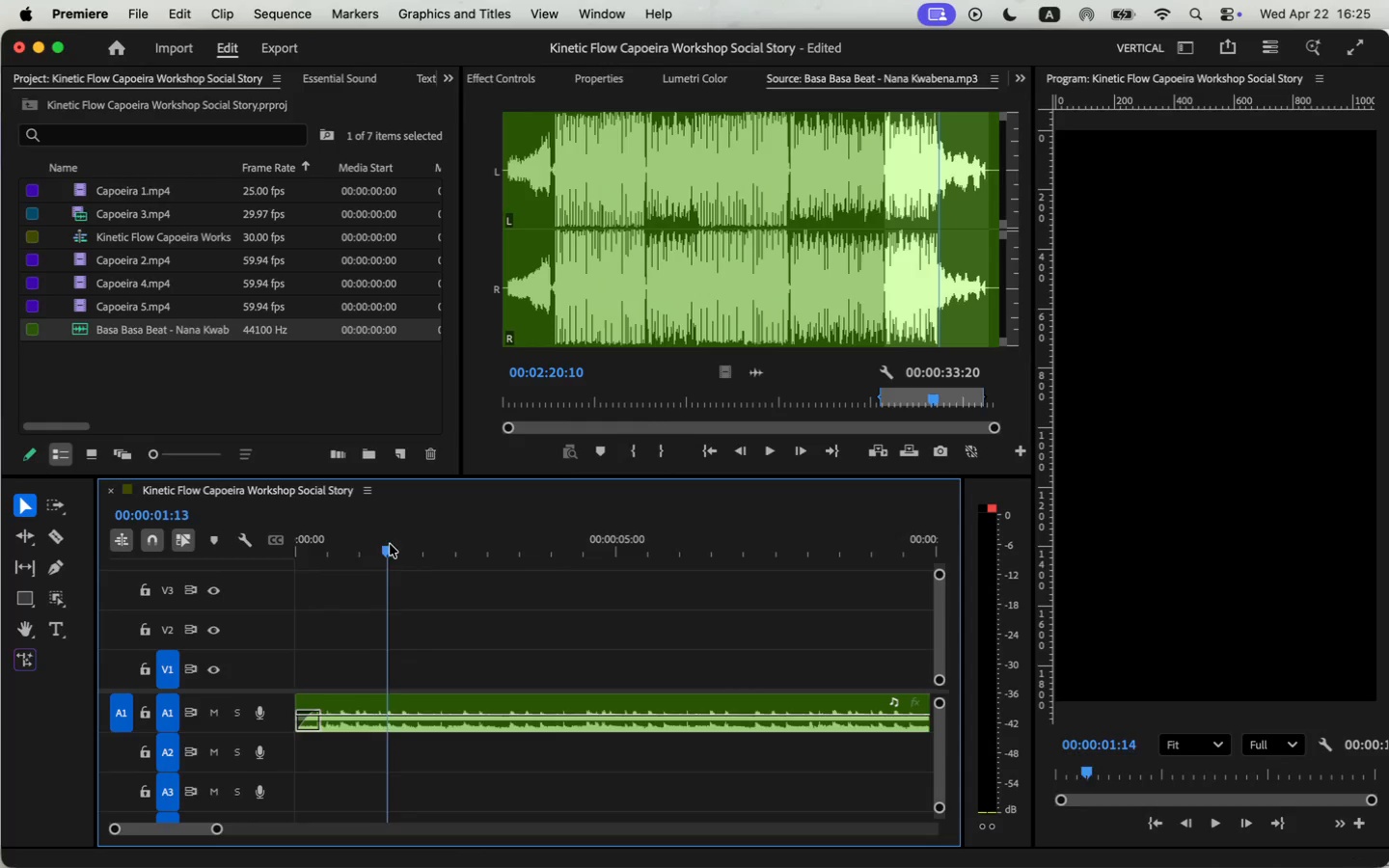 
key(Space)
 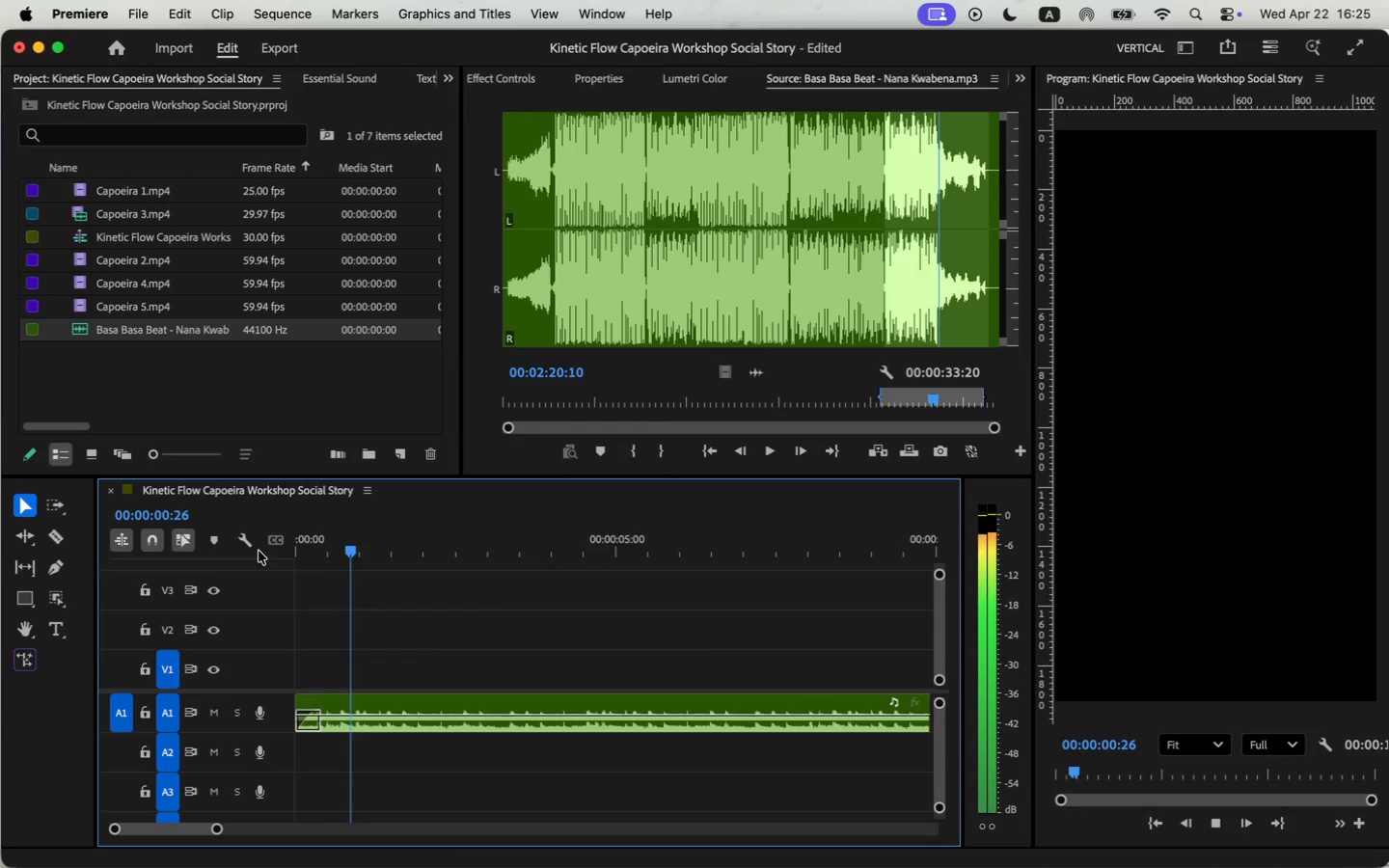 
key(Space)
 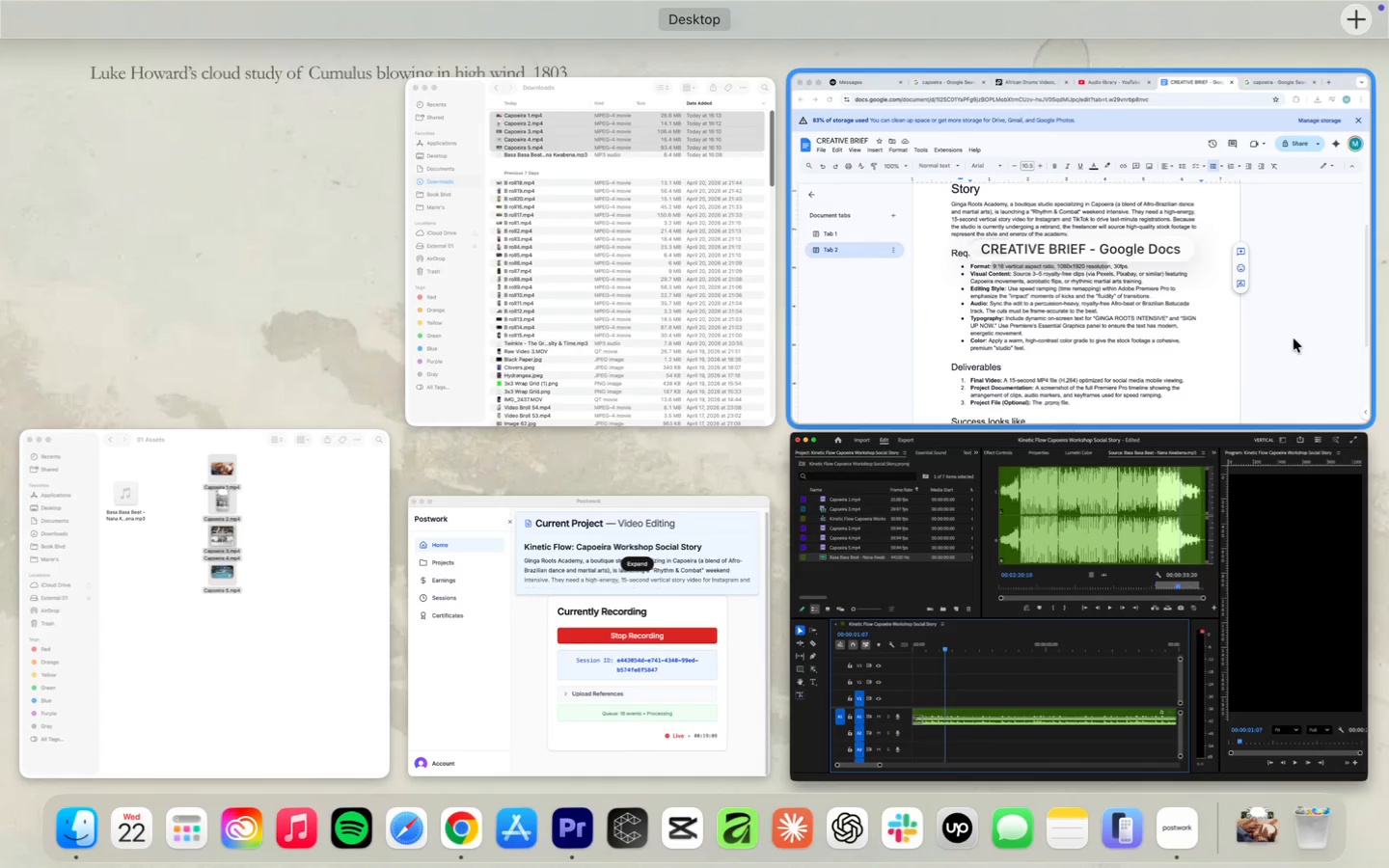 
left_click([510, 321])
 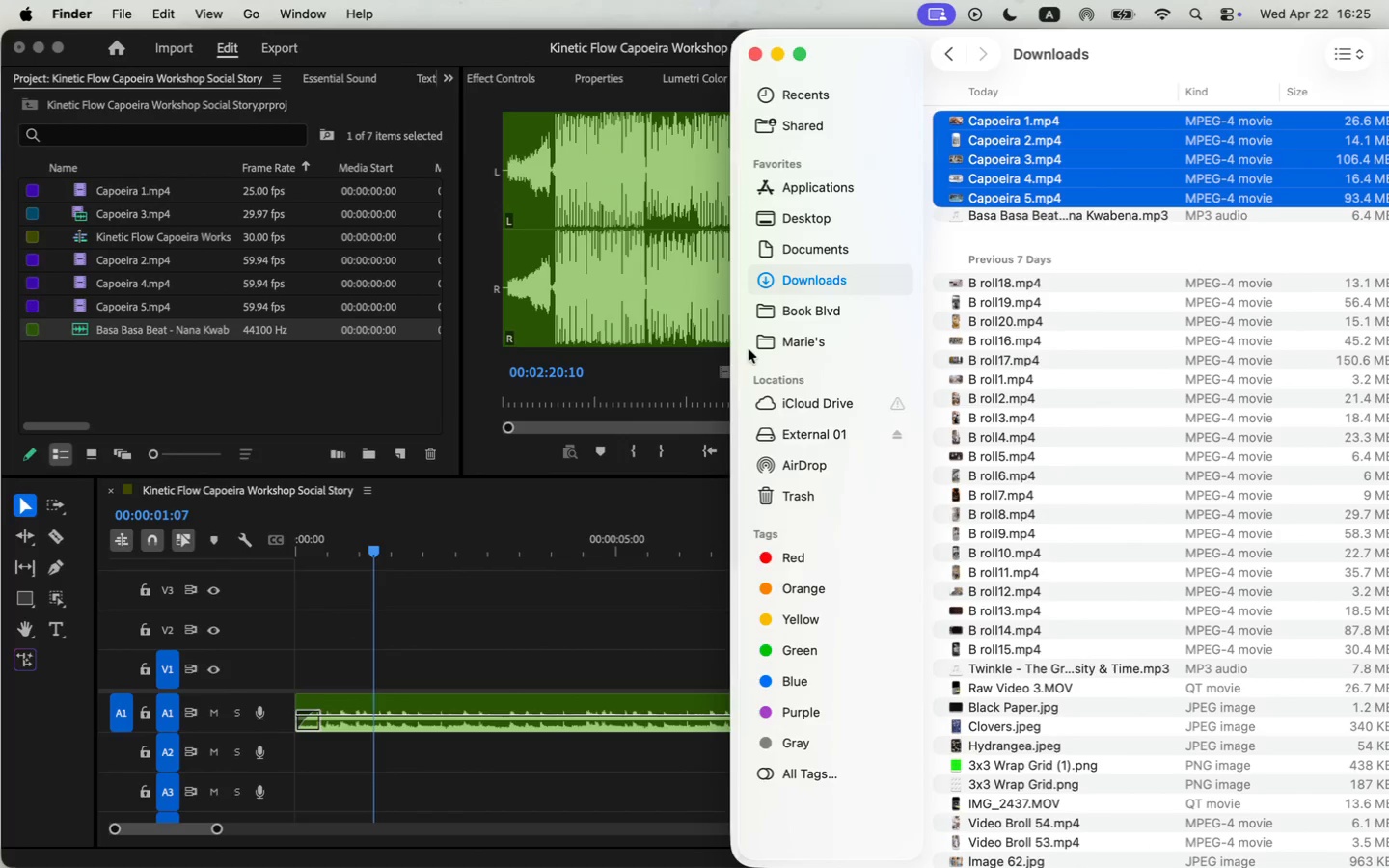 
left_click([821, 421])
 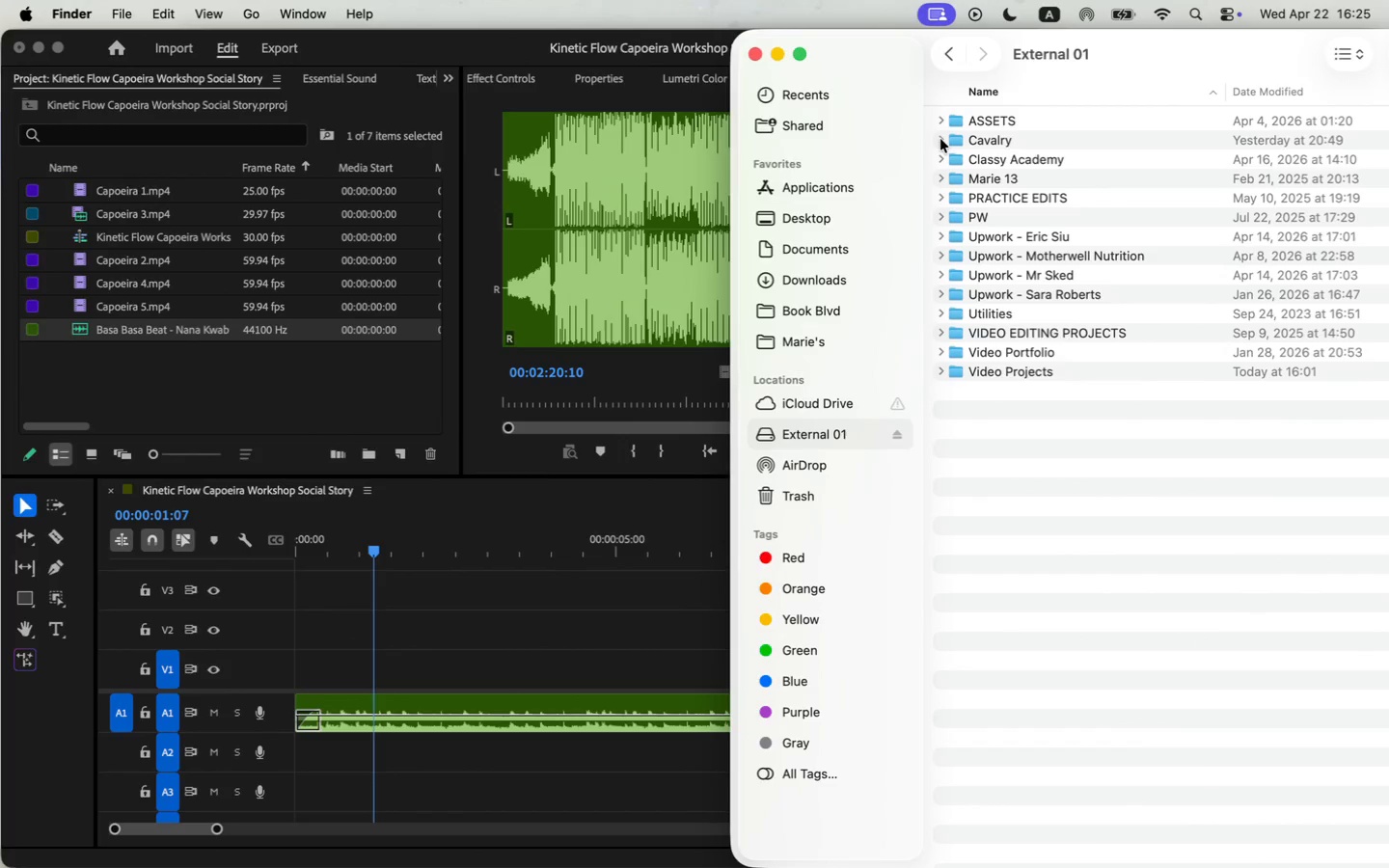 
left_click_drag(start_coordinate=[975, 274], to_coordinate=[110, 364])
 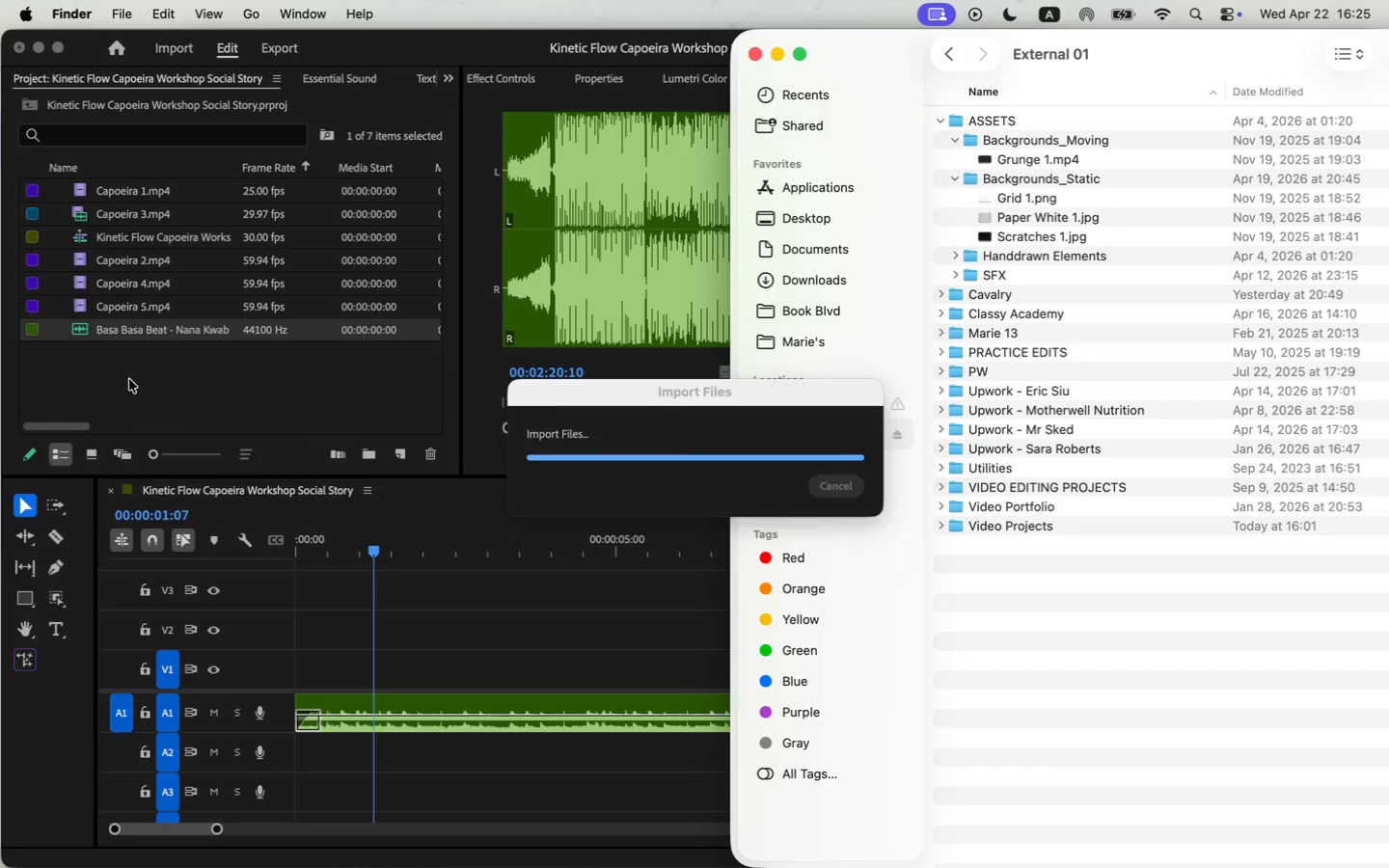 
left_click([56, 187])
 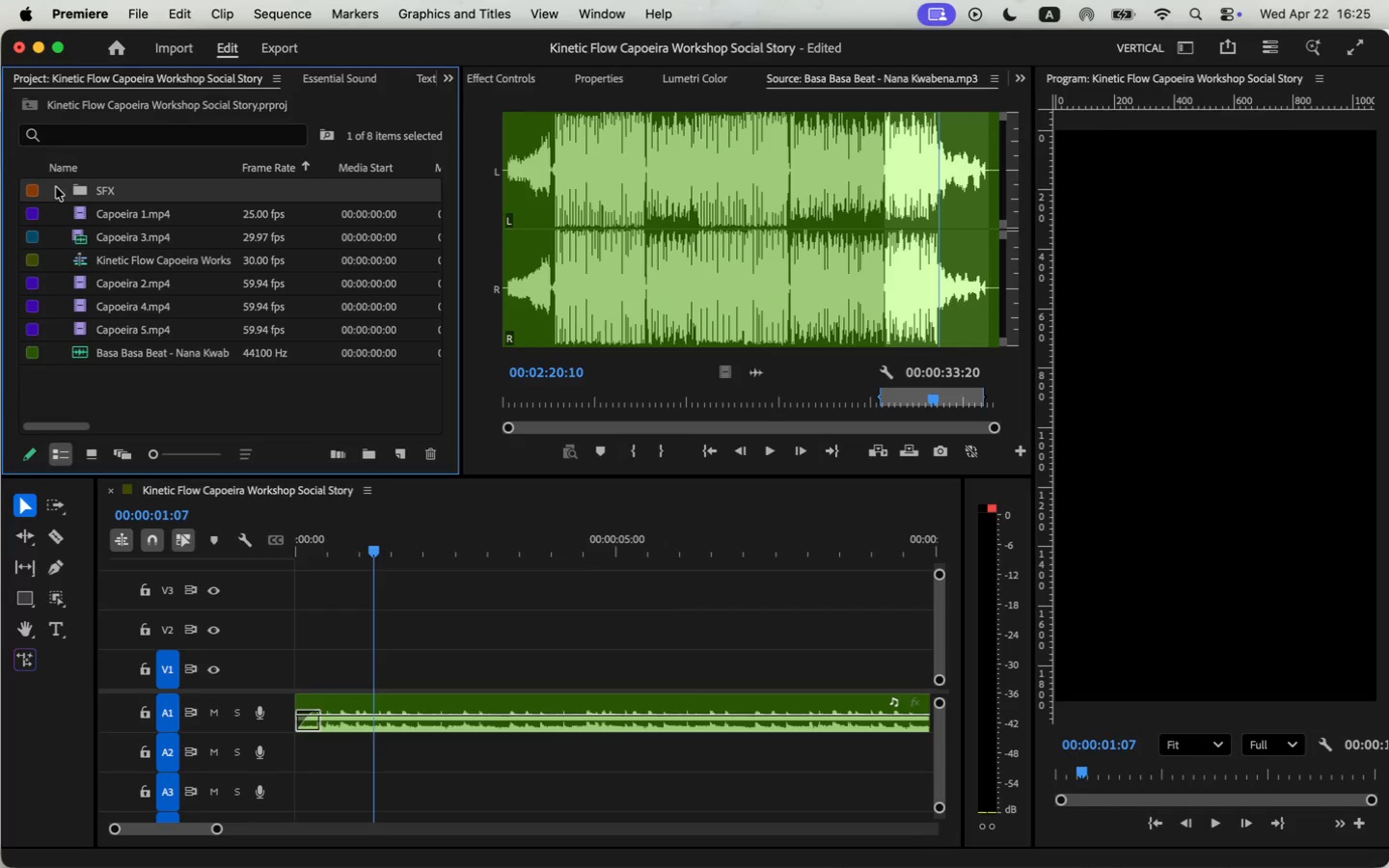 
left_click([56, 187])
 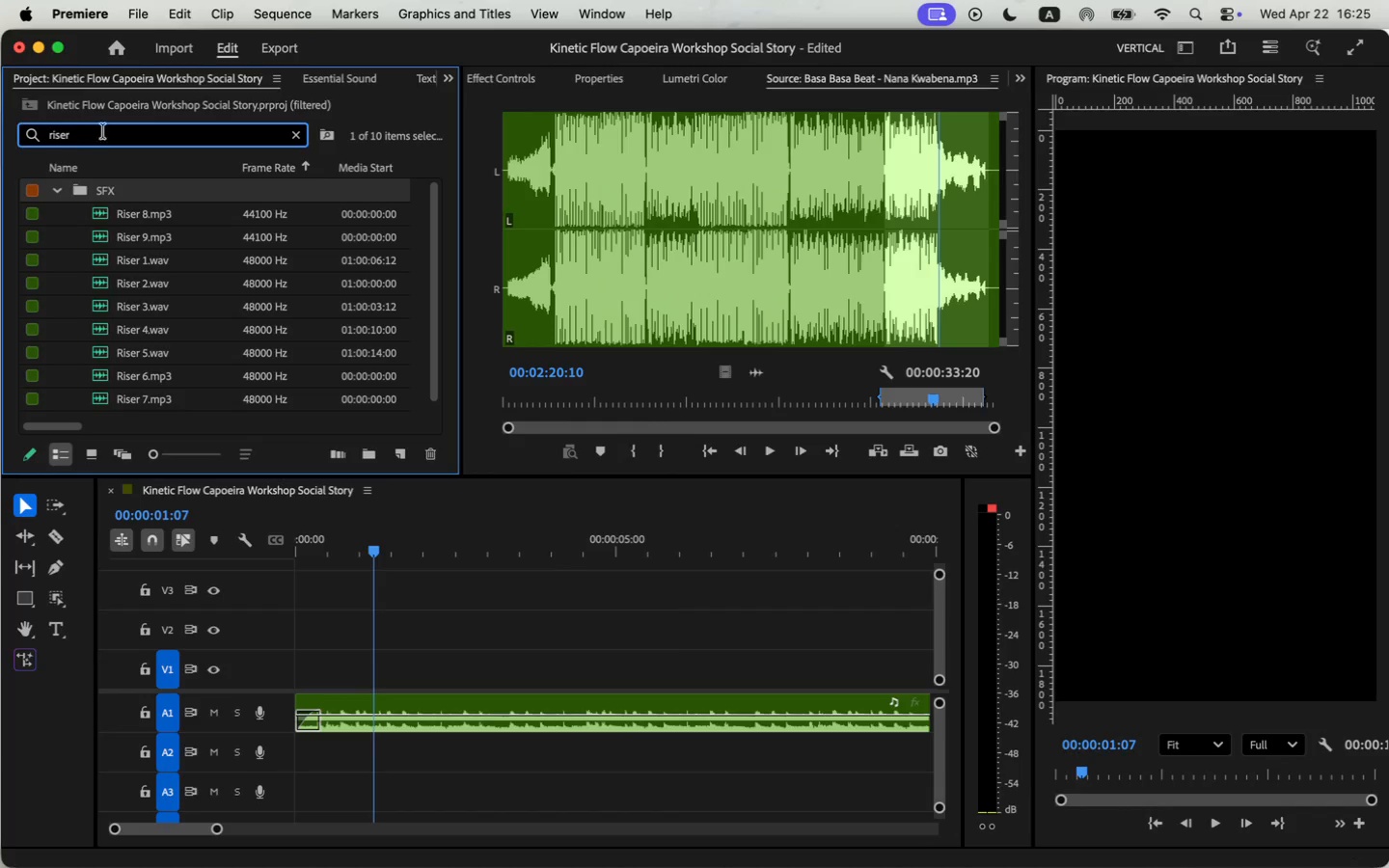 
type(riser)
 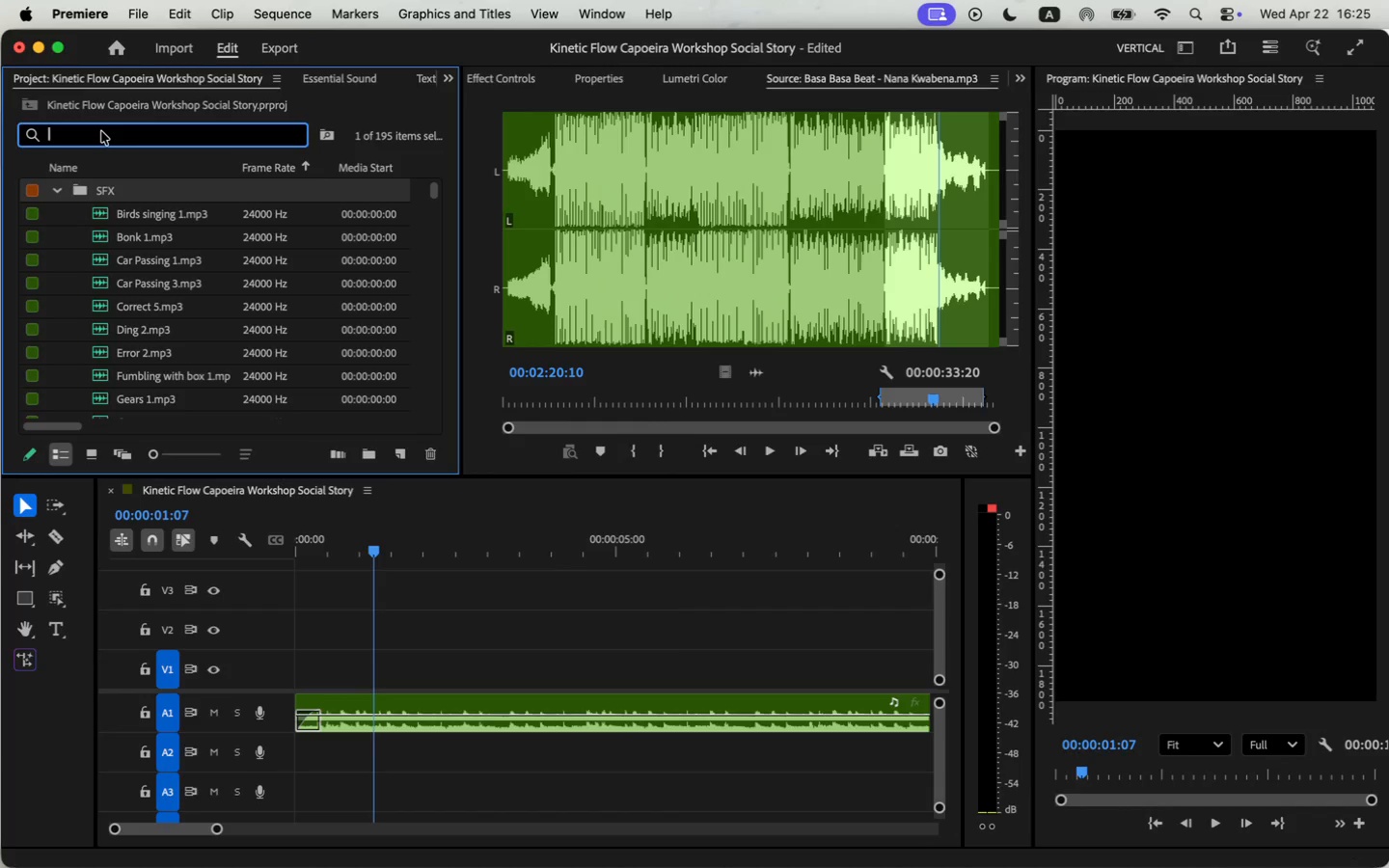 
double_click([107, 211])
 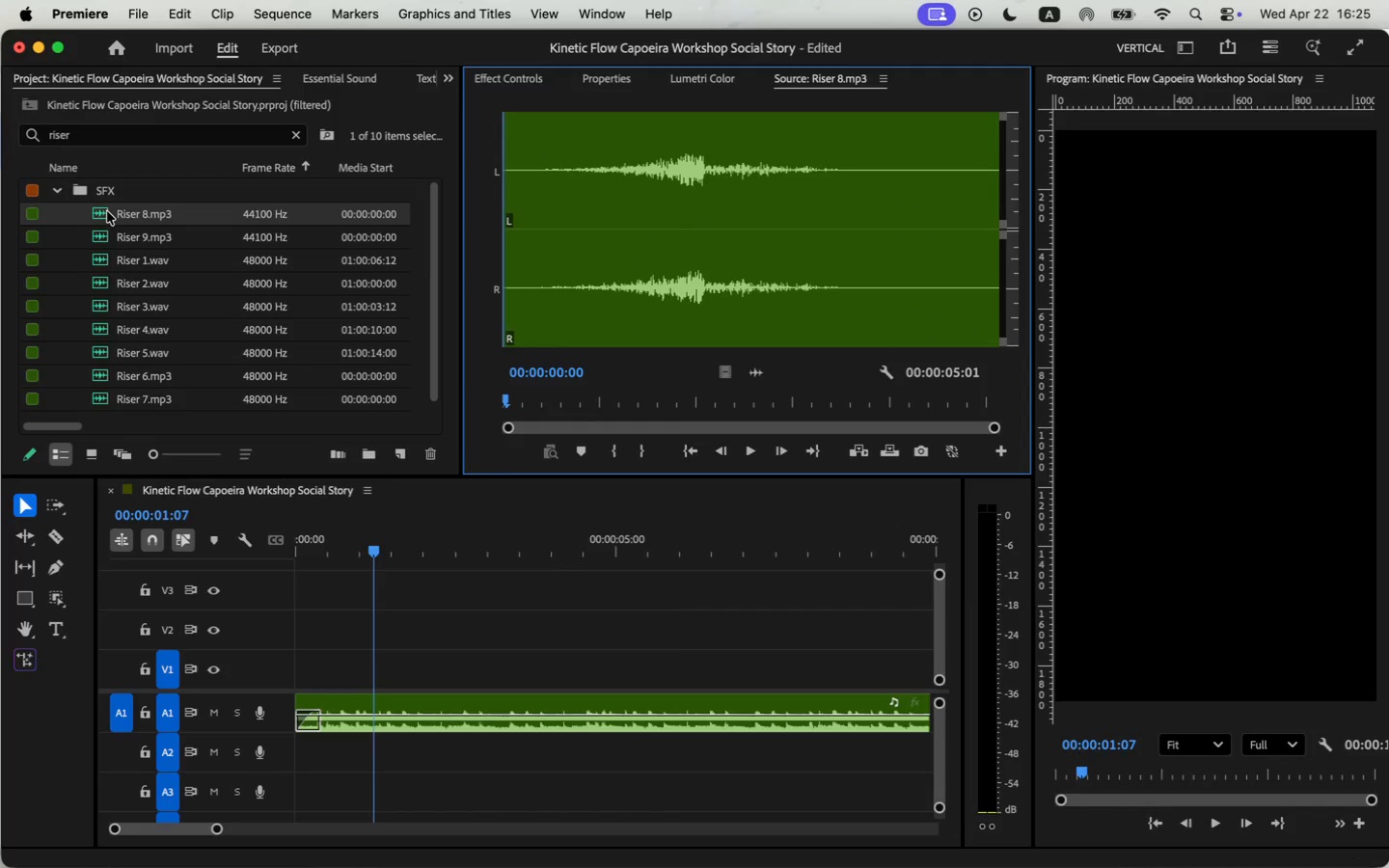 
key(V)
 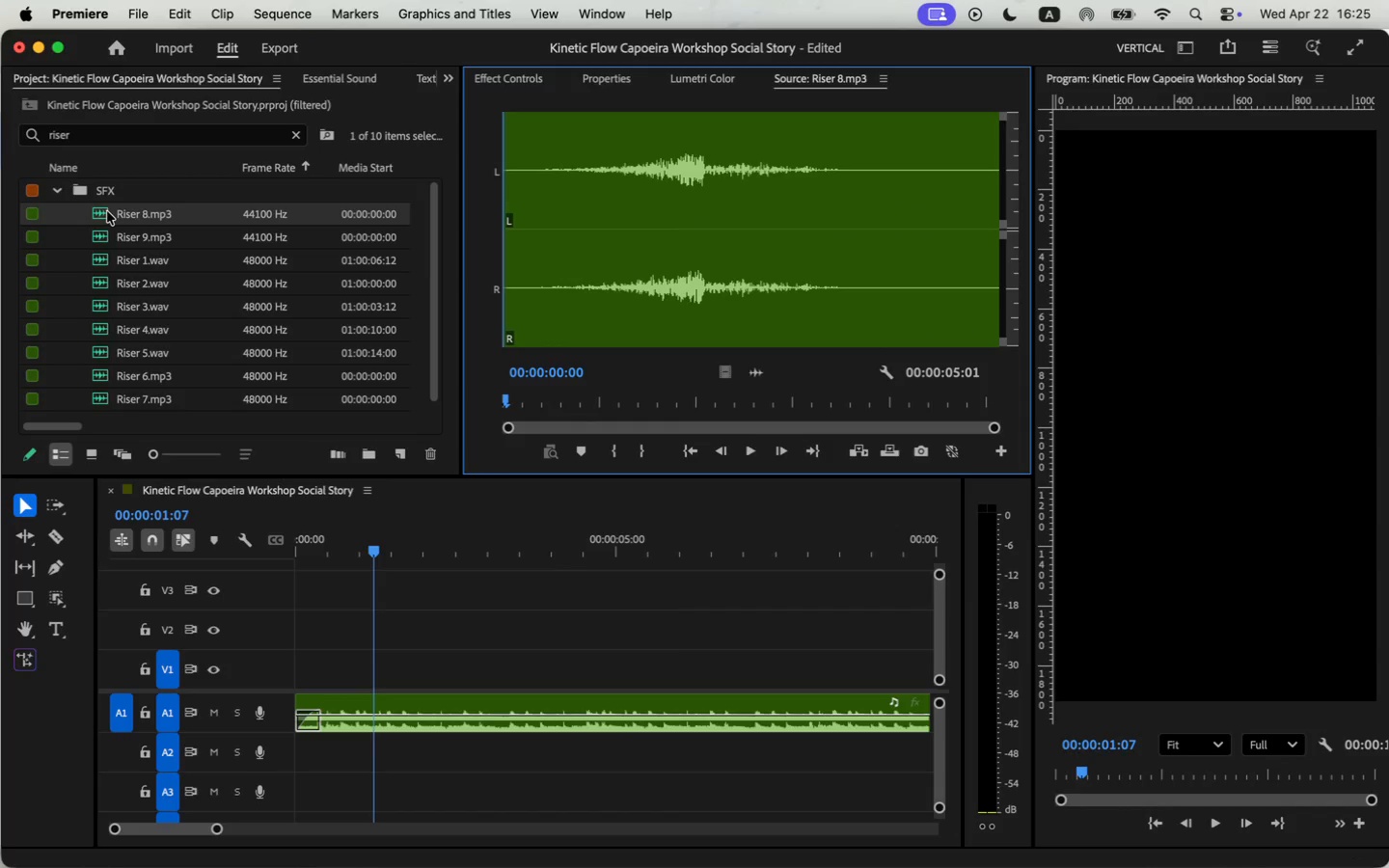 
key(Space)
 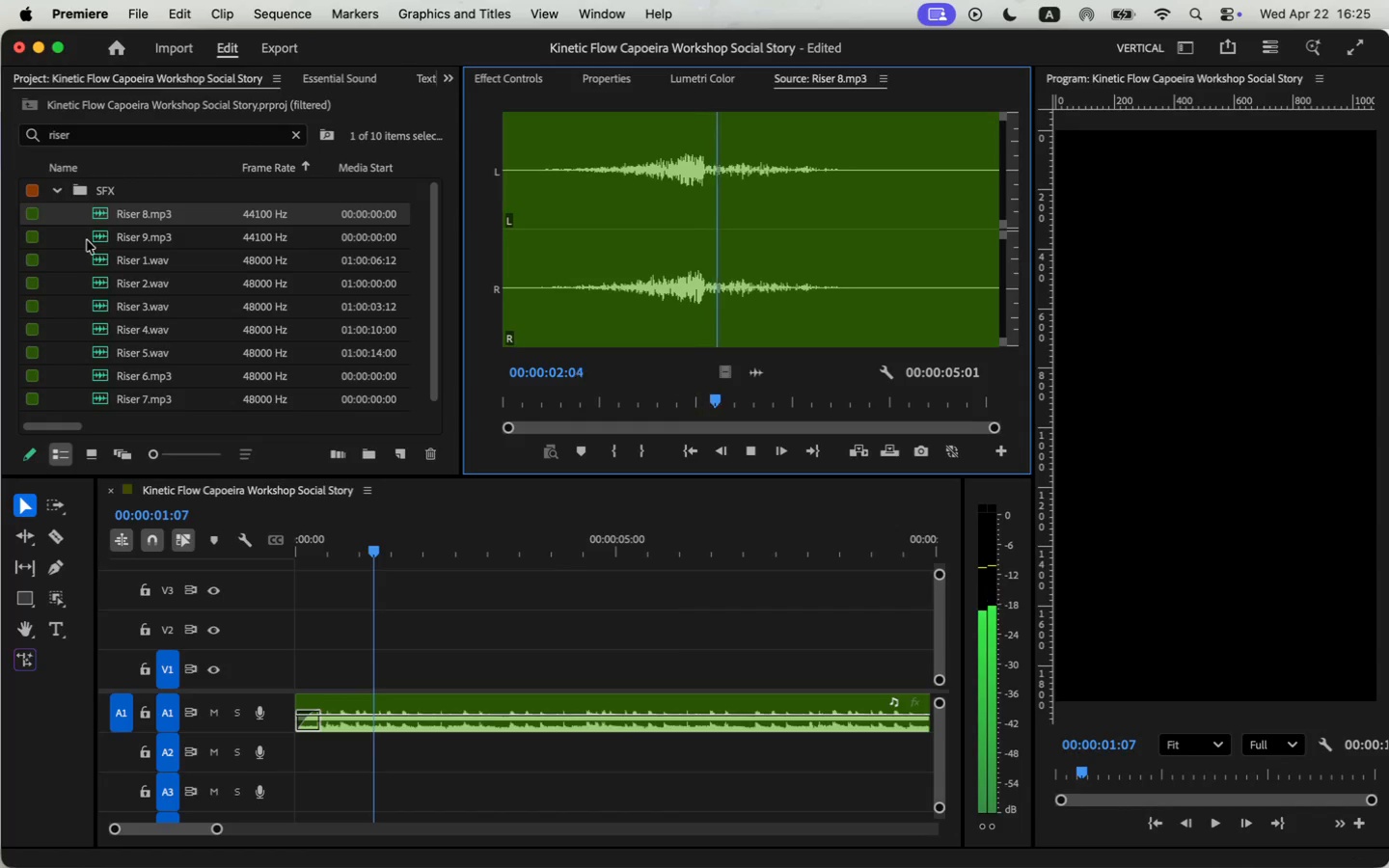 
double_click([99, 242])
 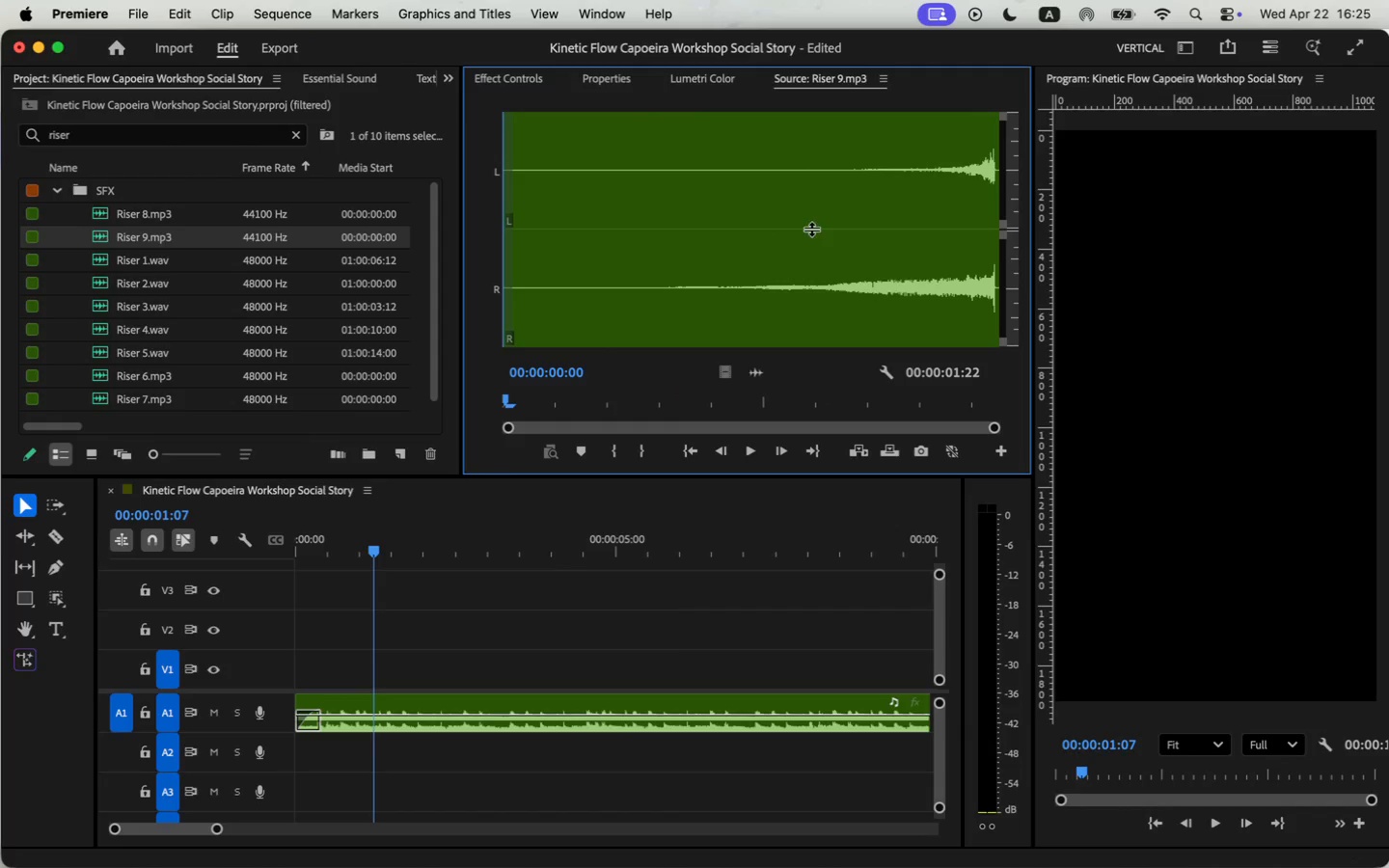 
left_click([891, 257])
 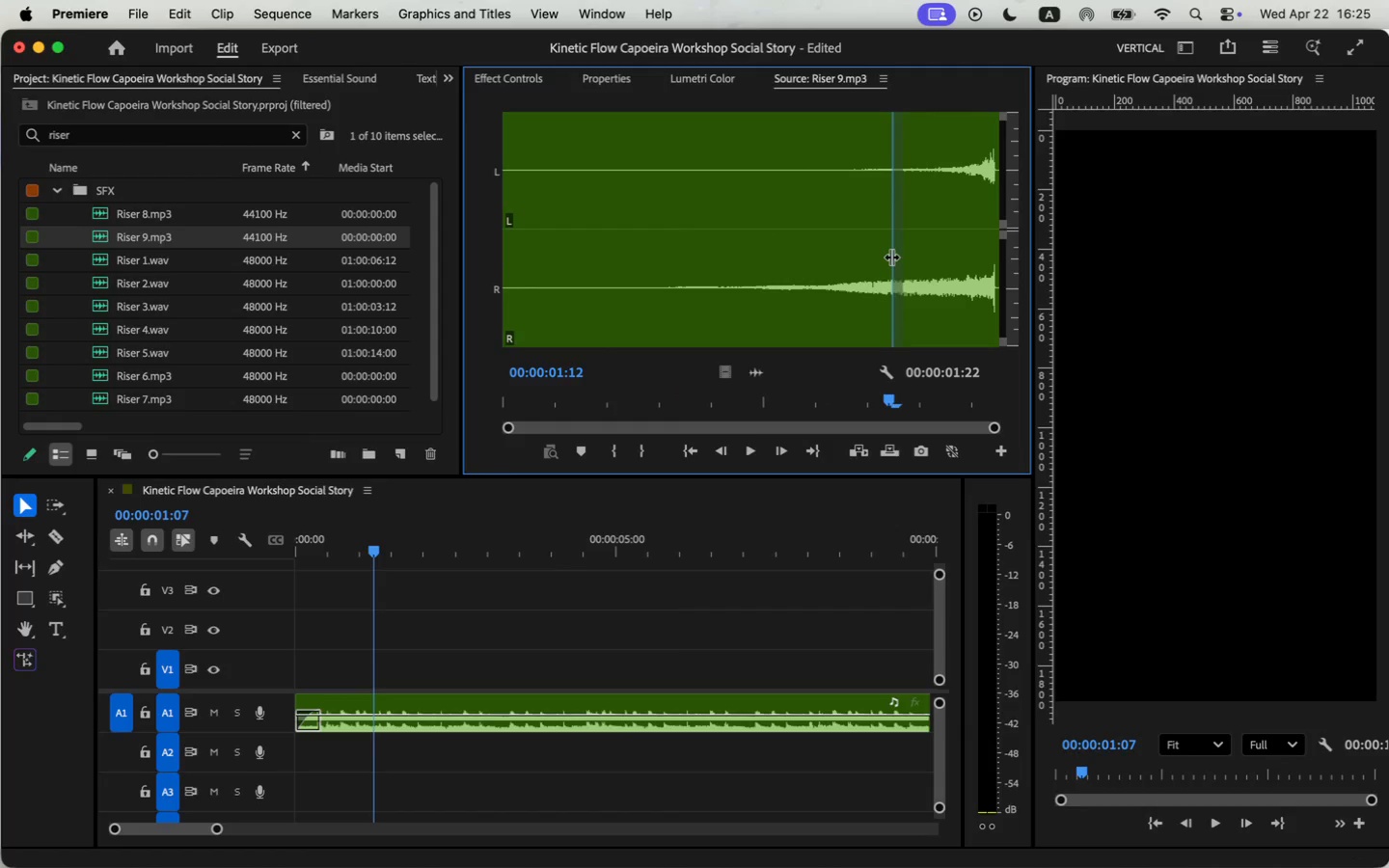 
key(Space)
 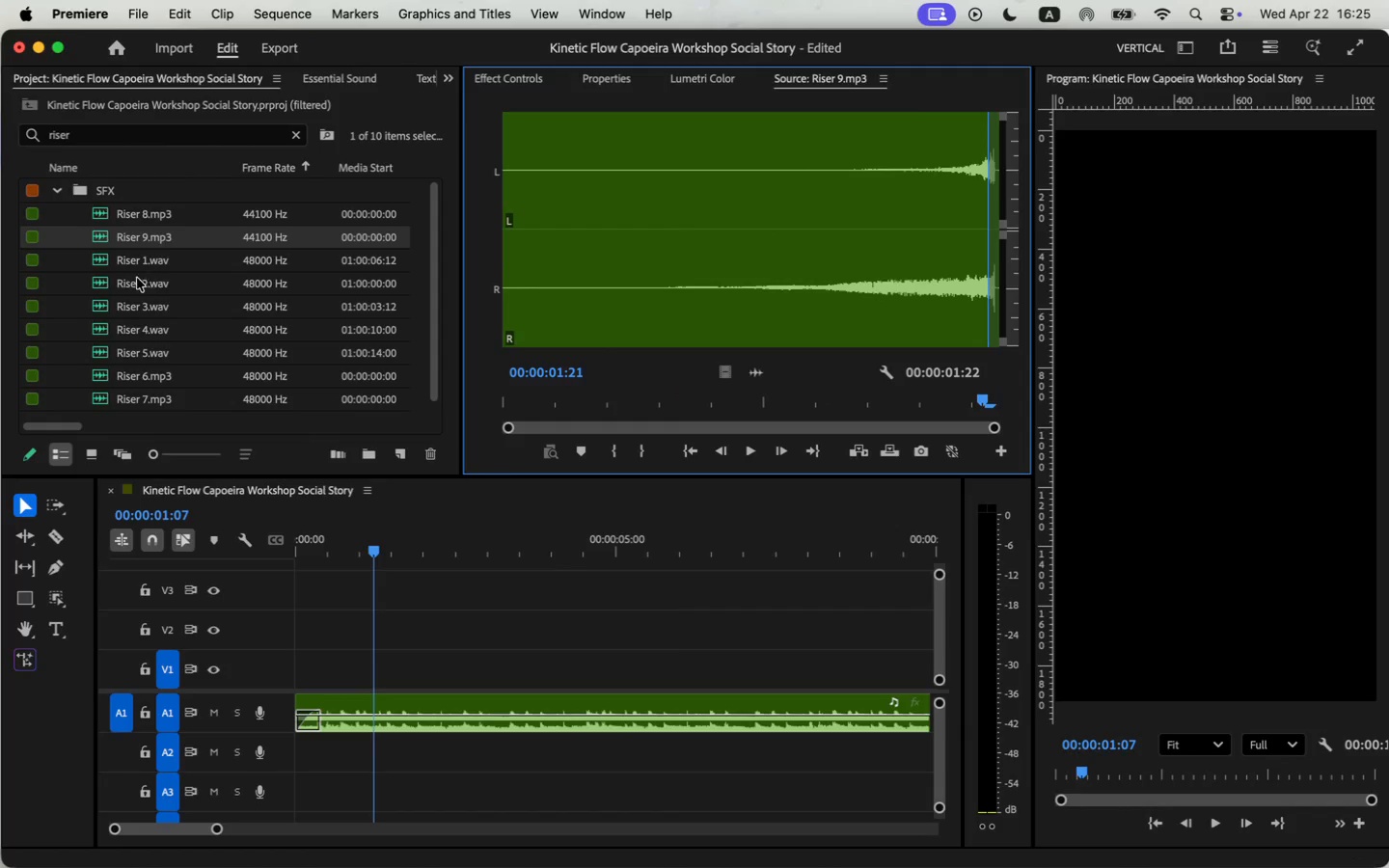 
double_click([105, 266])
 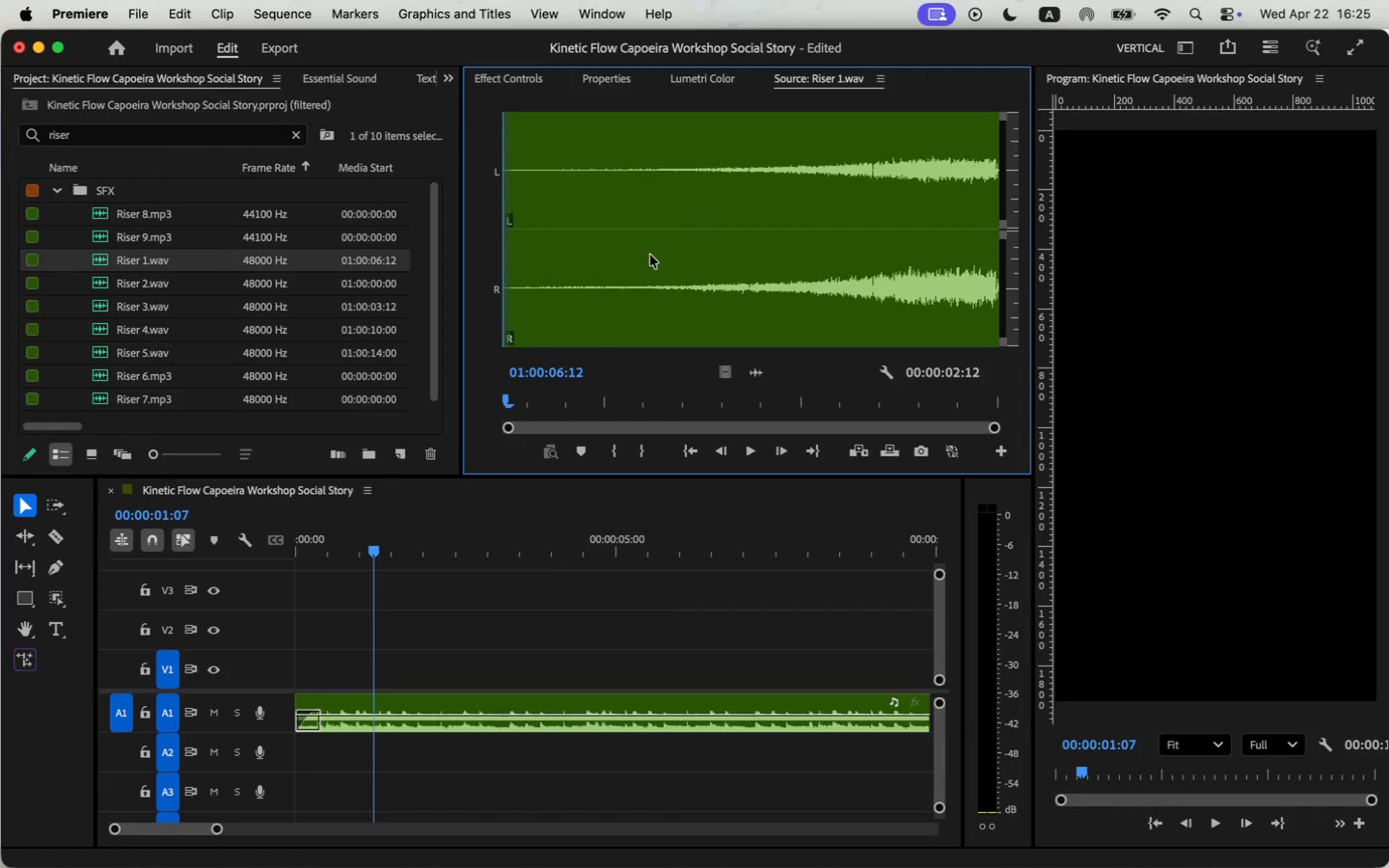 
left_click([711, 253])
 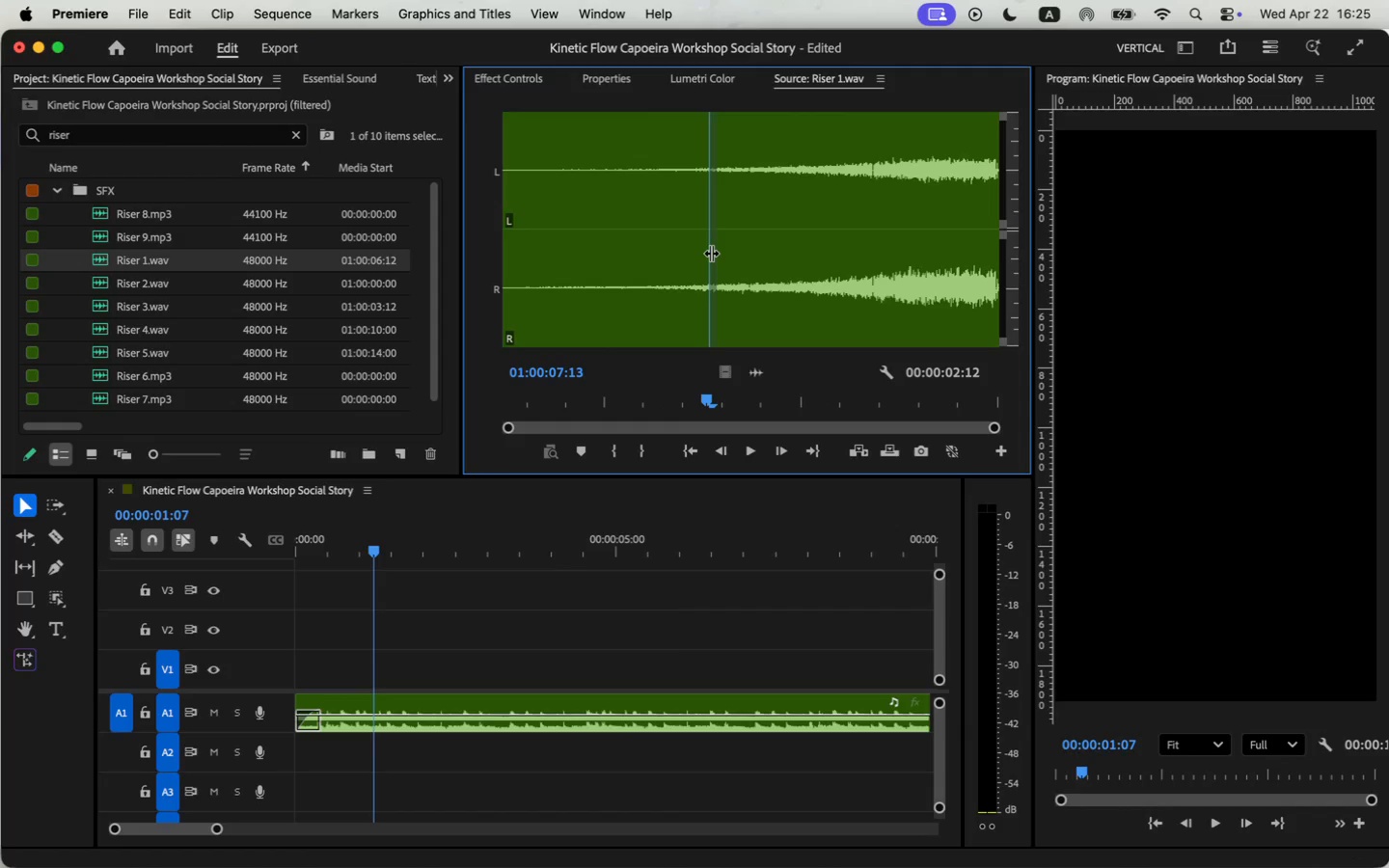 
key(Space)
 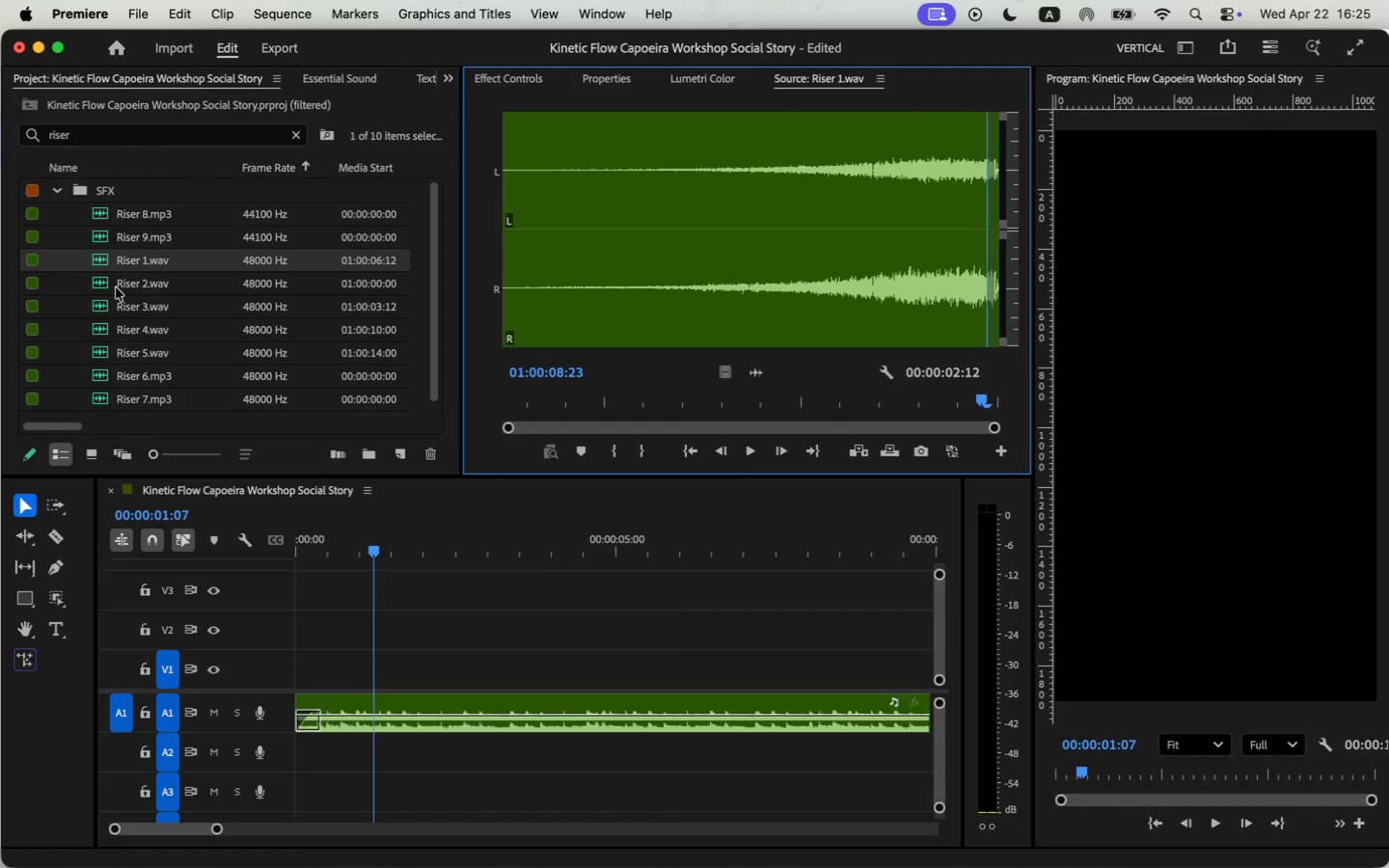 
double_click([100, 284])
 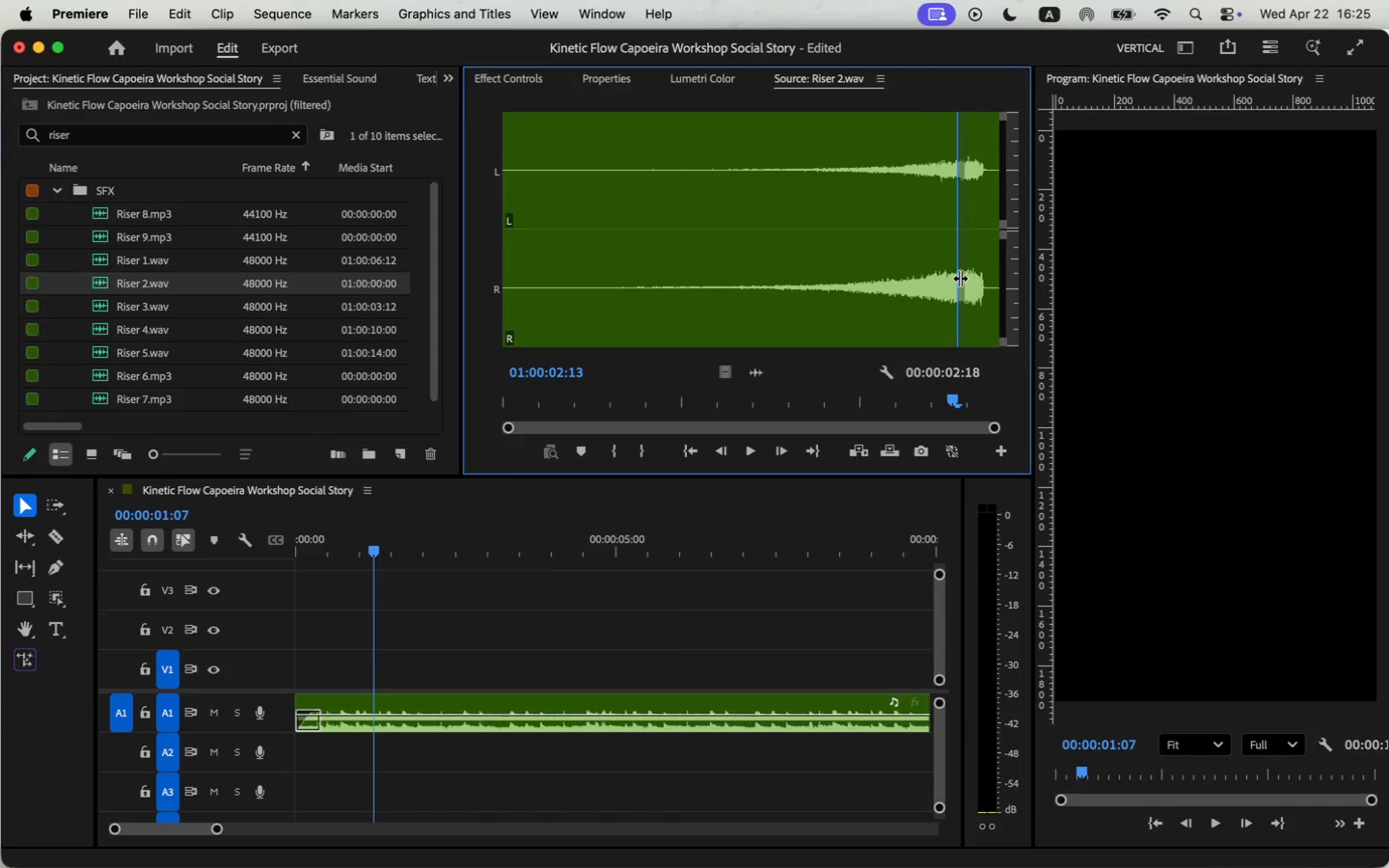 
double_click([834, 274])
 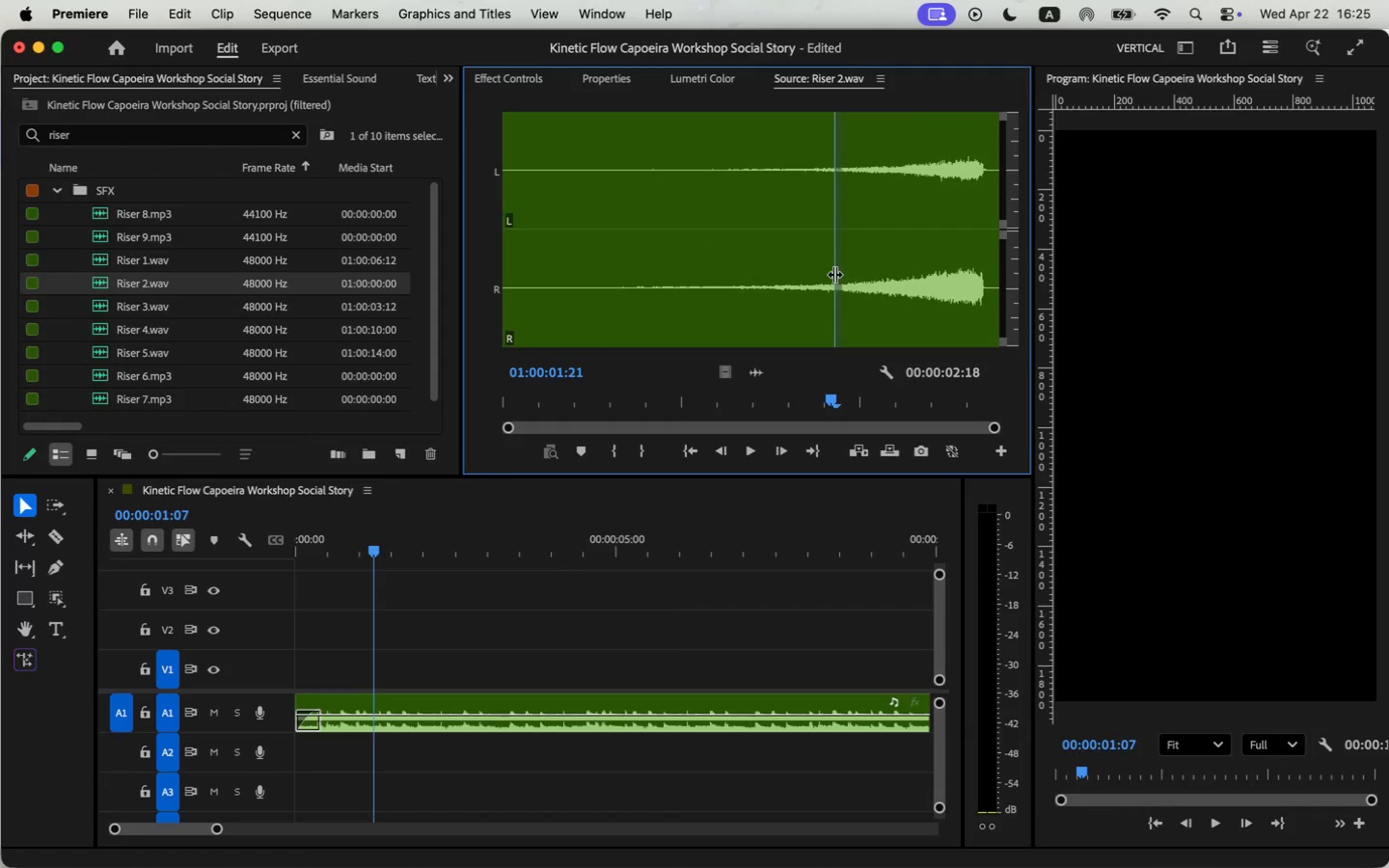 
key(Space)
 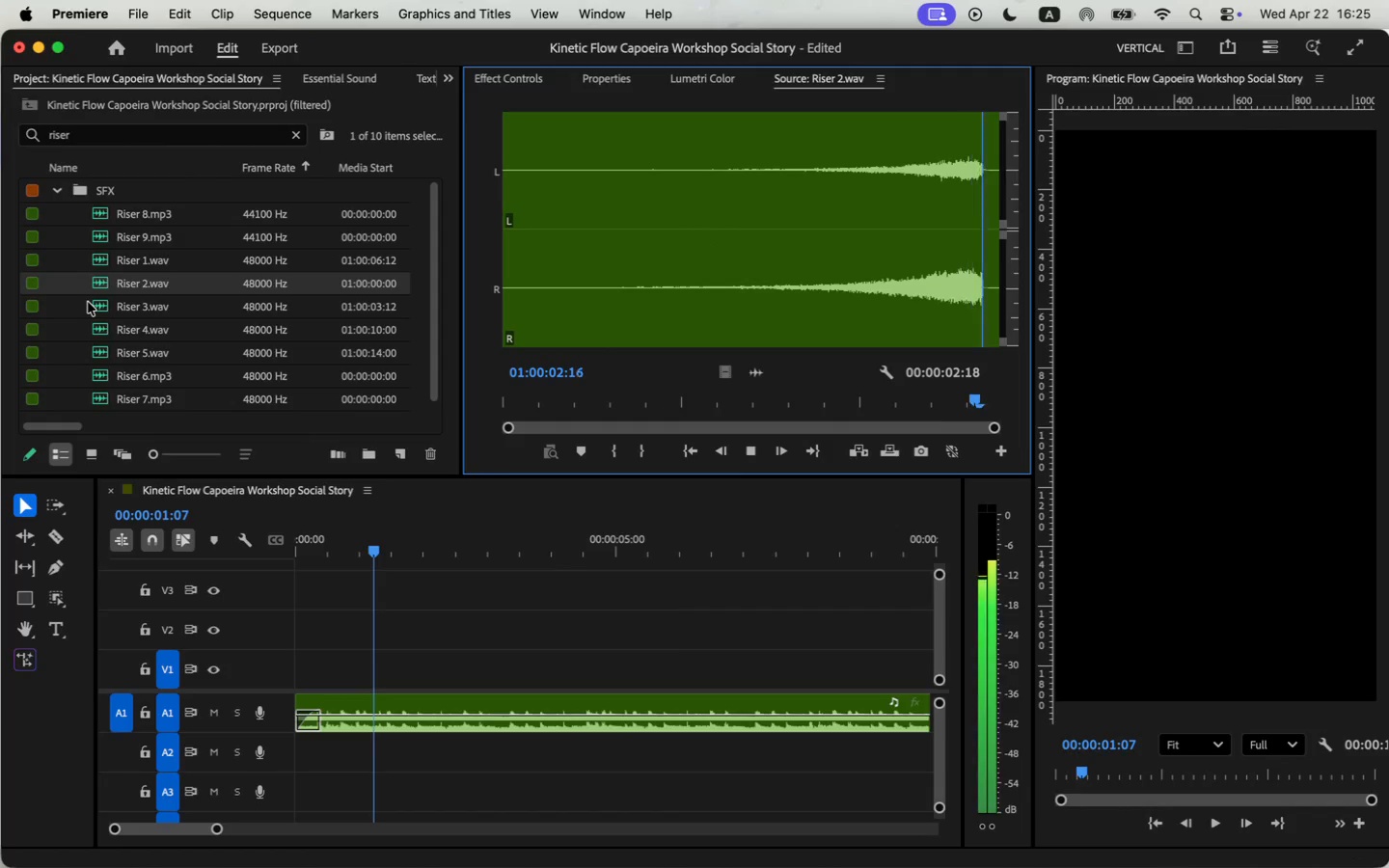 
left_click([99, 305])
 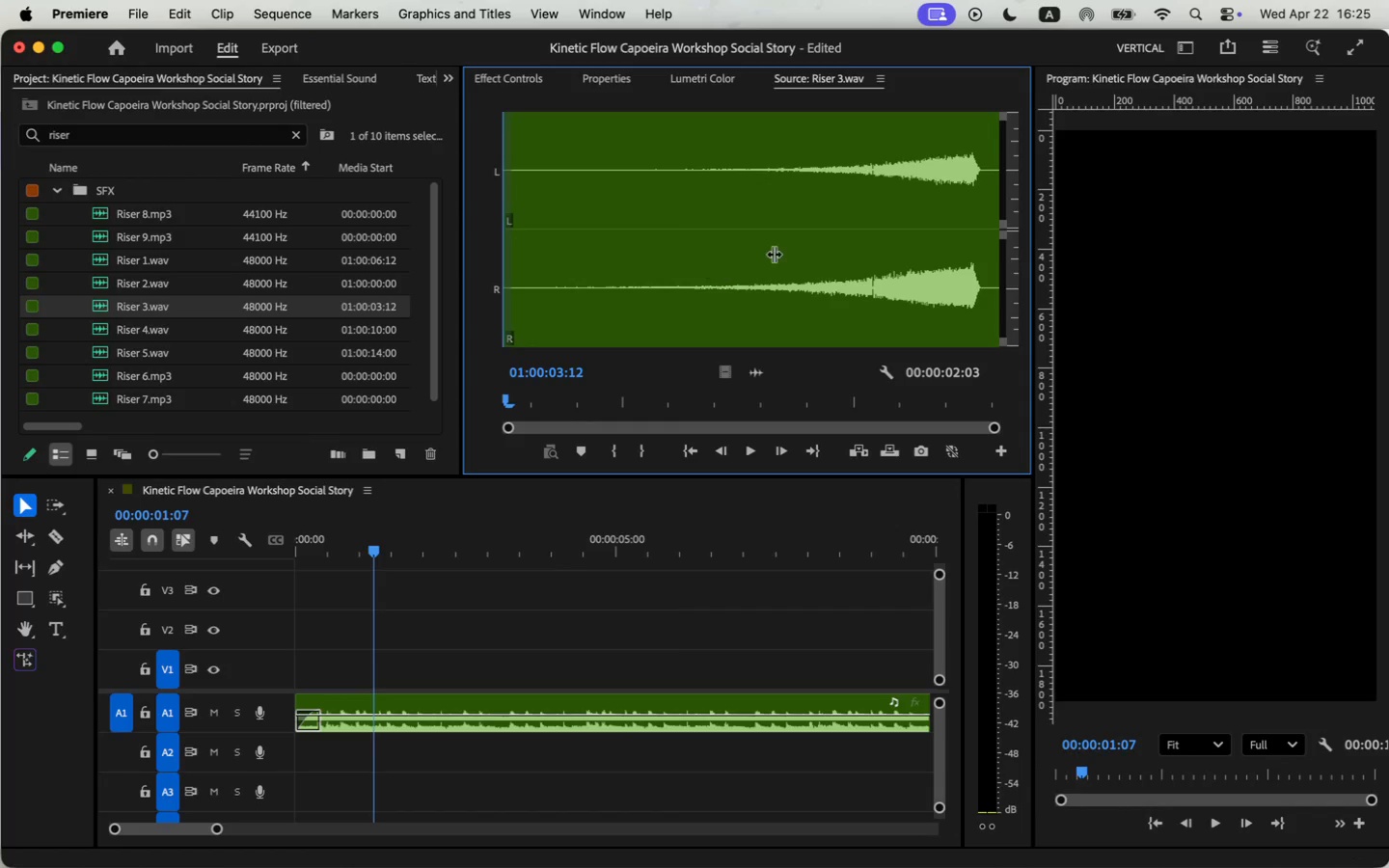 
key(Space)
 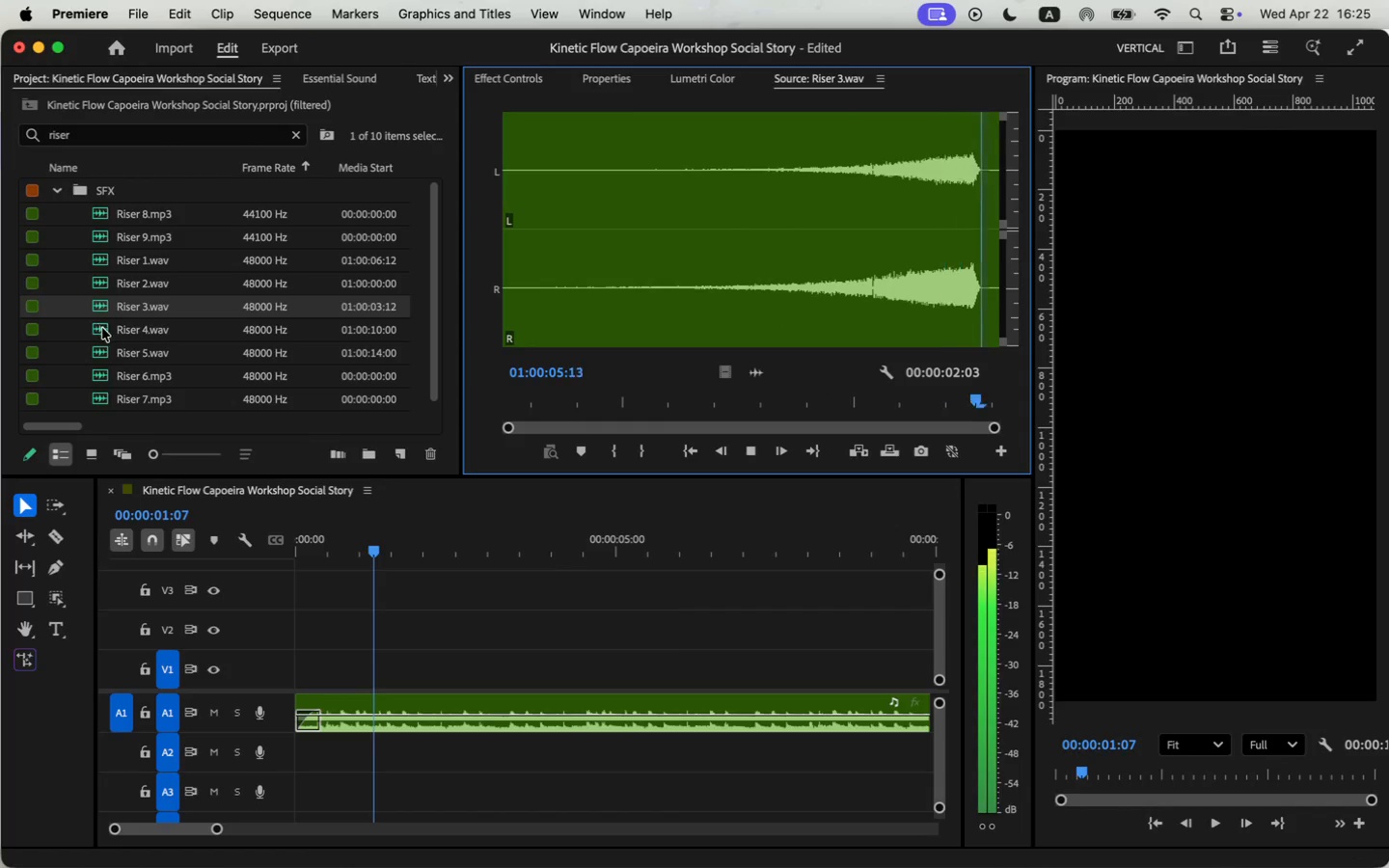 
double_click([102, 328])
 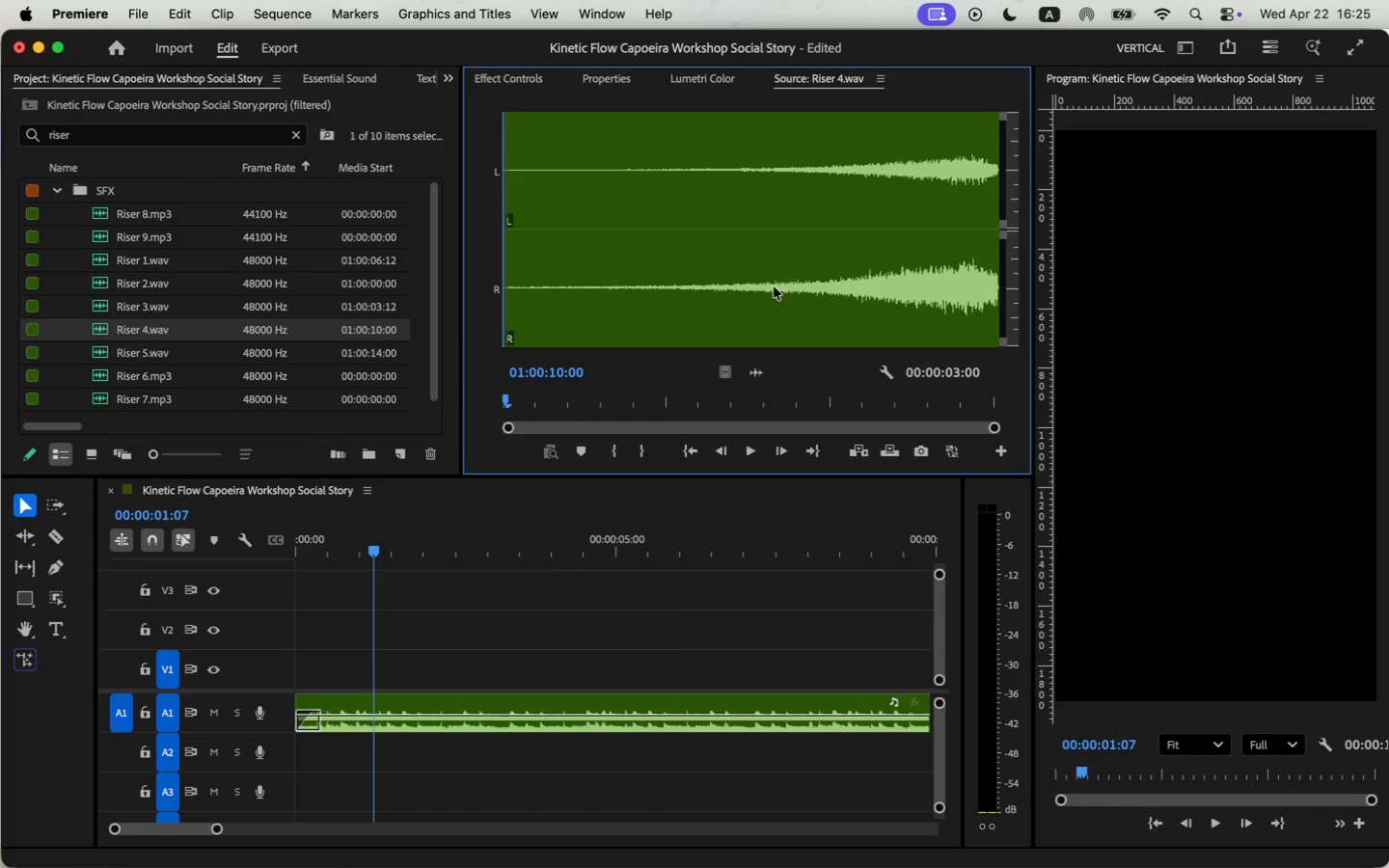 
left_click([791, 287])
 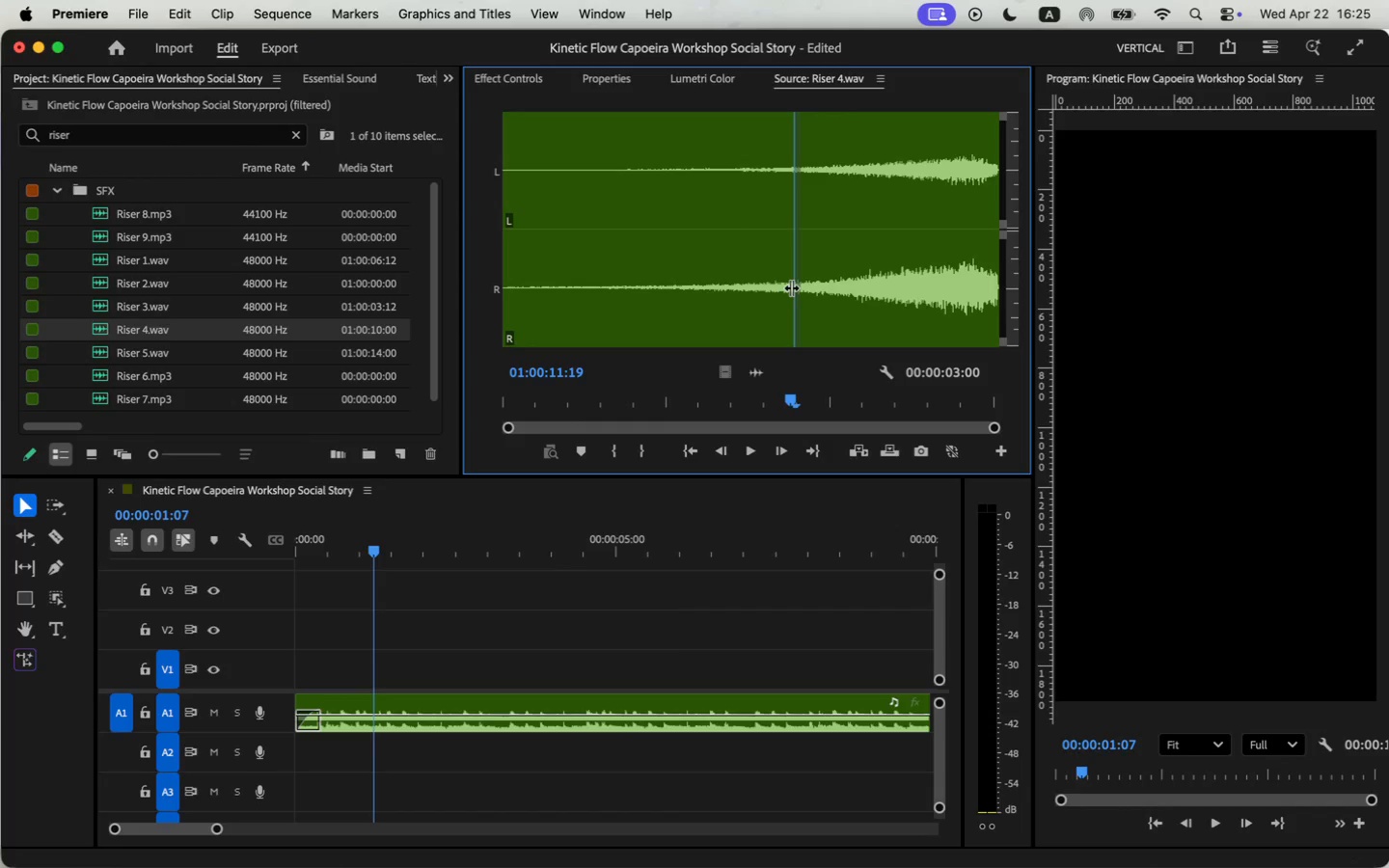 
key(Space)
 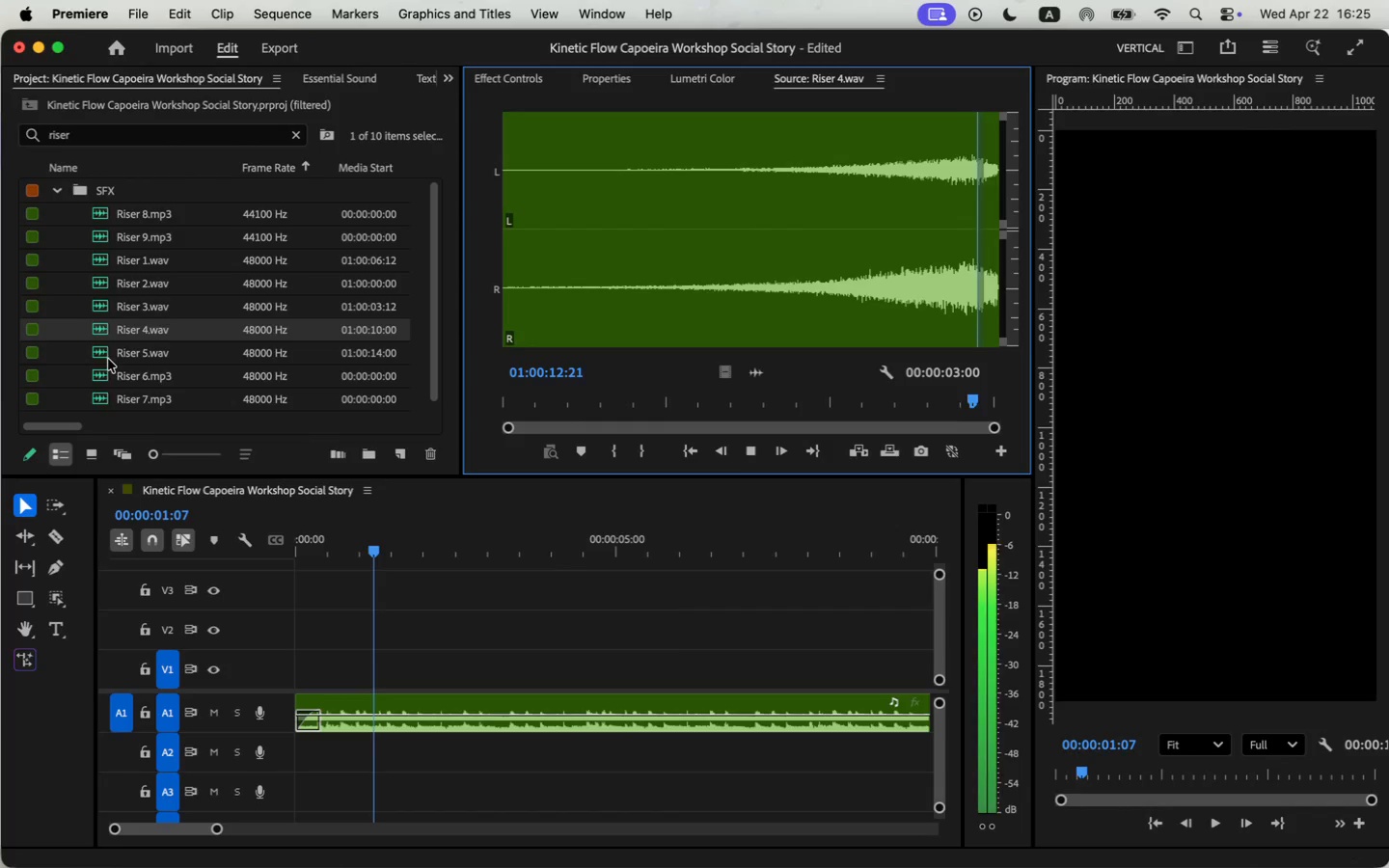 
double_click([102, 353])
 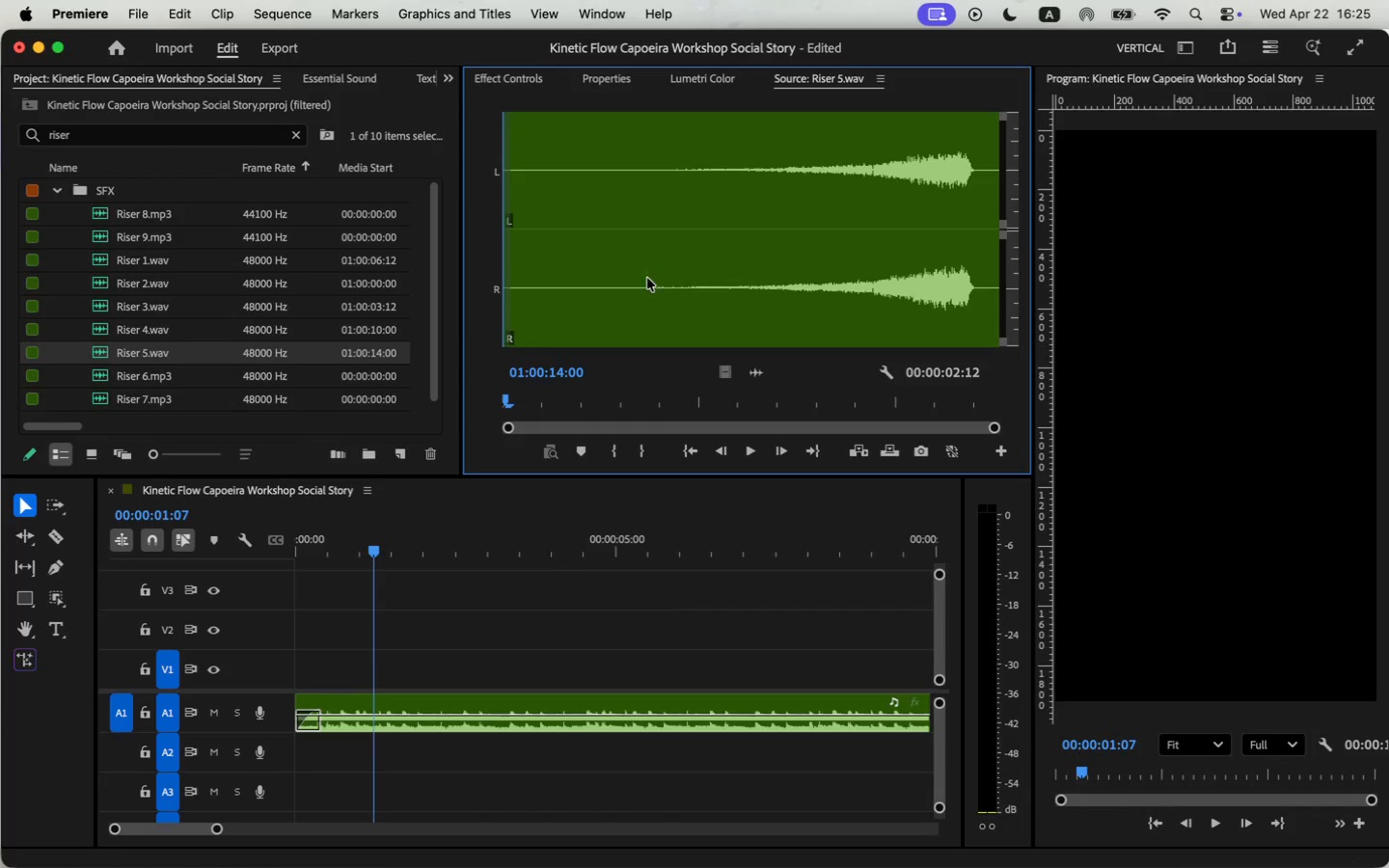 
left_click([798, 248])
 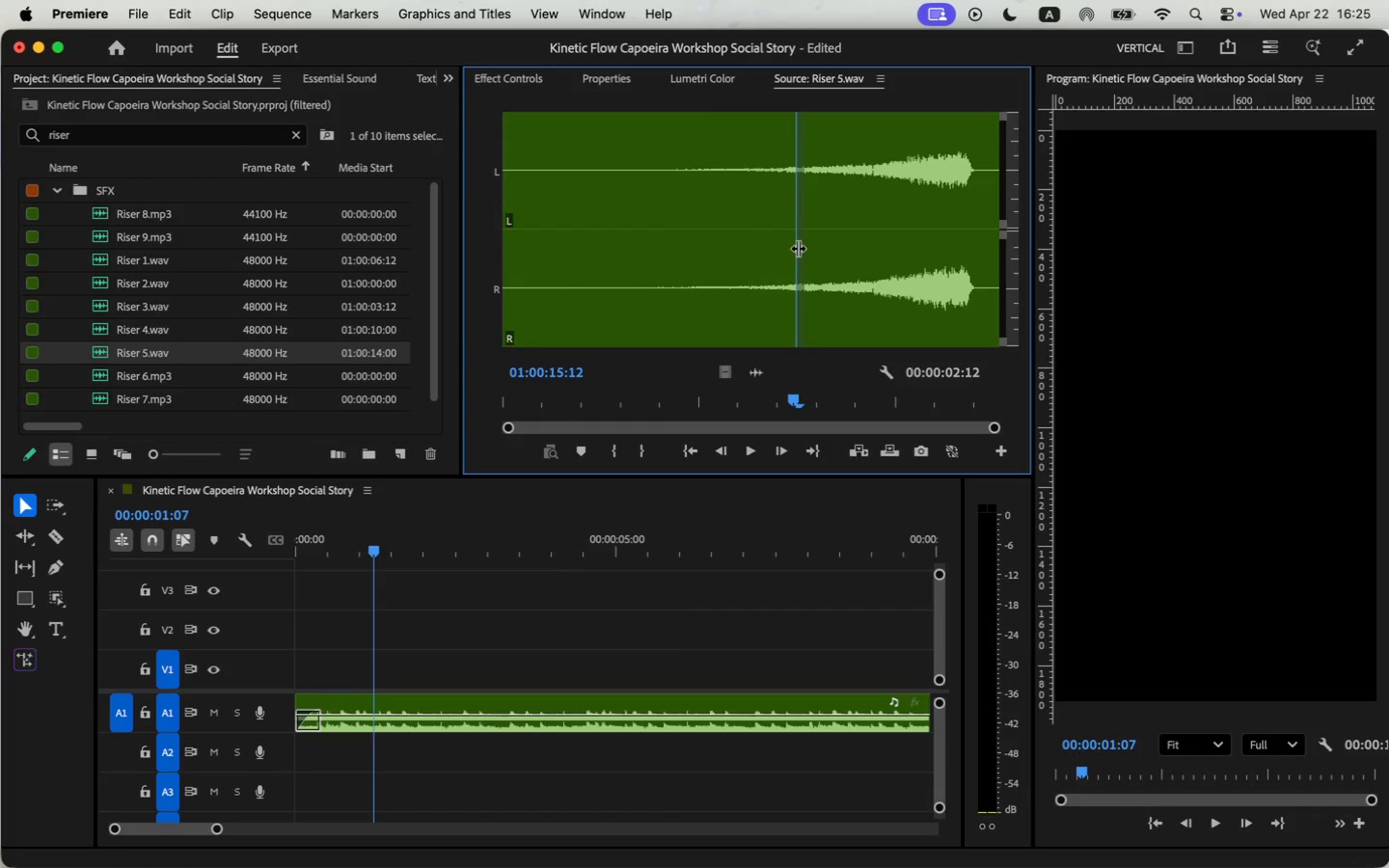 
key(Space)
 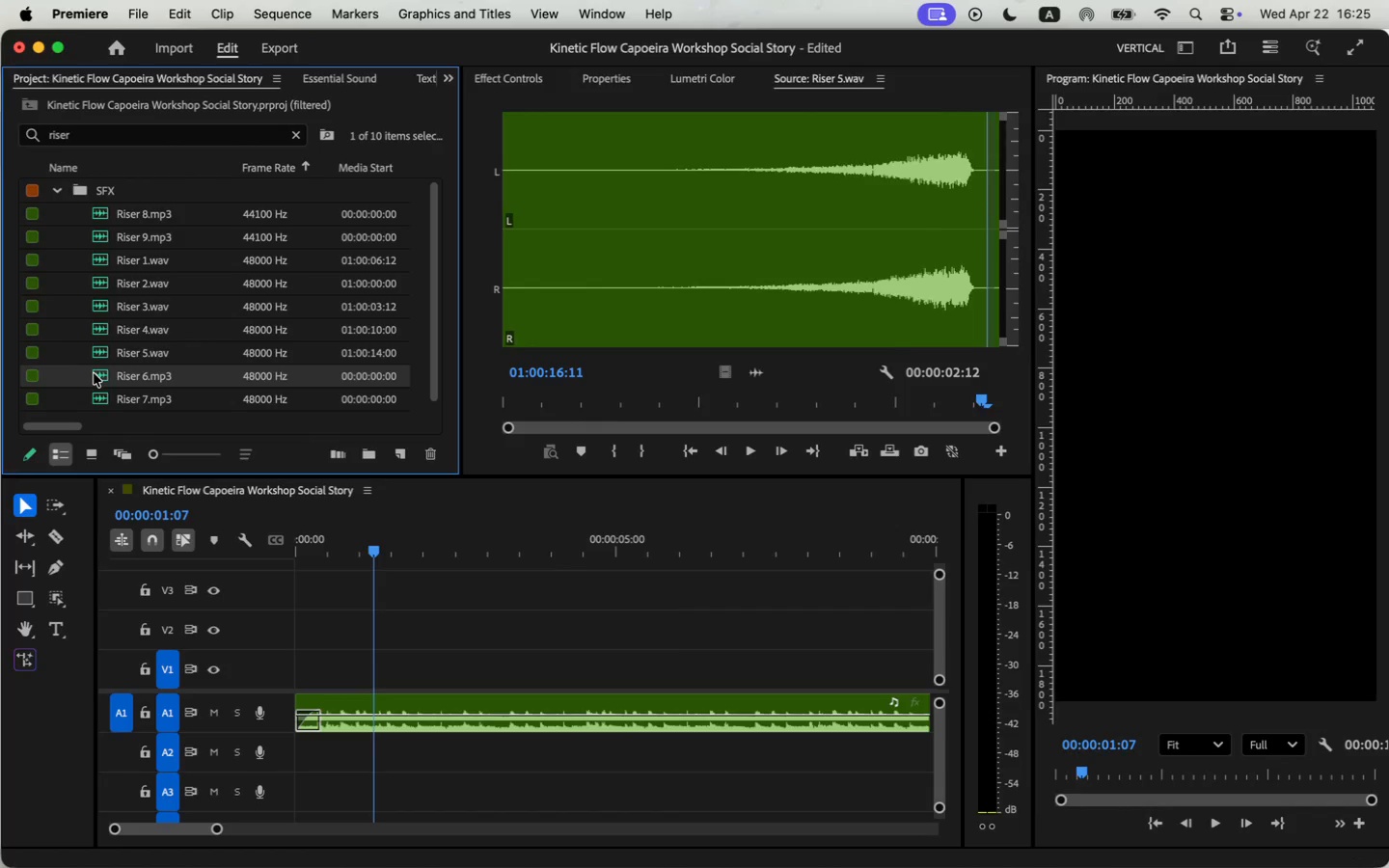 
left_click([722, 232])
 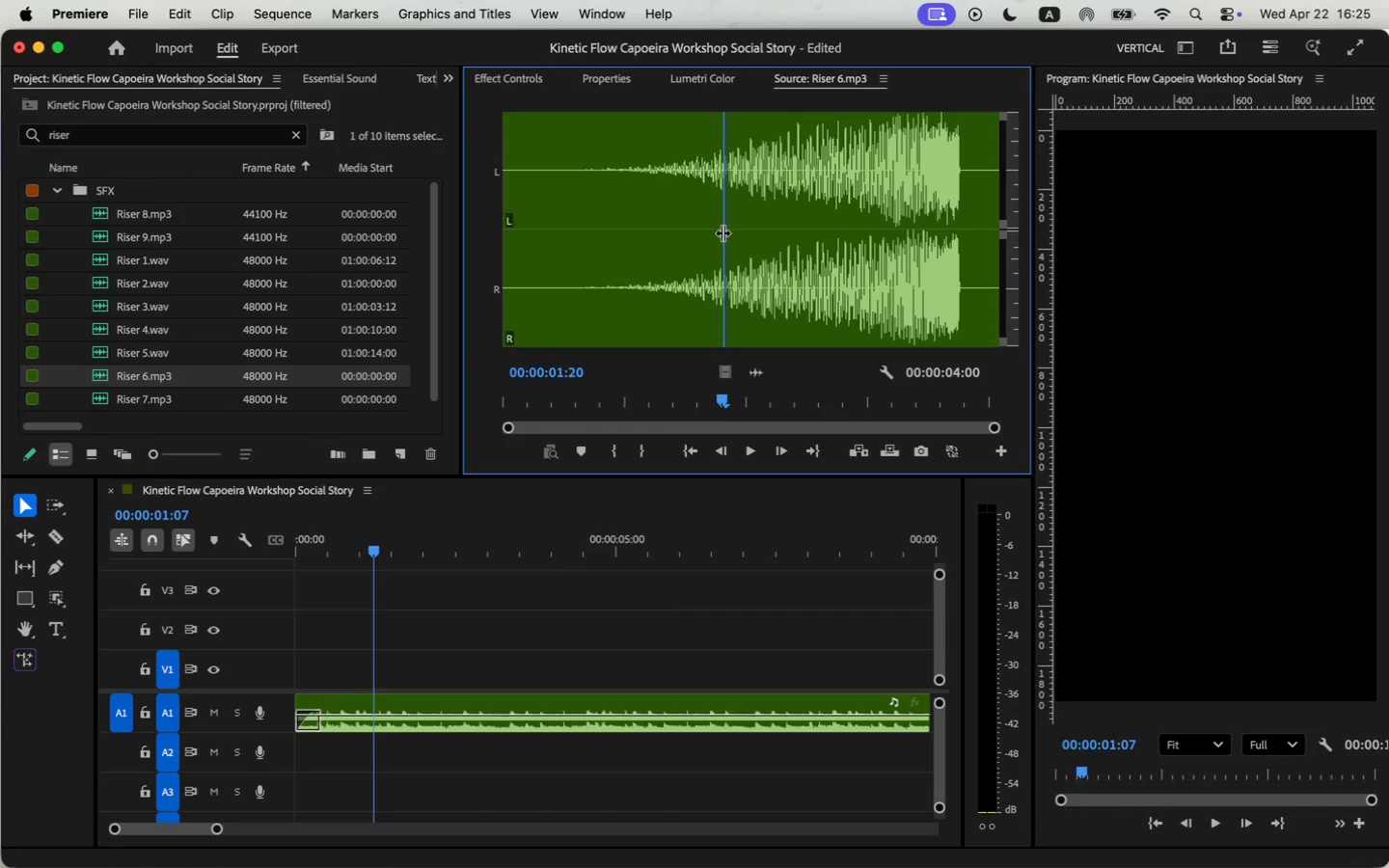 
key(Space)
 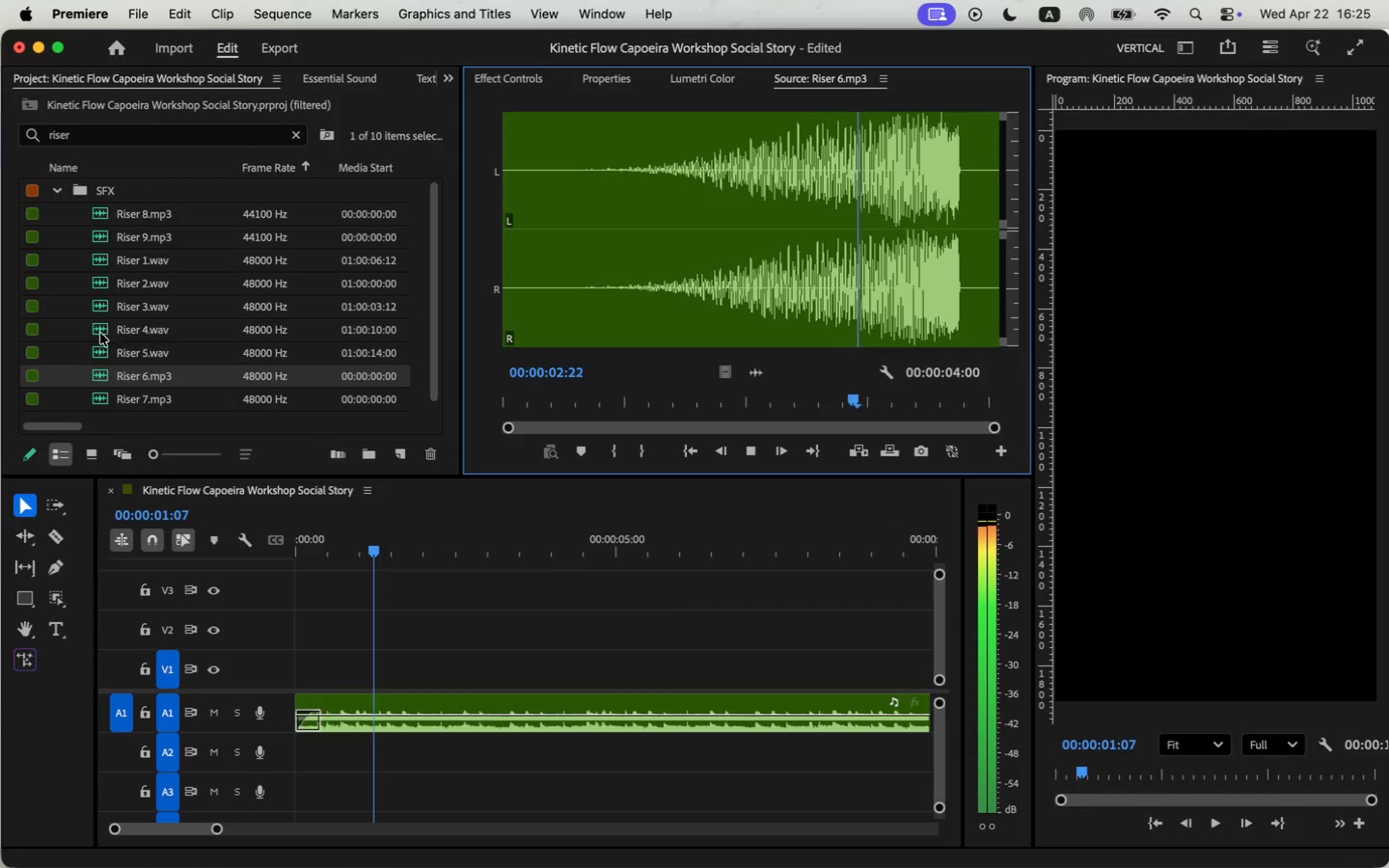 
key(Space)
 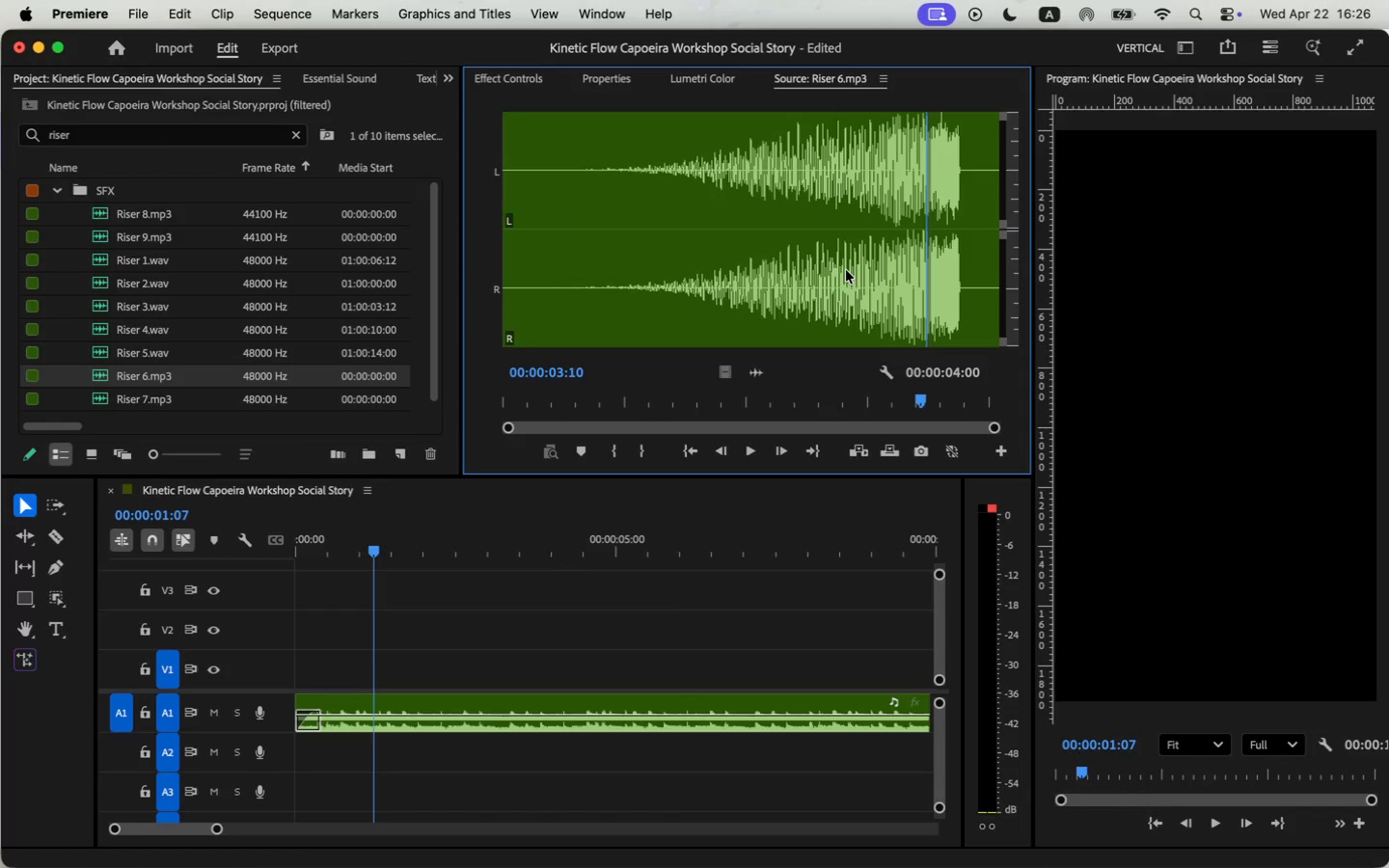 
left_click_drag(start_coordinate=[964, 286], to_coordinate=[772, 303])
 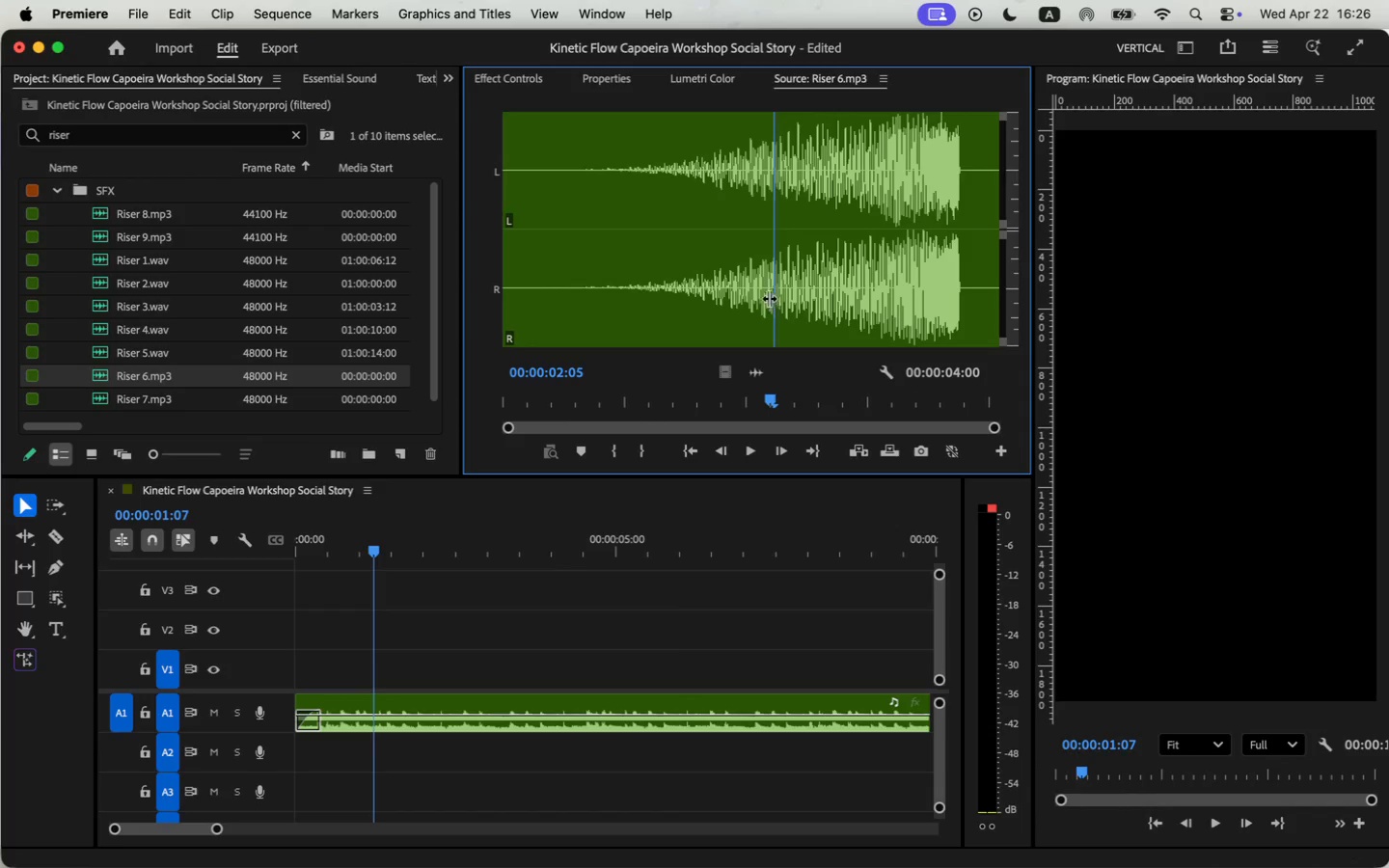 
key(I)
 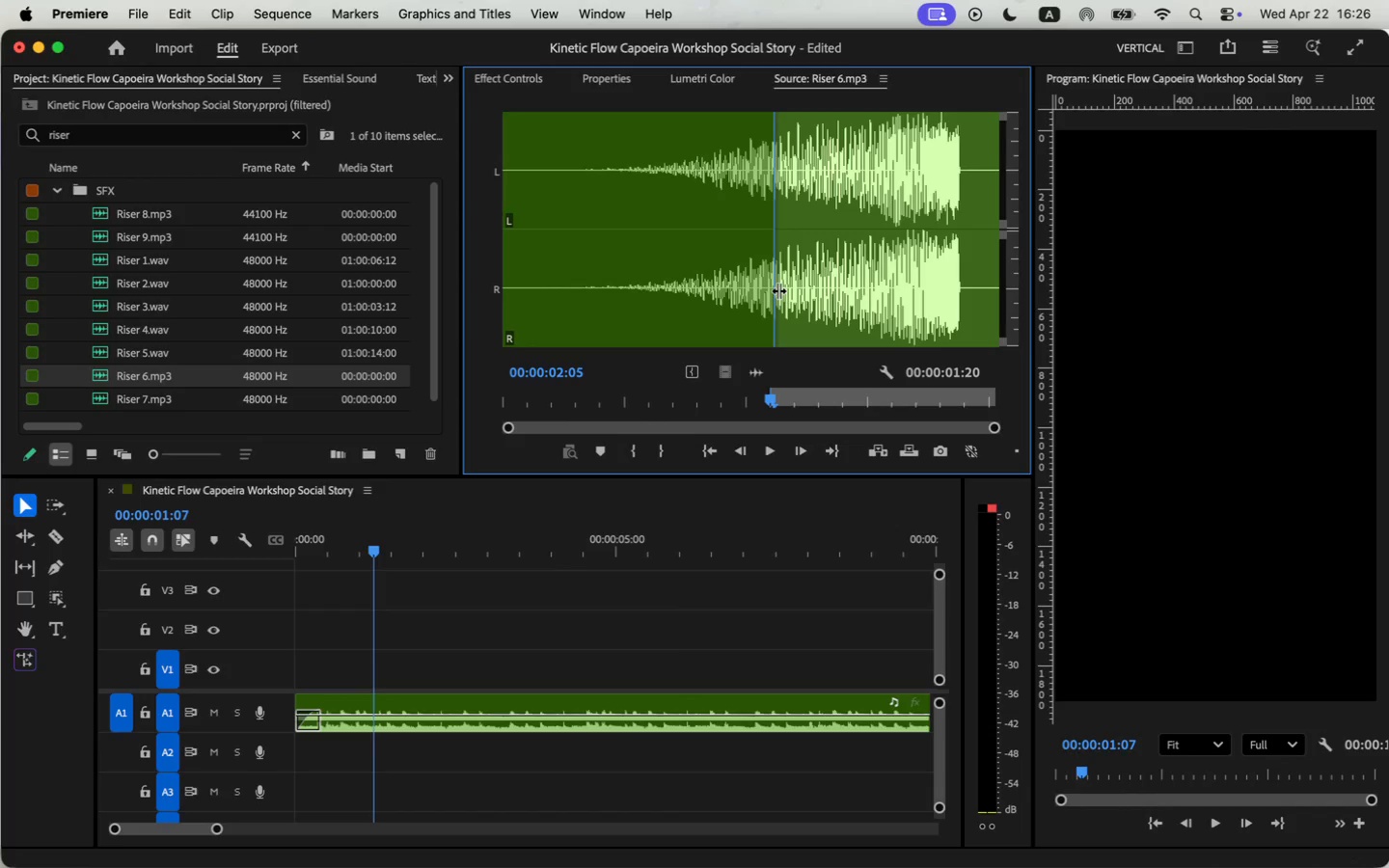 
key(Space)
 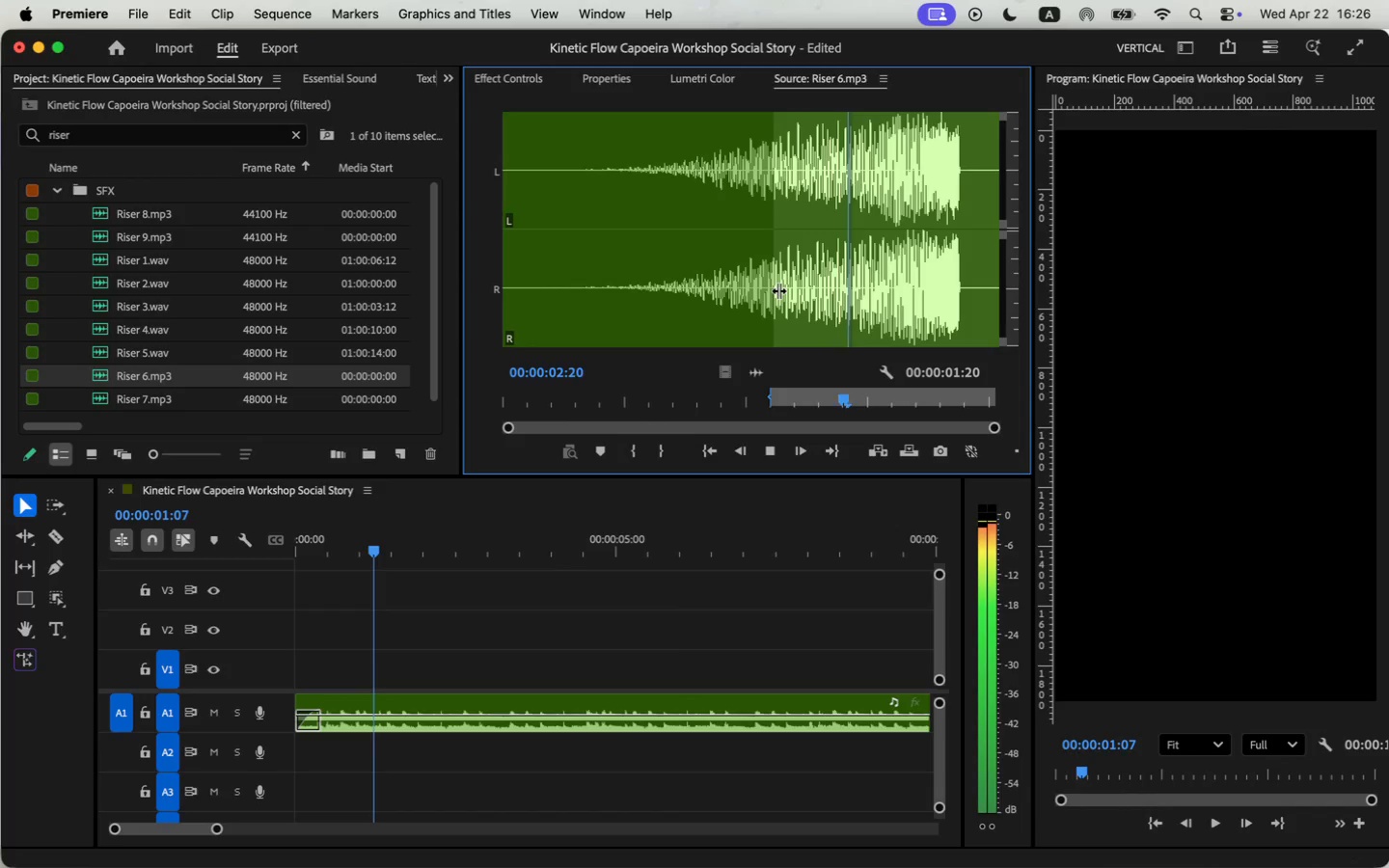 
key(Space)
 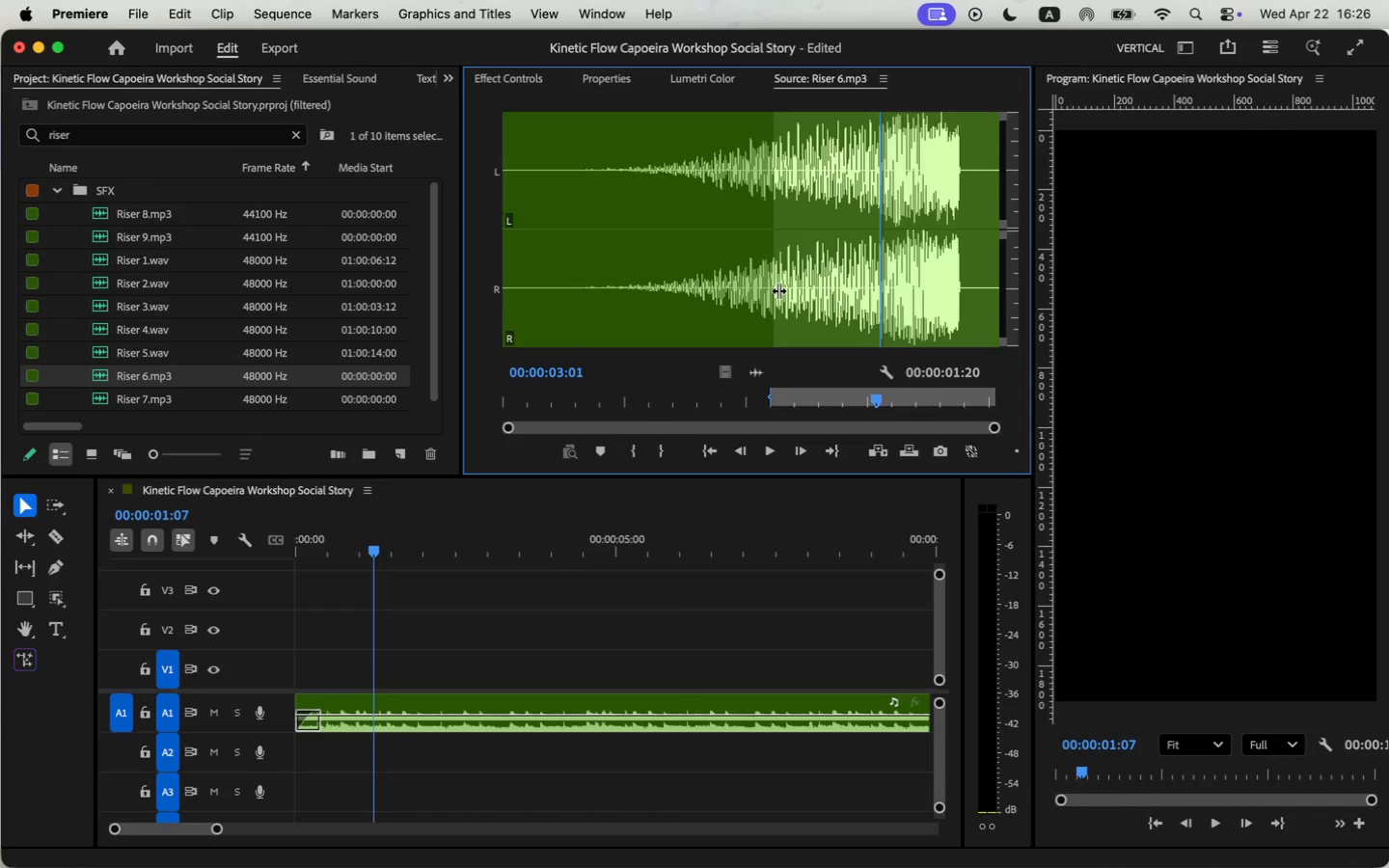 
key(O)
 